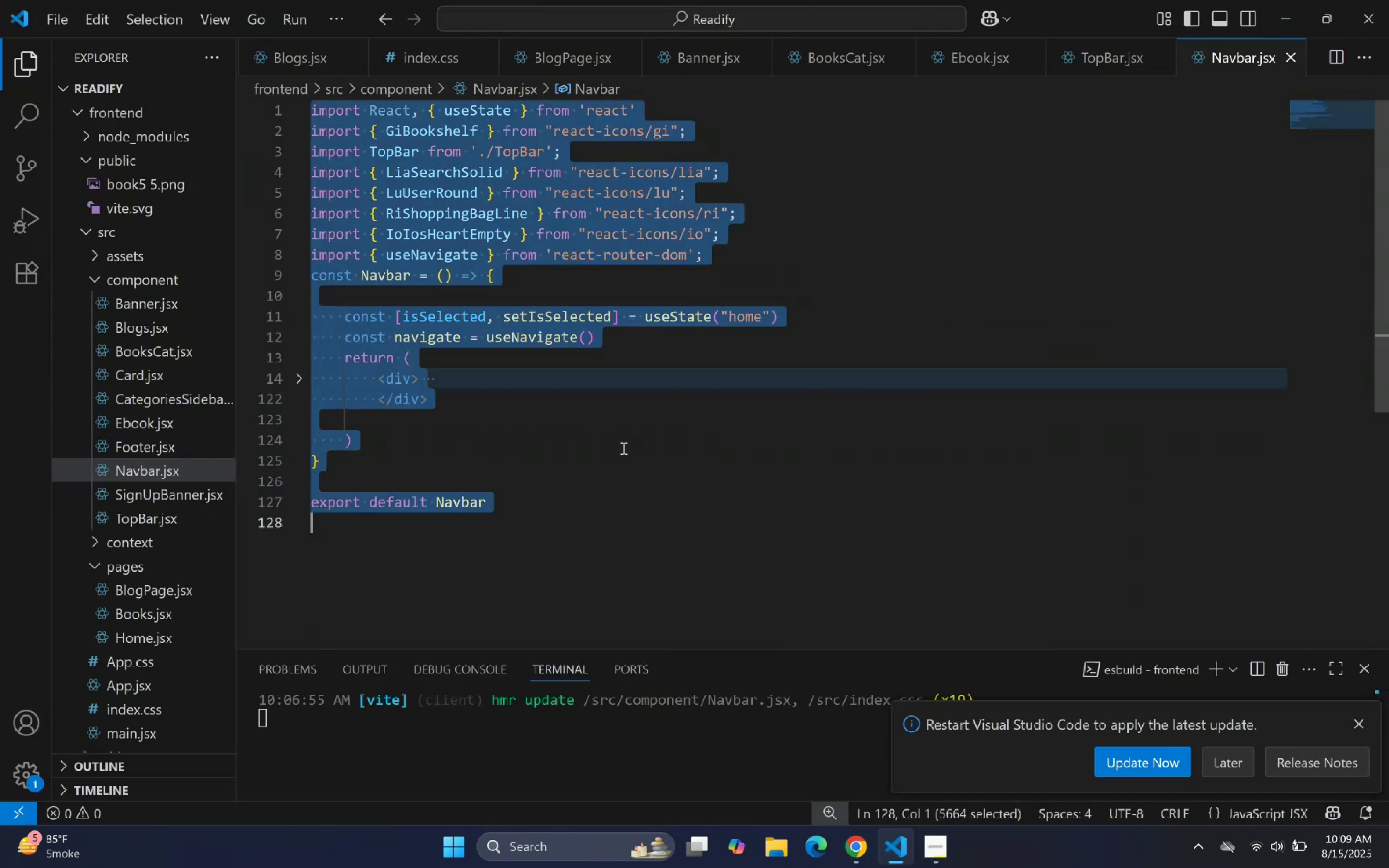 
key(Control+V)
 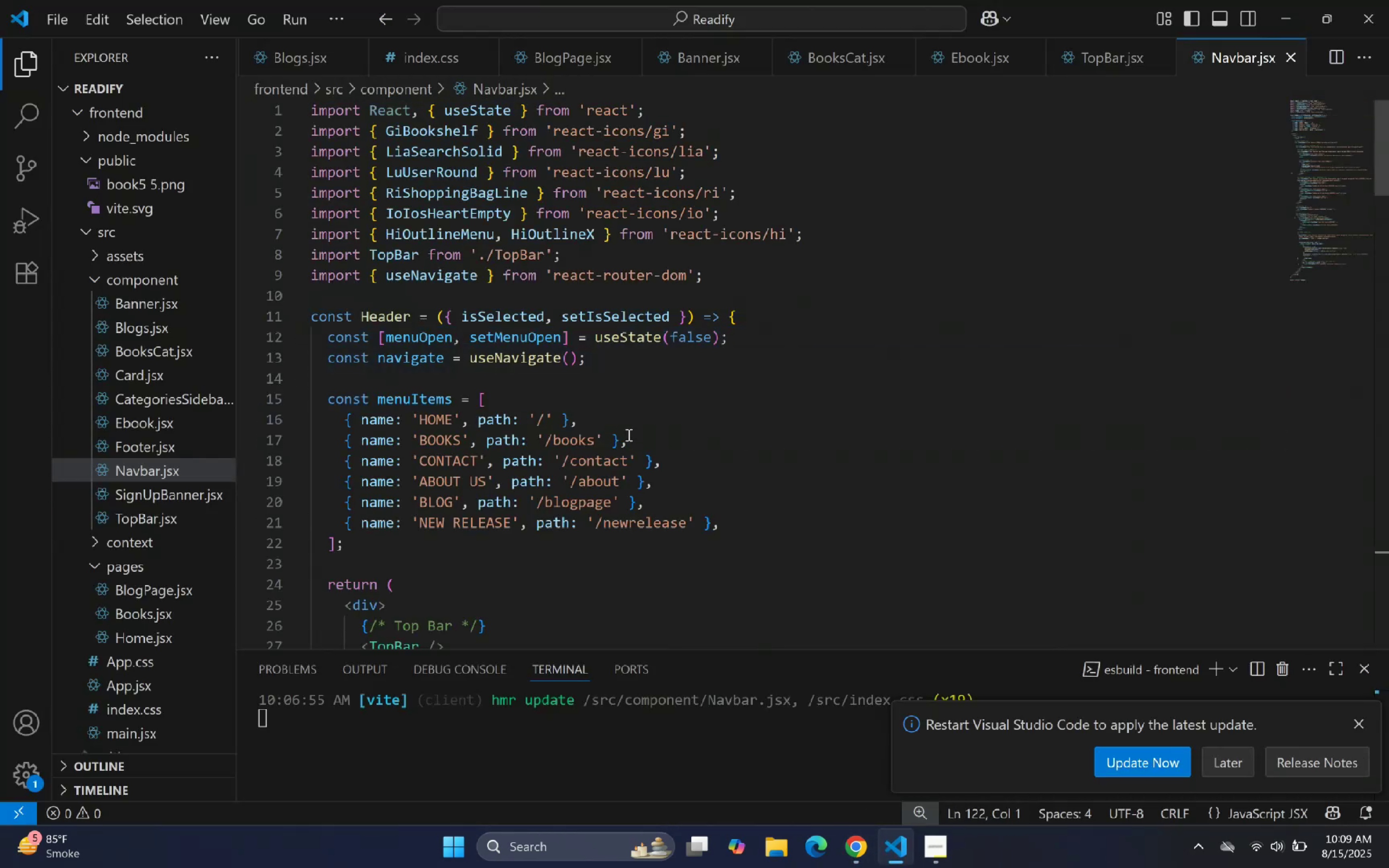 
scroll: coordinate [636, 352], scroll_direction: down, amount: 2.0
 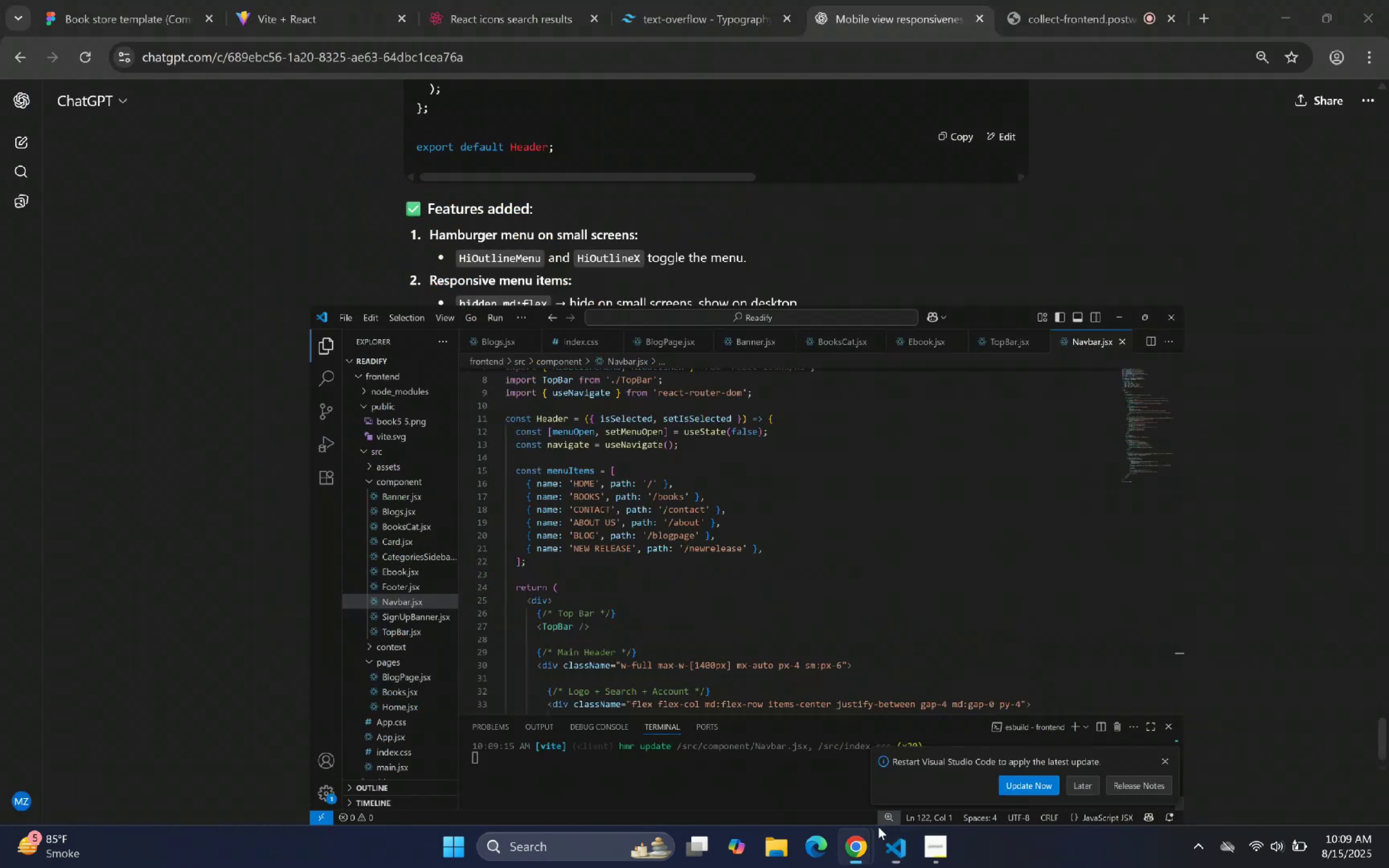 
left_click([301, 13])
 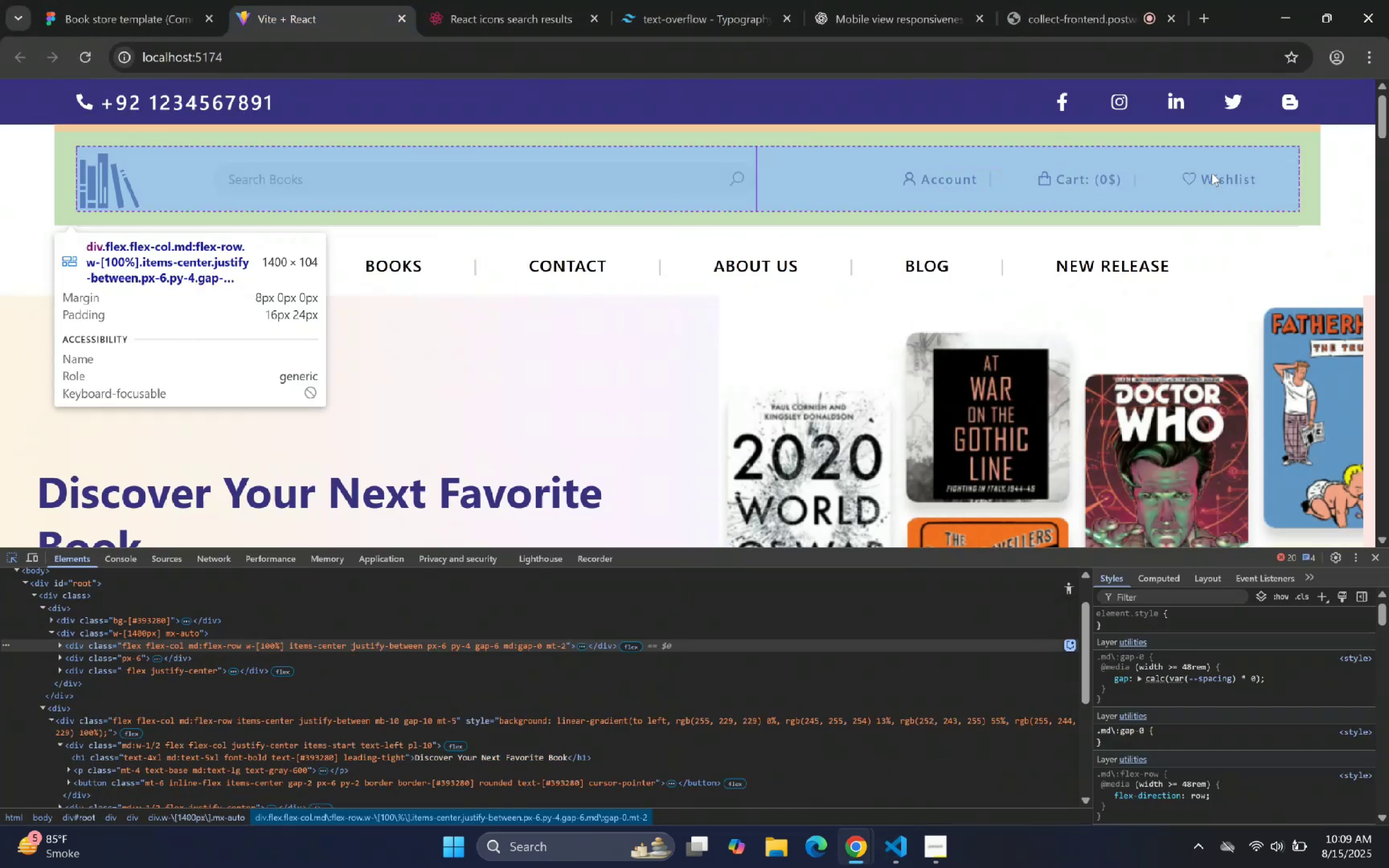 
left_click([90, 52])
 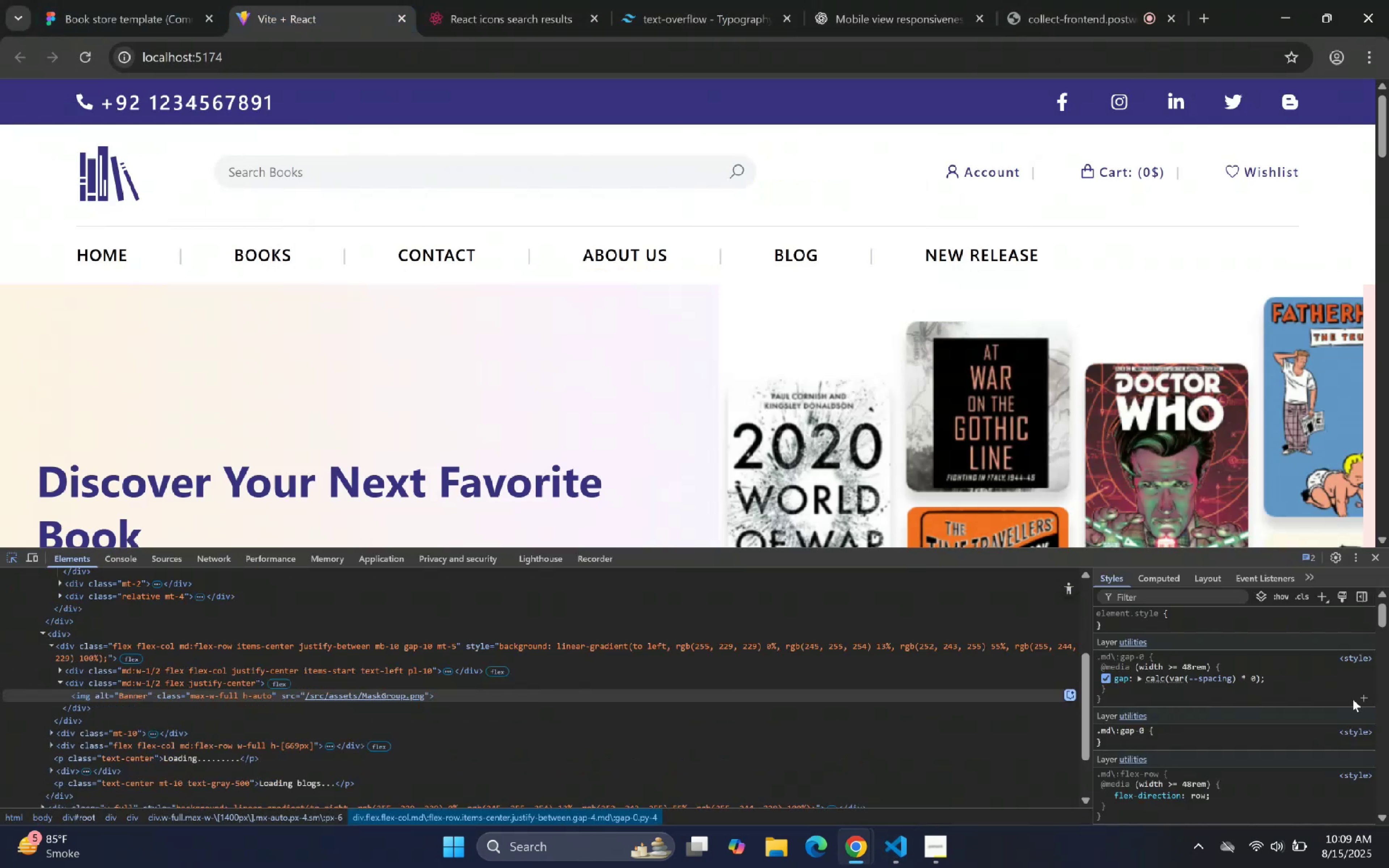 
left_click([1380, 557])
 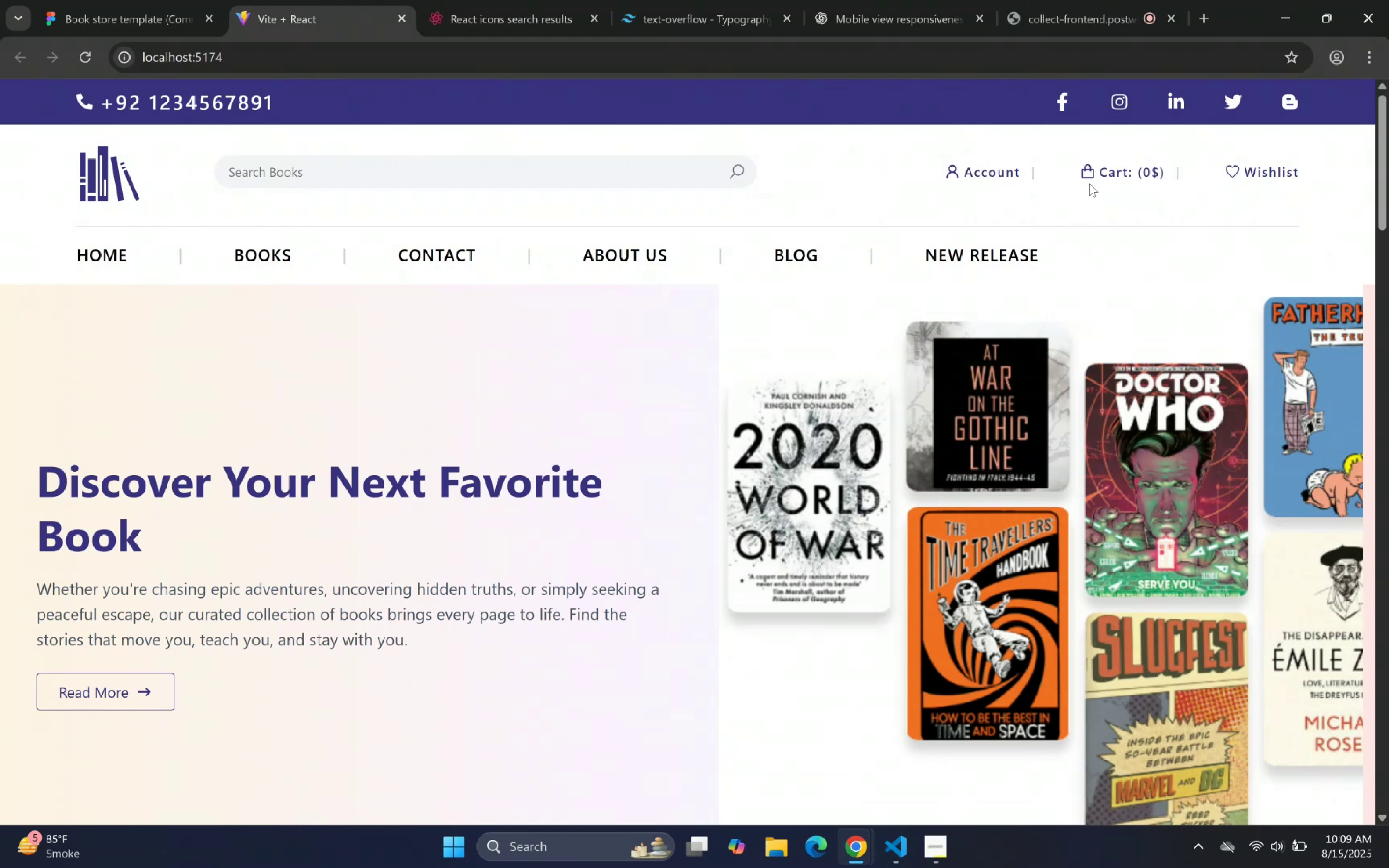 
right_click([807, 307])
 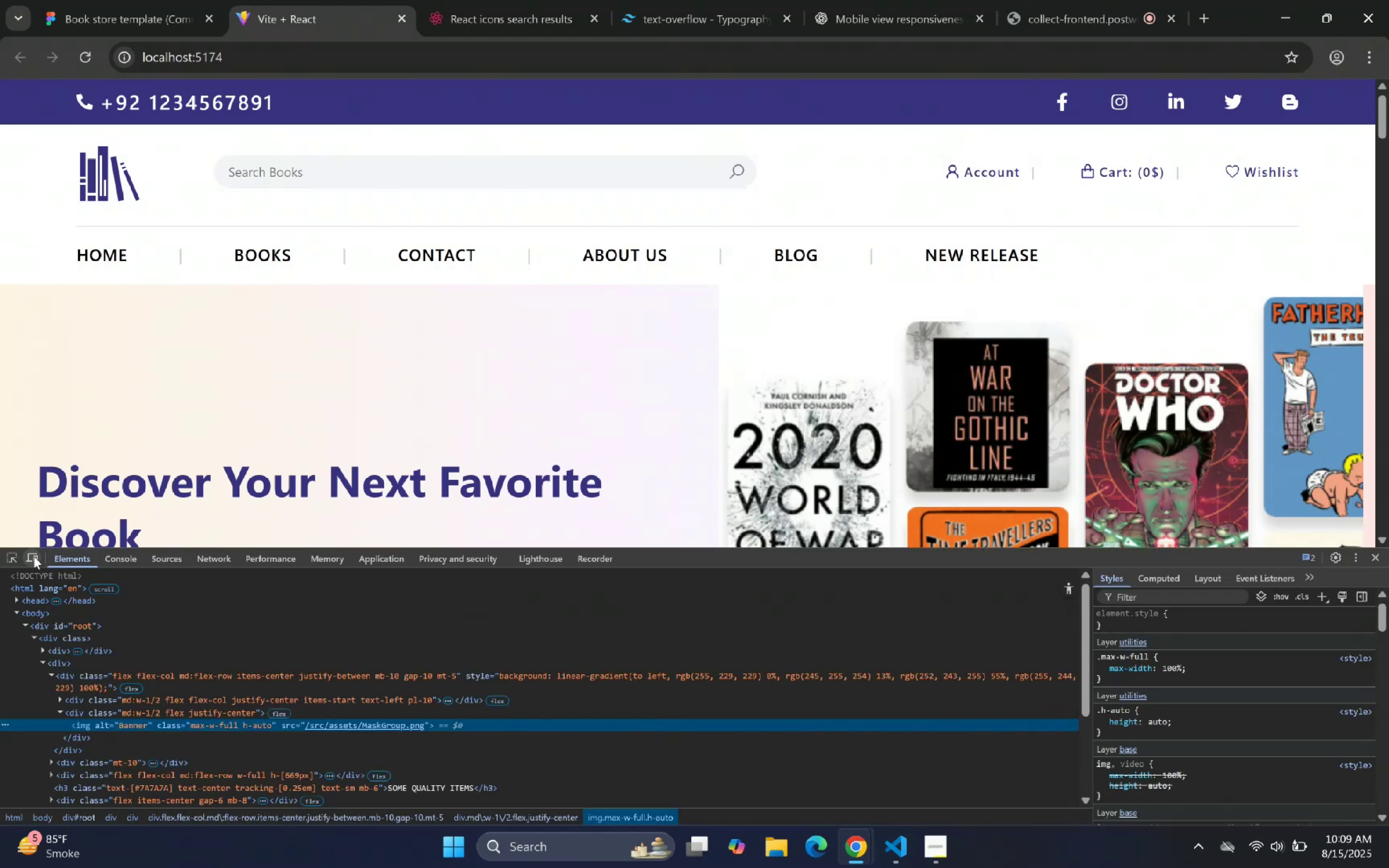 
wait(6.1)
 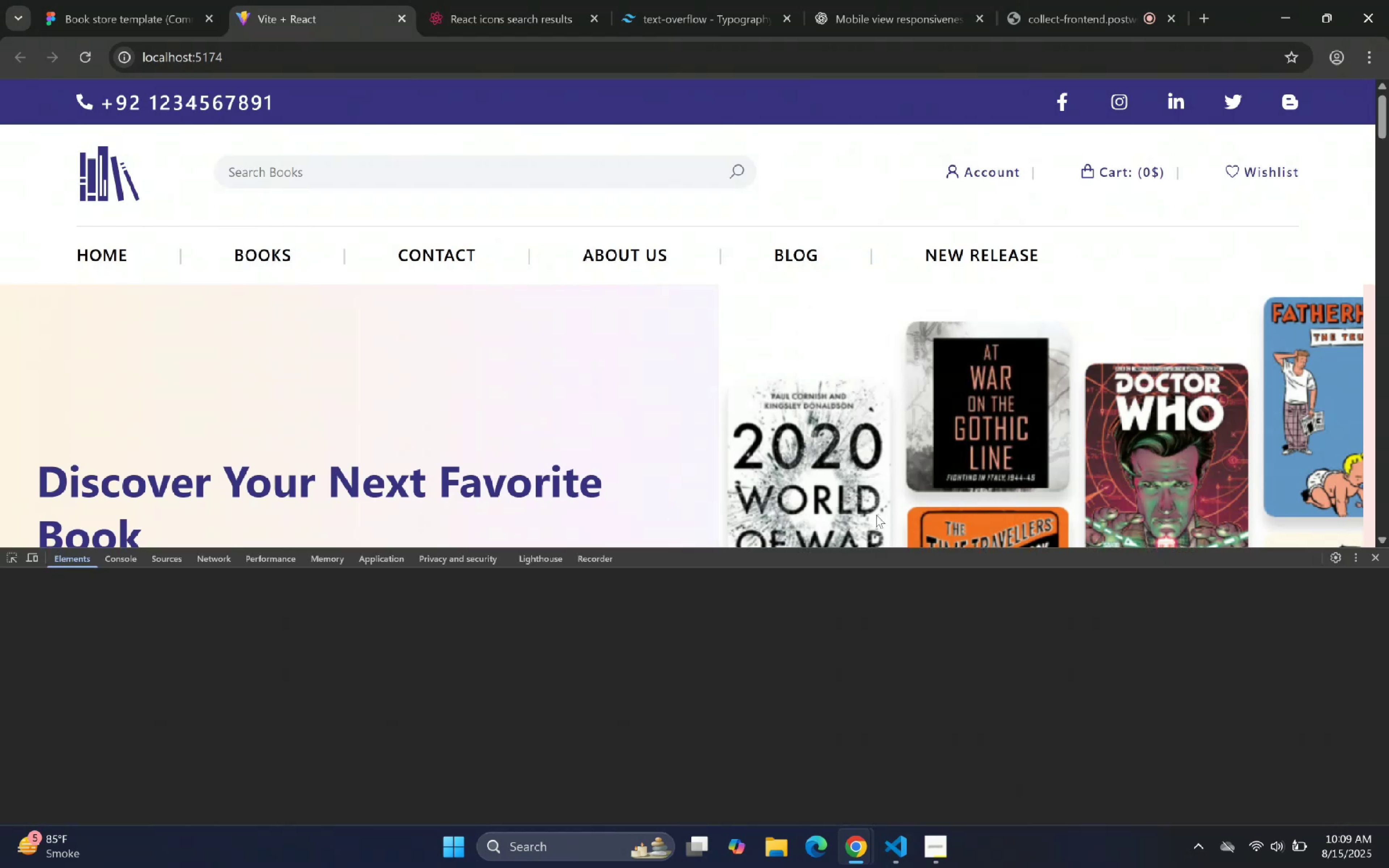 
left_click([31, 557])
 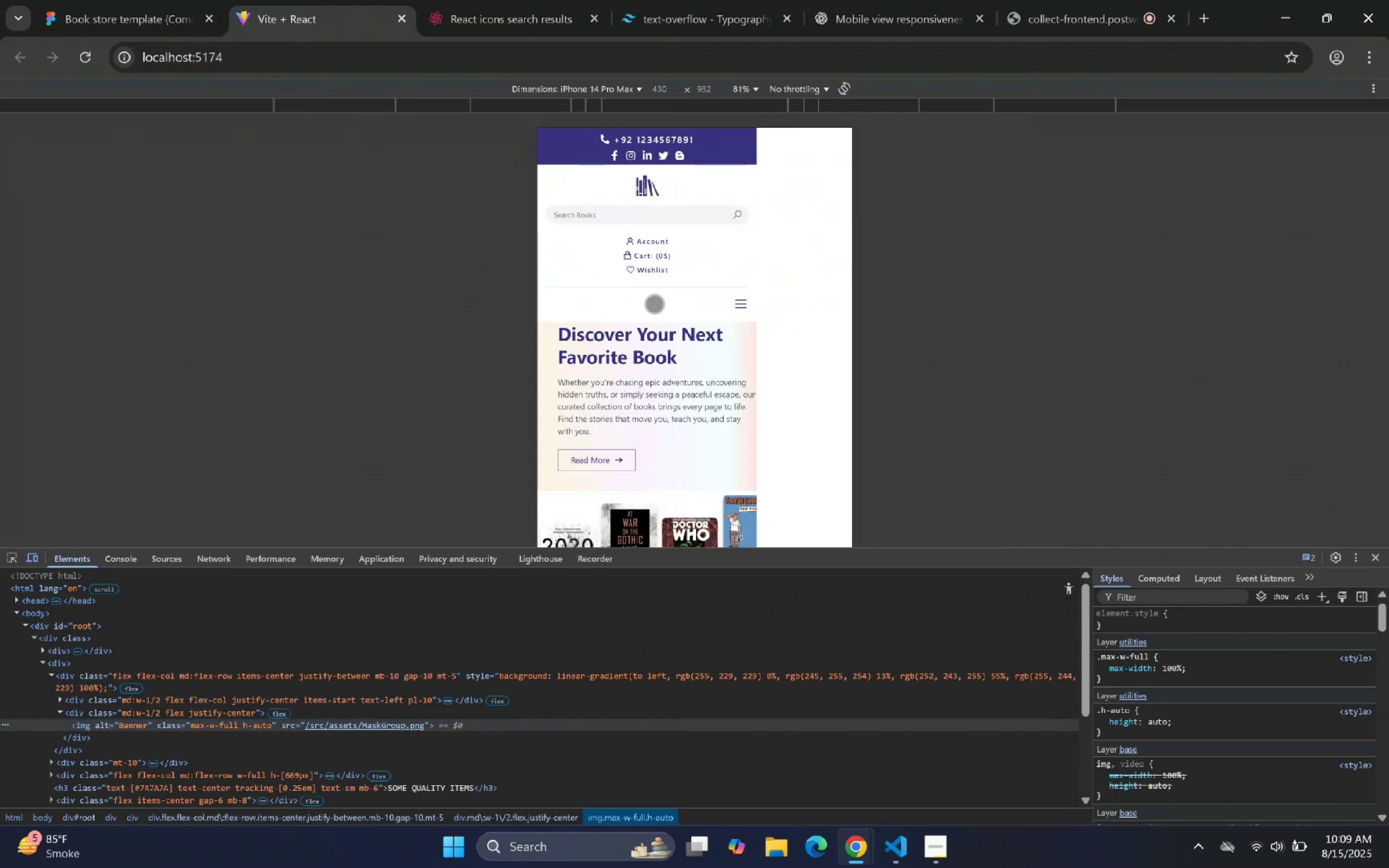 
left_click_drag(start_coordinate=[732, 306], to_coordinate=[734, 307])
 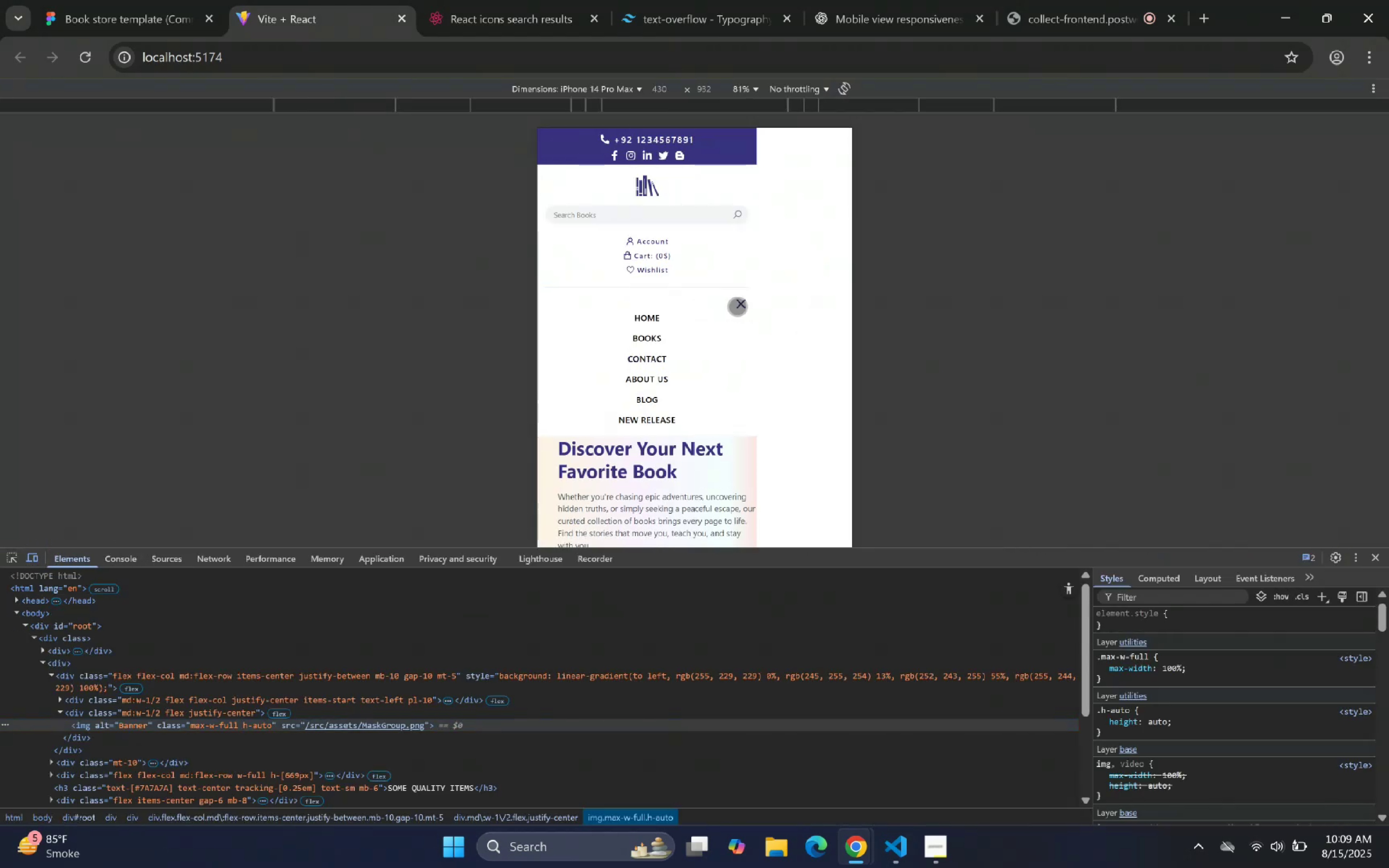 
double_click([737, 306])
 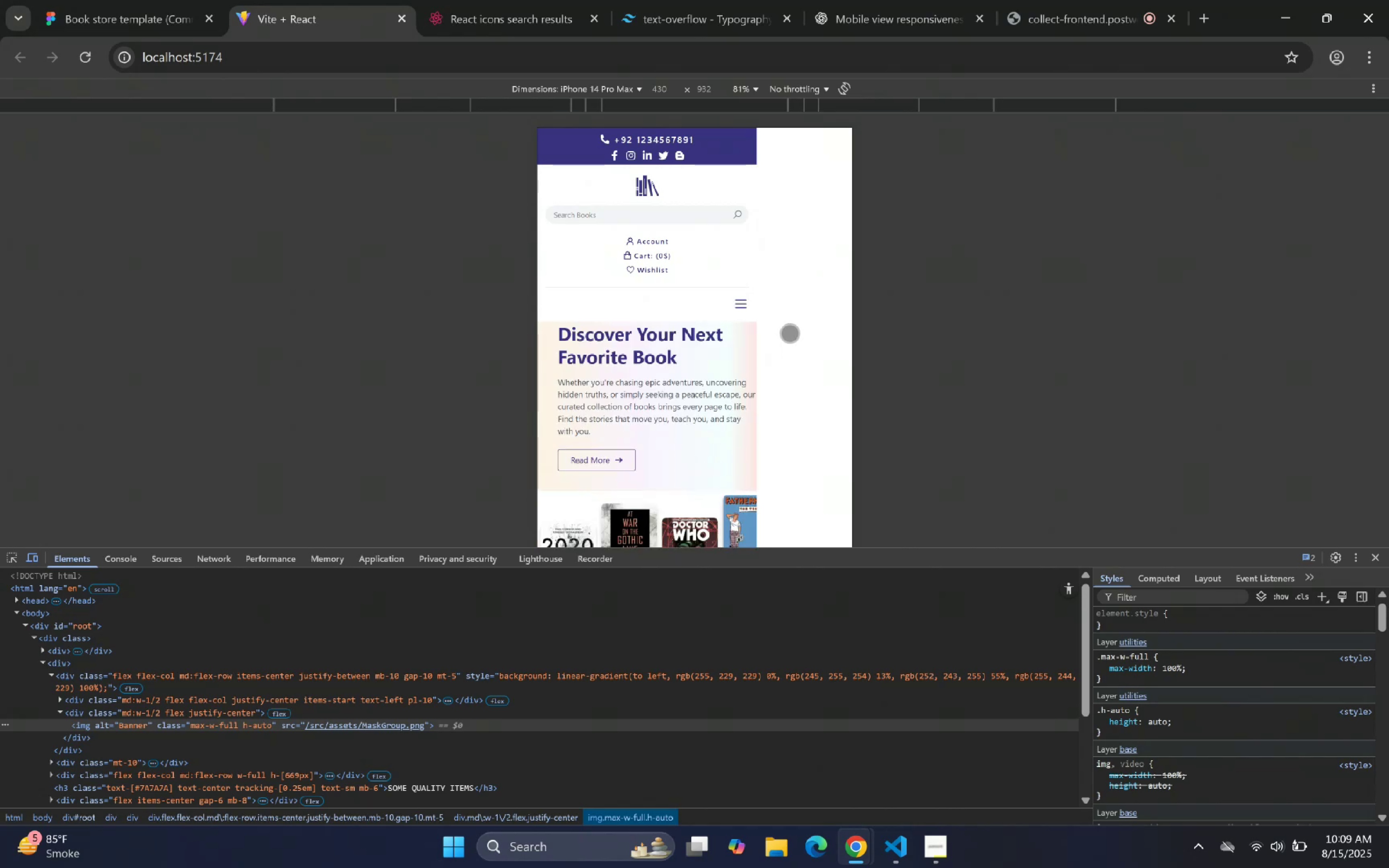 
hold_key(key=ControlLeft, duration=0.36)
 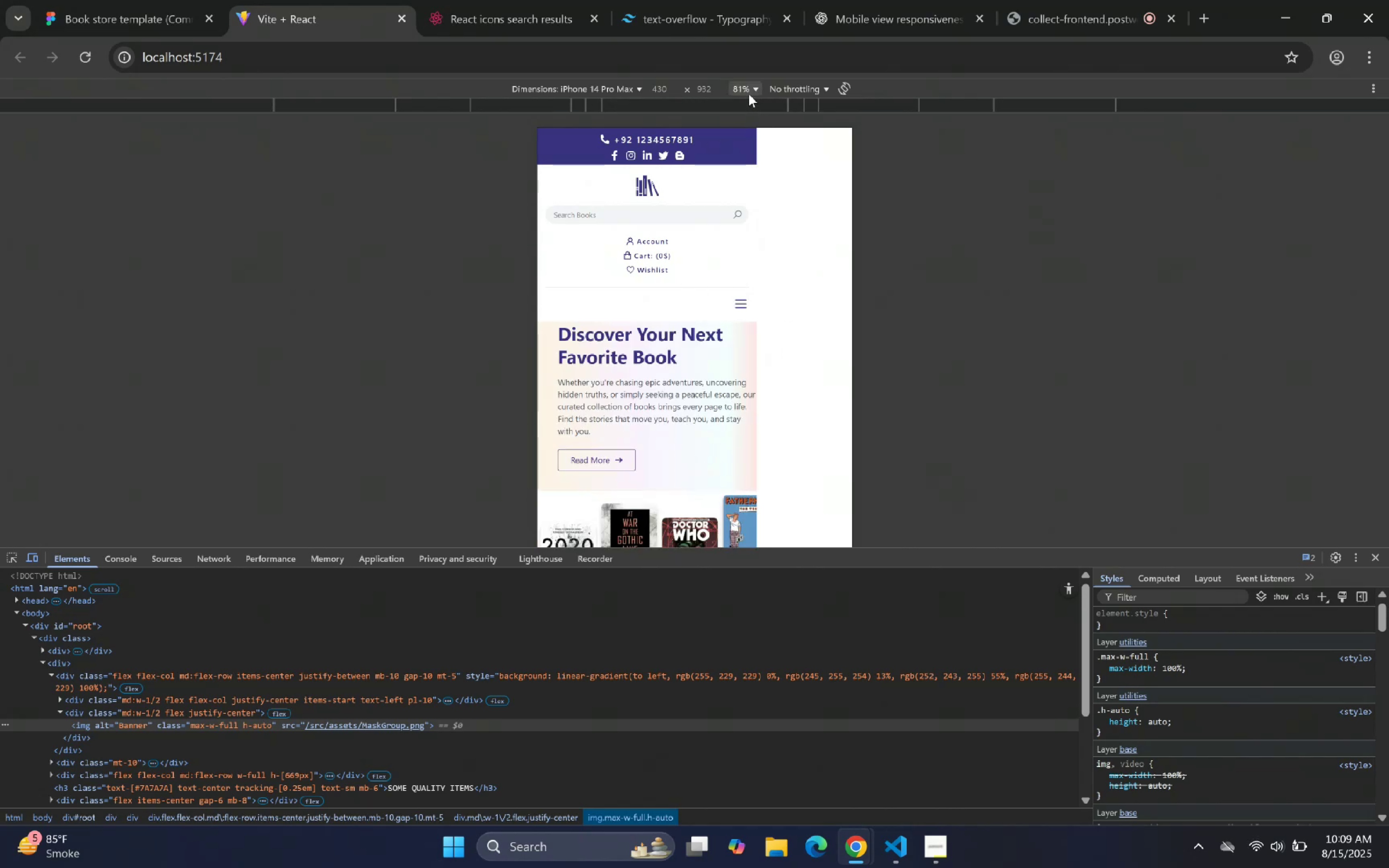 
left_click([747, 89])
 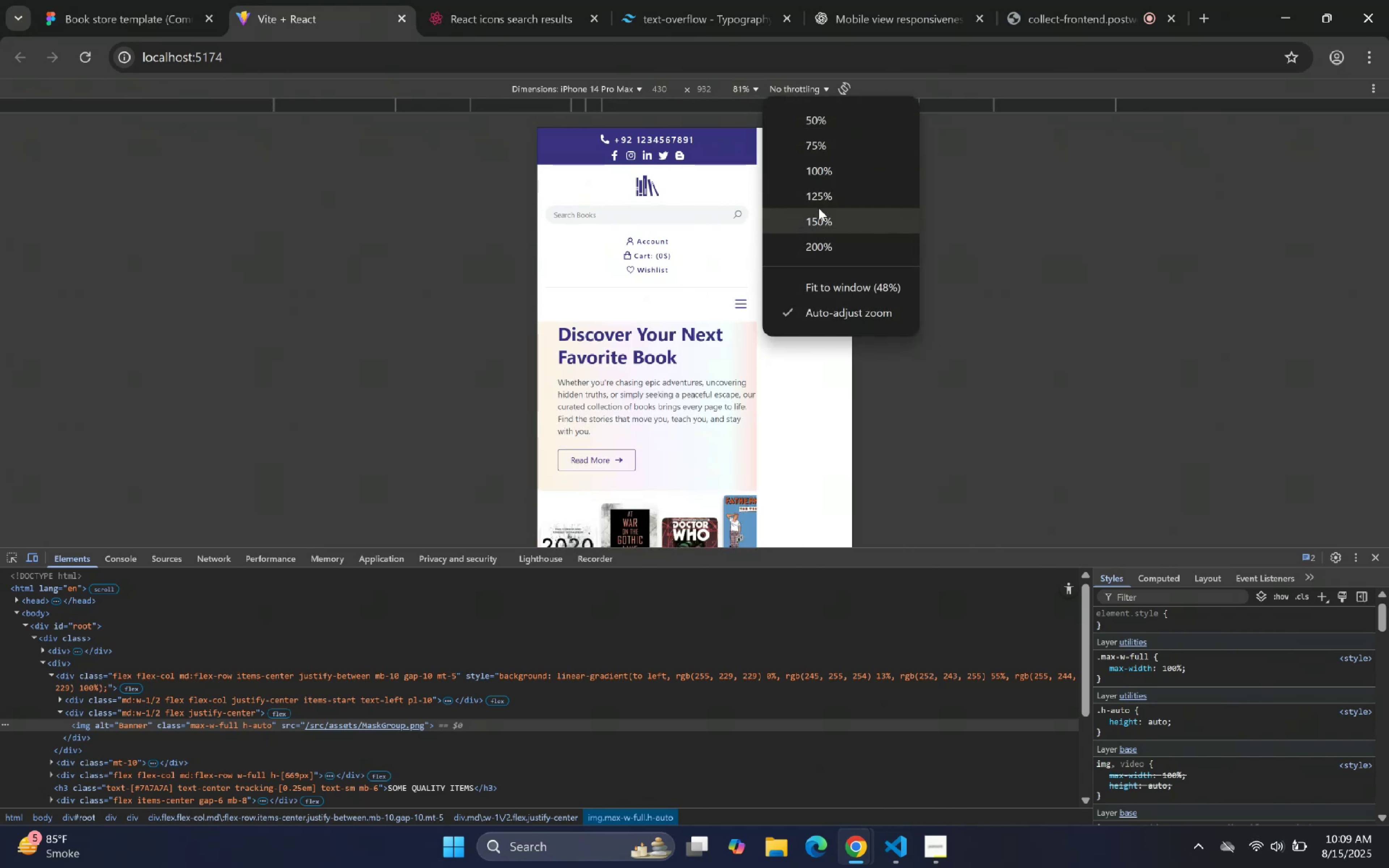 
left_click([834, 166])
 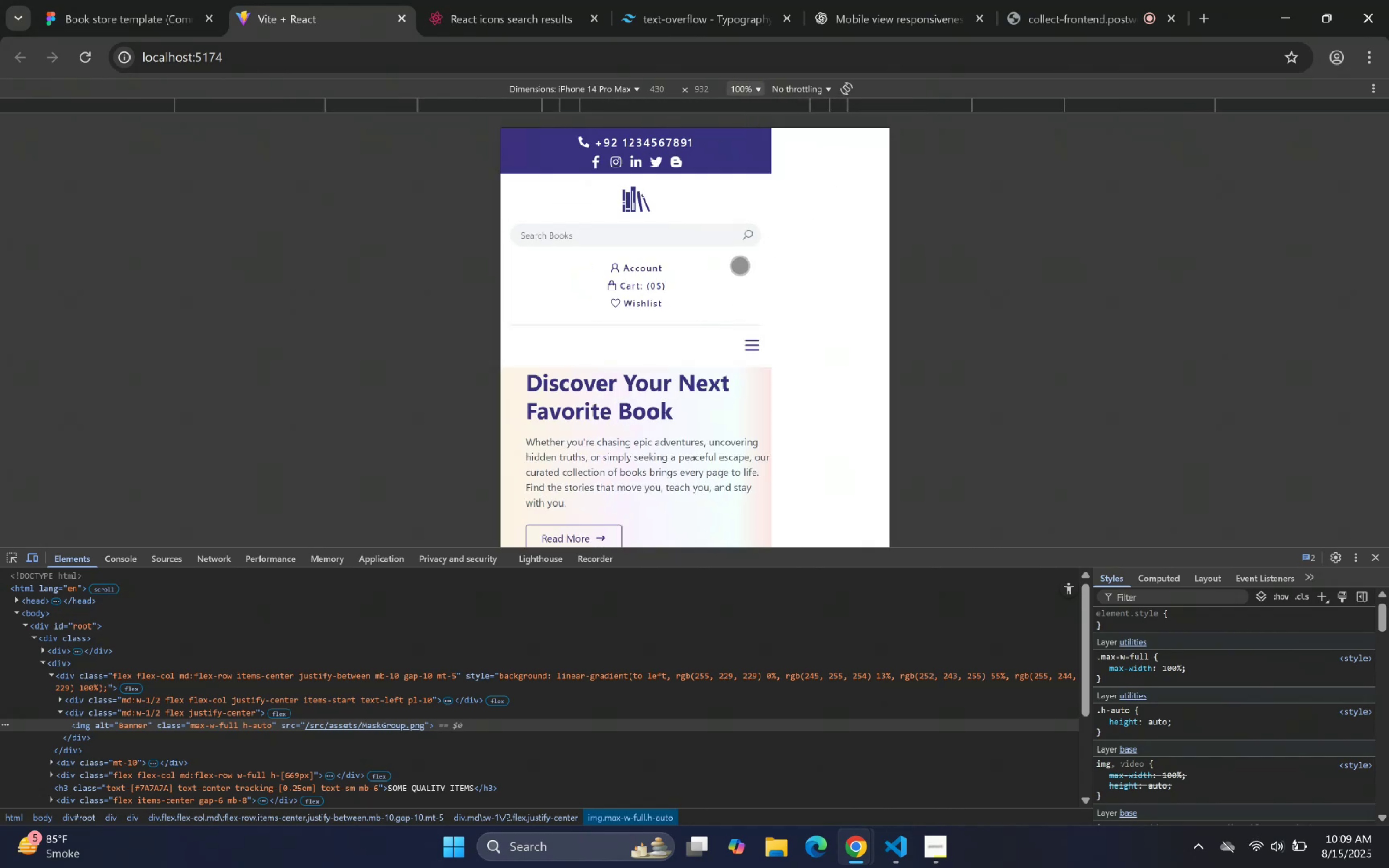 
hold_key(key=ControlLeft, duration=1.05)
scroll: coordinate [785, 310], scroll_direction: down, amount: 2.0
 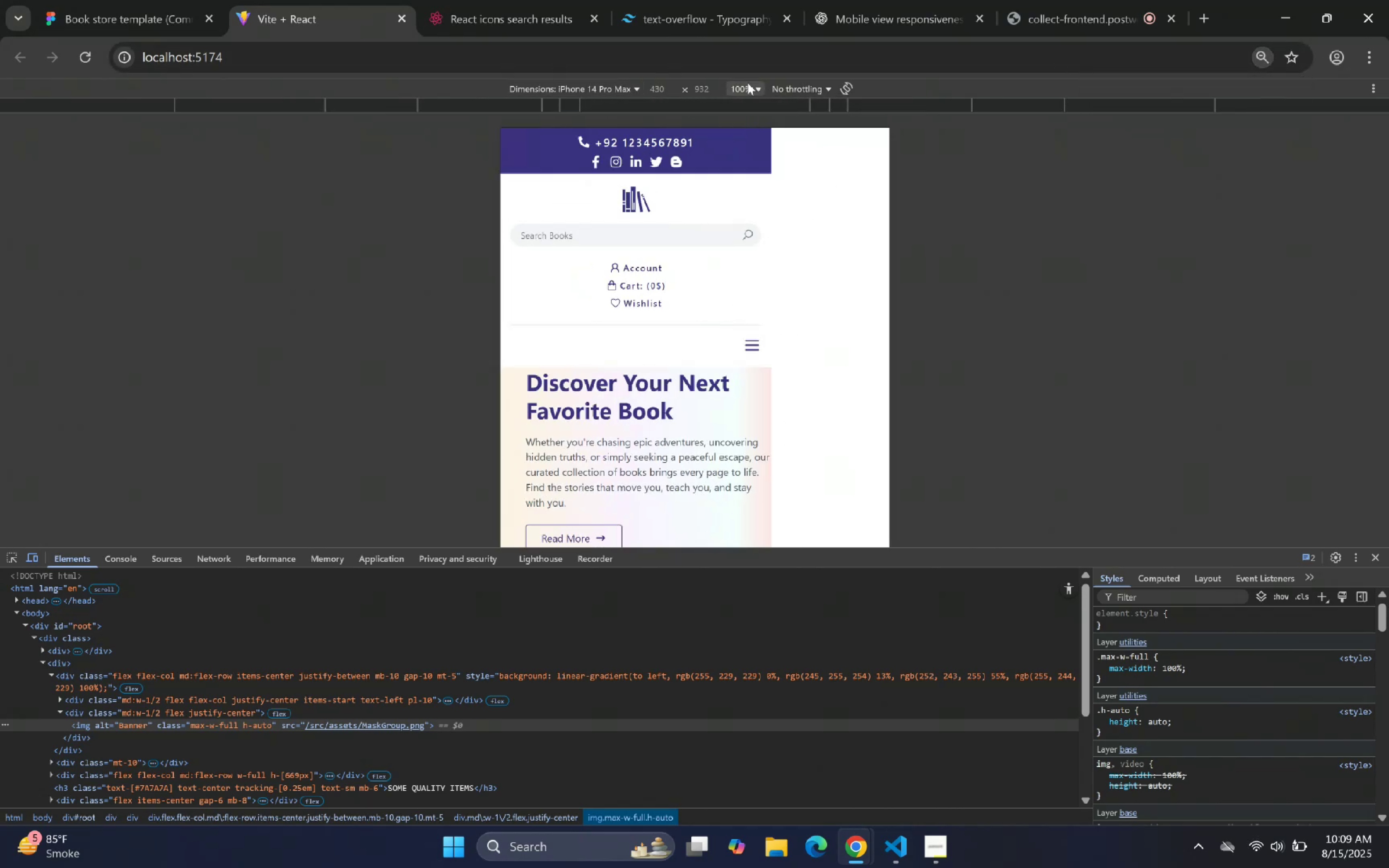 
left_click([621, 87])
 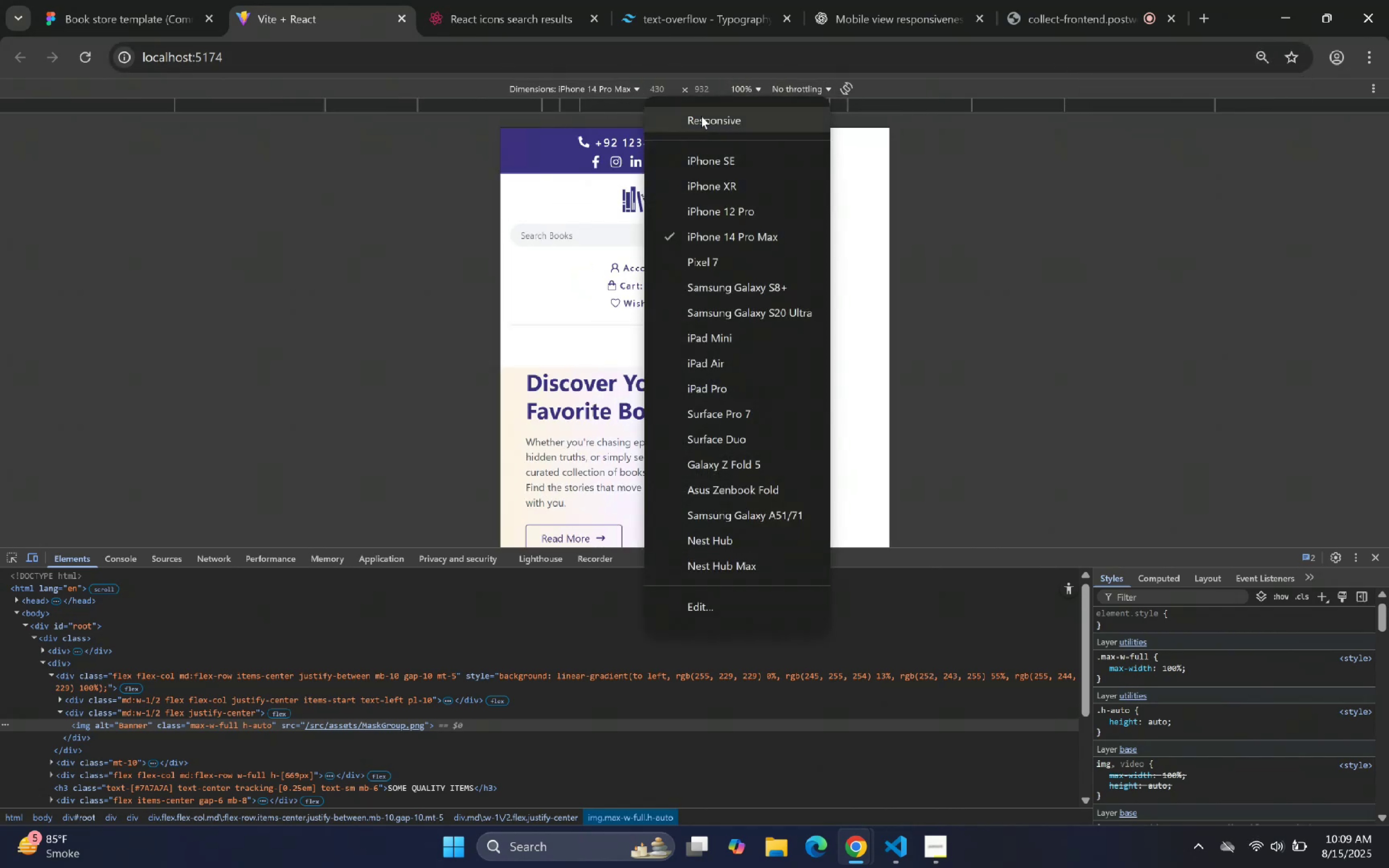 
left_click([712, 119])
 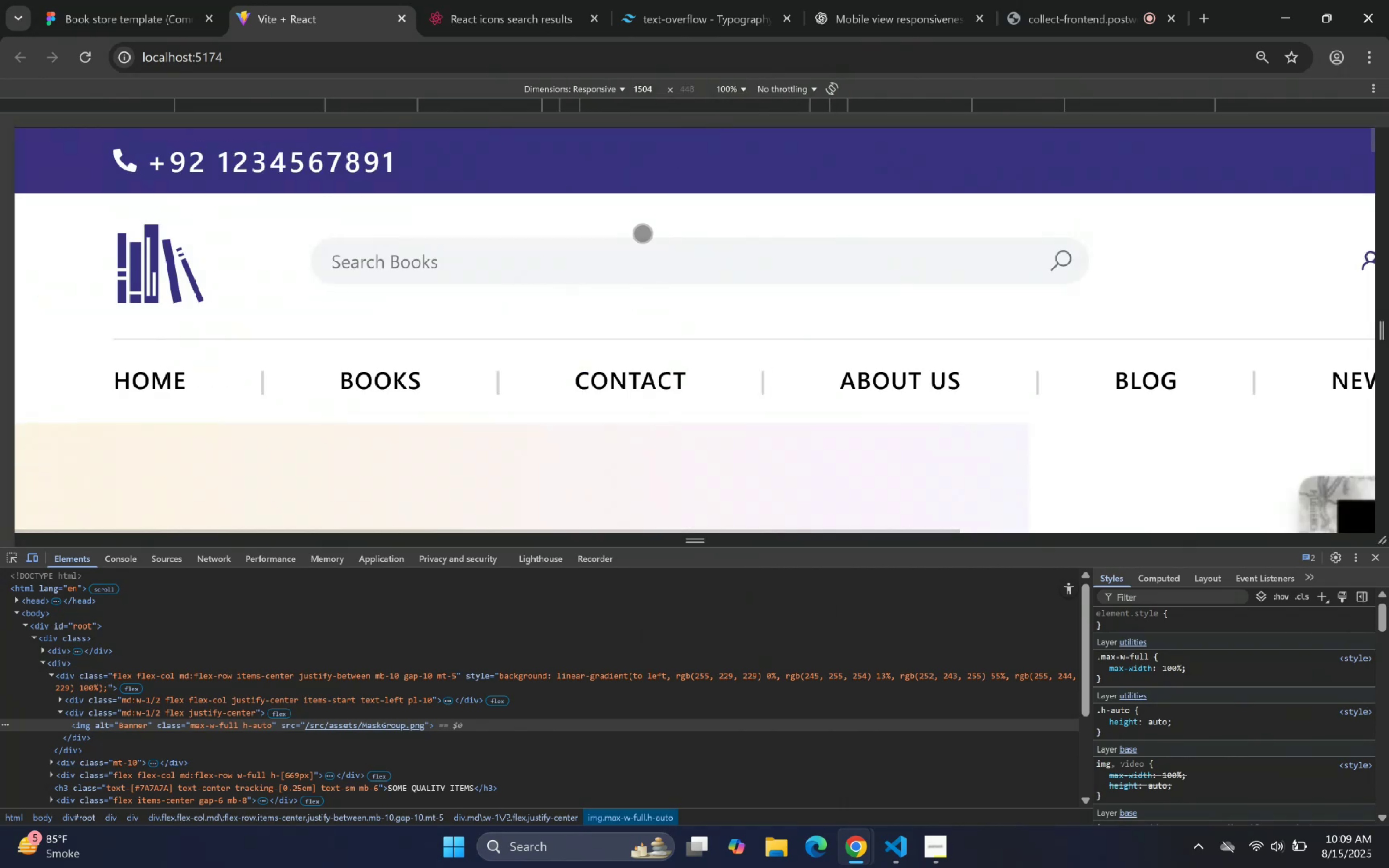 
hold_key(key=ControlLeft, duration=1.53)
scroll: coordinate [756, 258], scroll_direction: down, amount: 2.0
 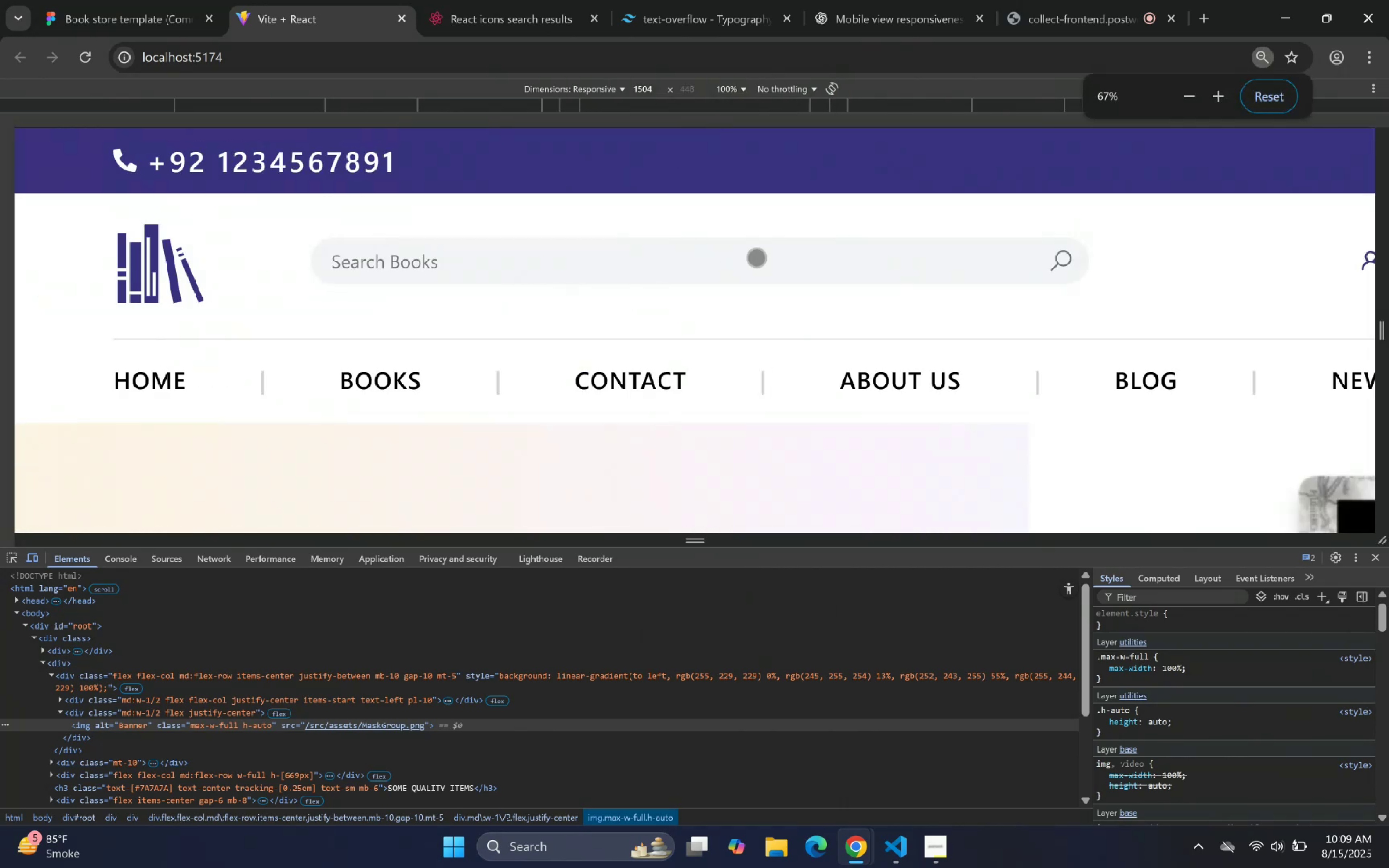 
scroll: coordinate [756, 257], scroll_direction: up, amount: 3.0
 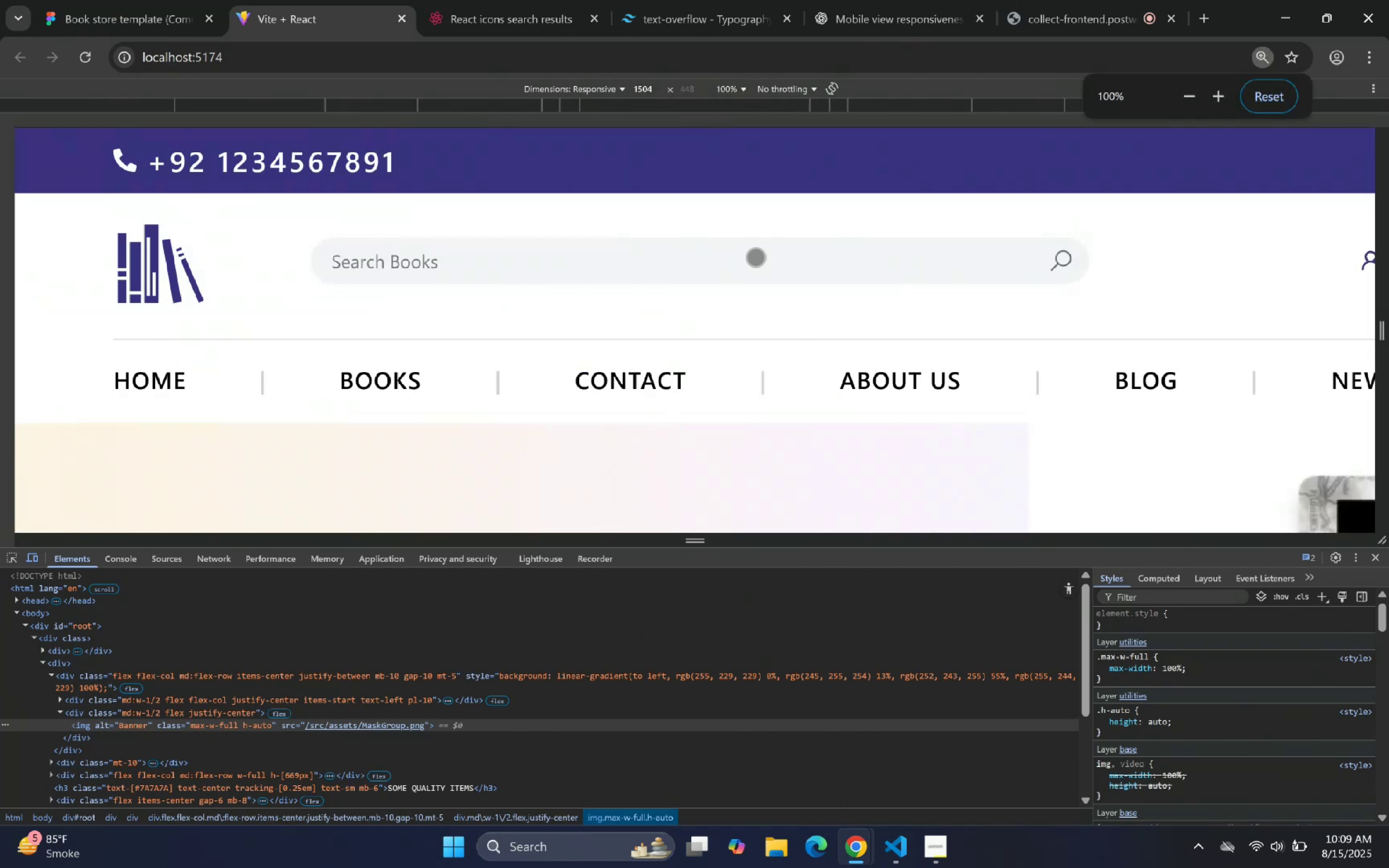 
hold_key(key=ControlLeft, duration=1.17)
 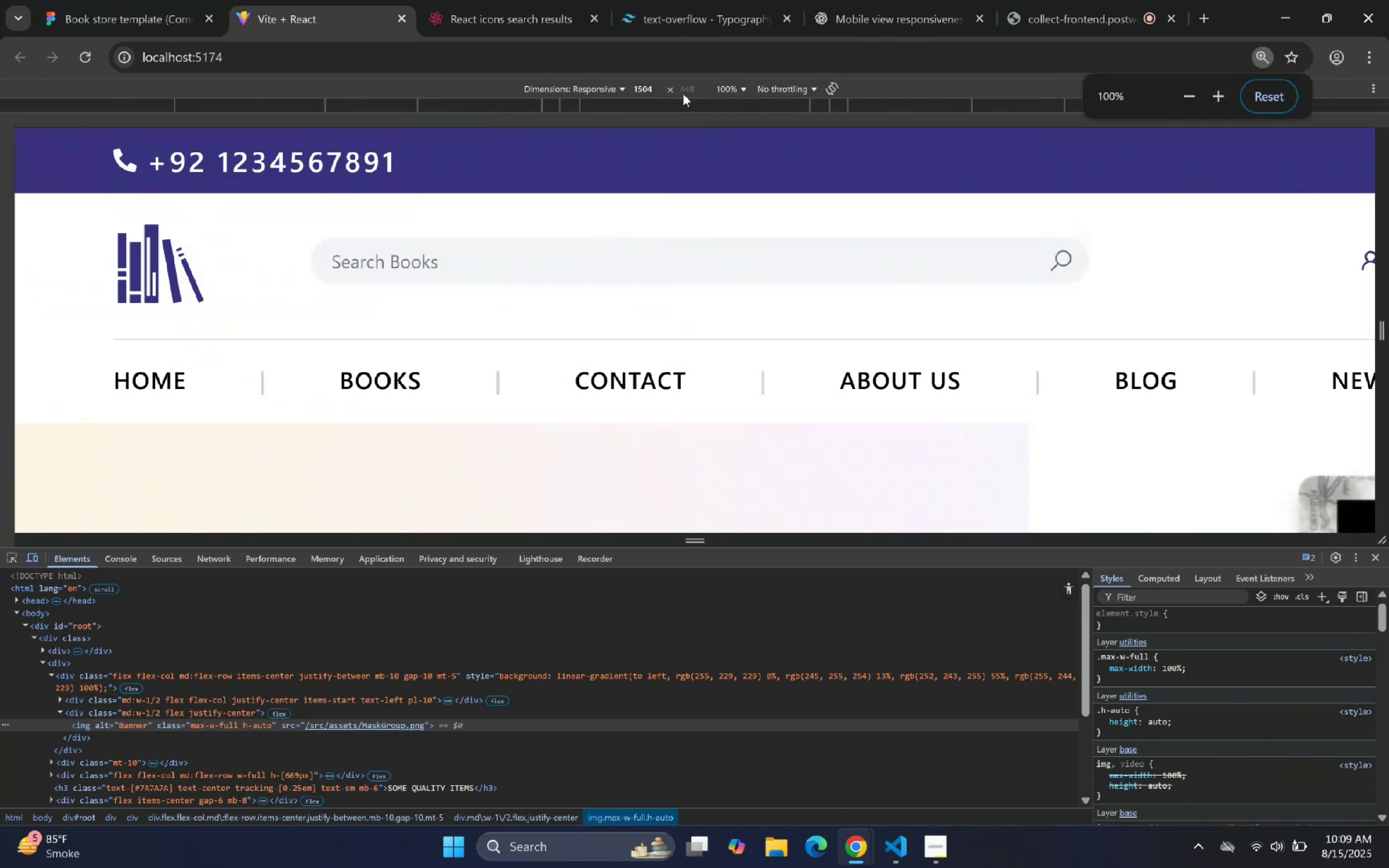 
left_click([588, 99])
 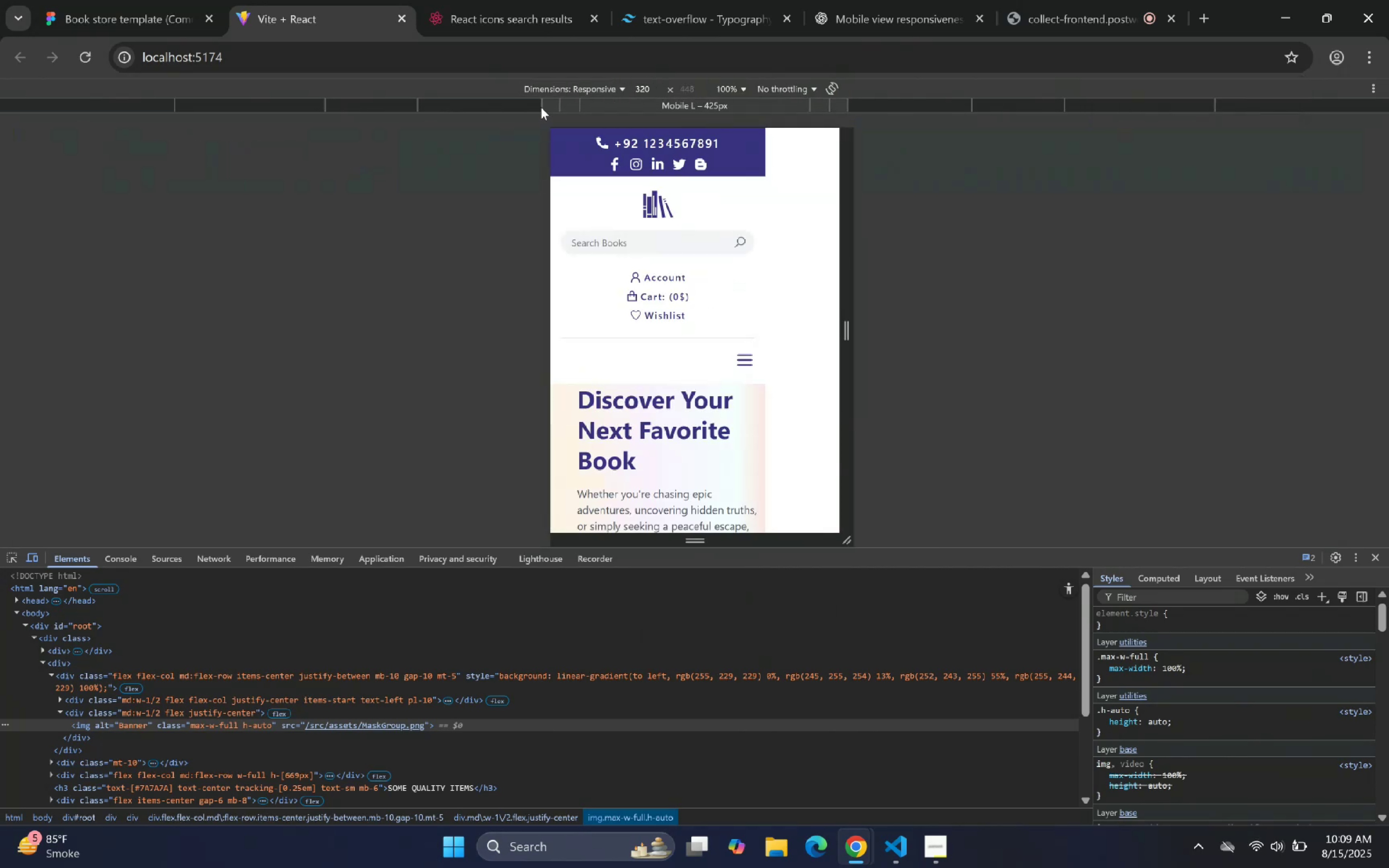 
left_click([478, 103])
 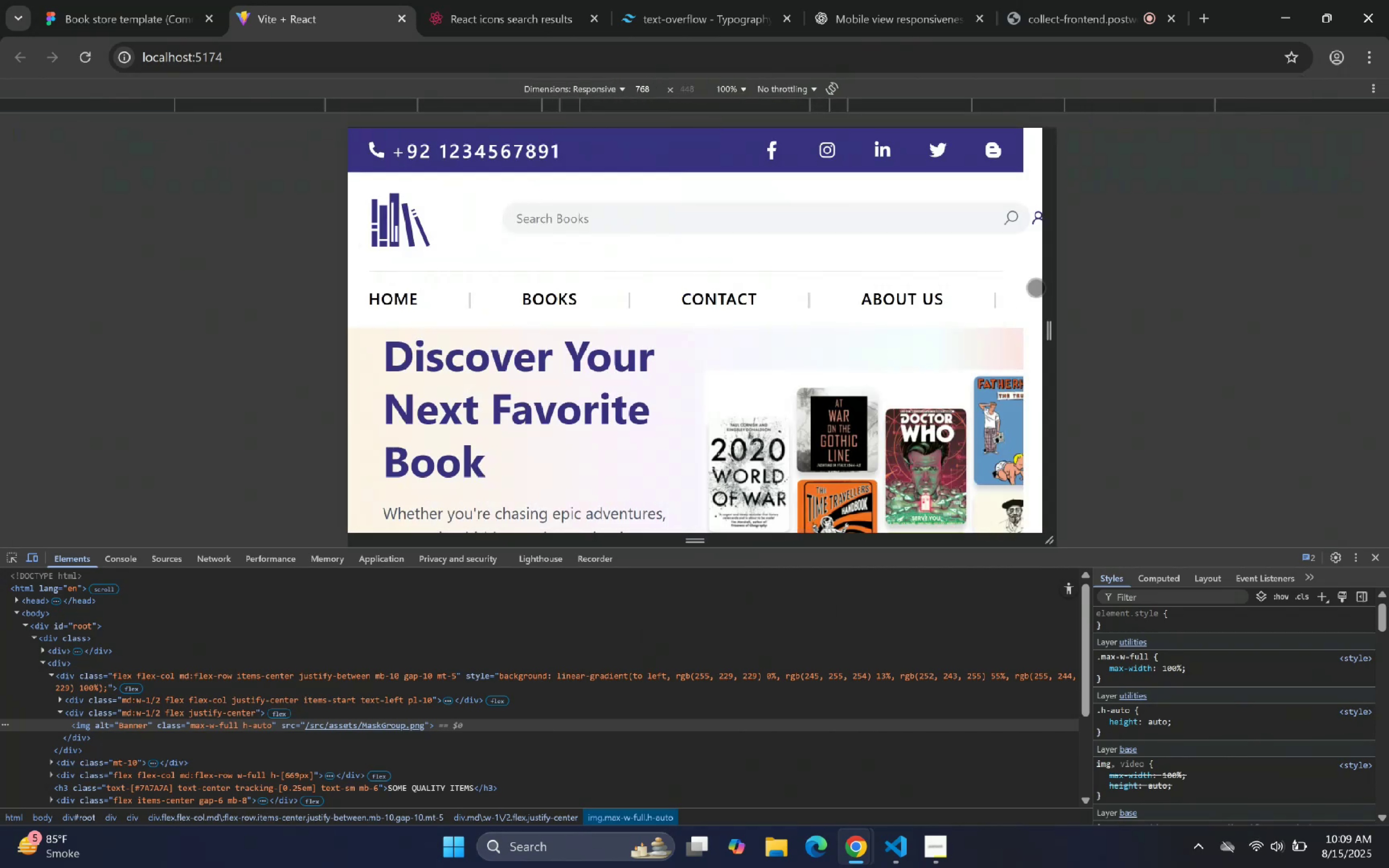 
left_click_drag(start_coordinate=[1049, 333], to_coordinate=[1324, 389])
 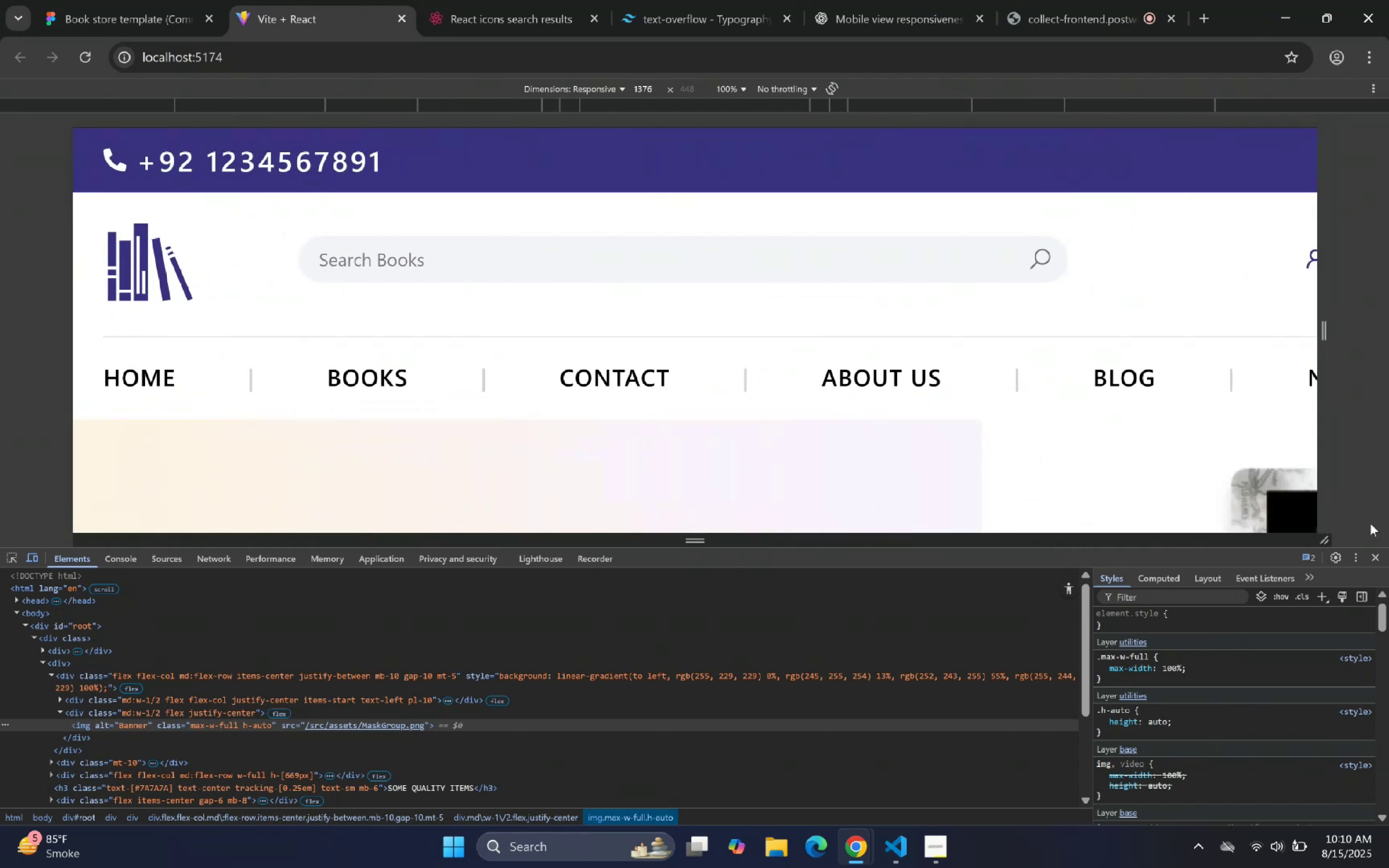 
left_click([1371, 554])
 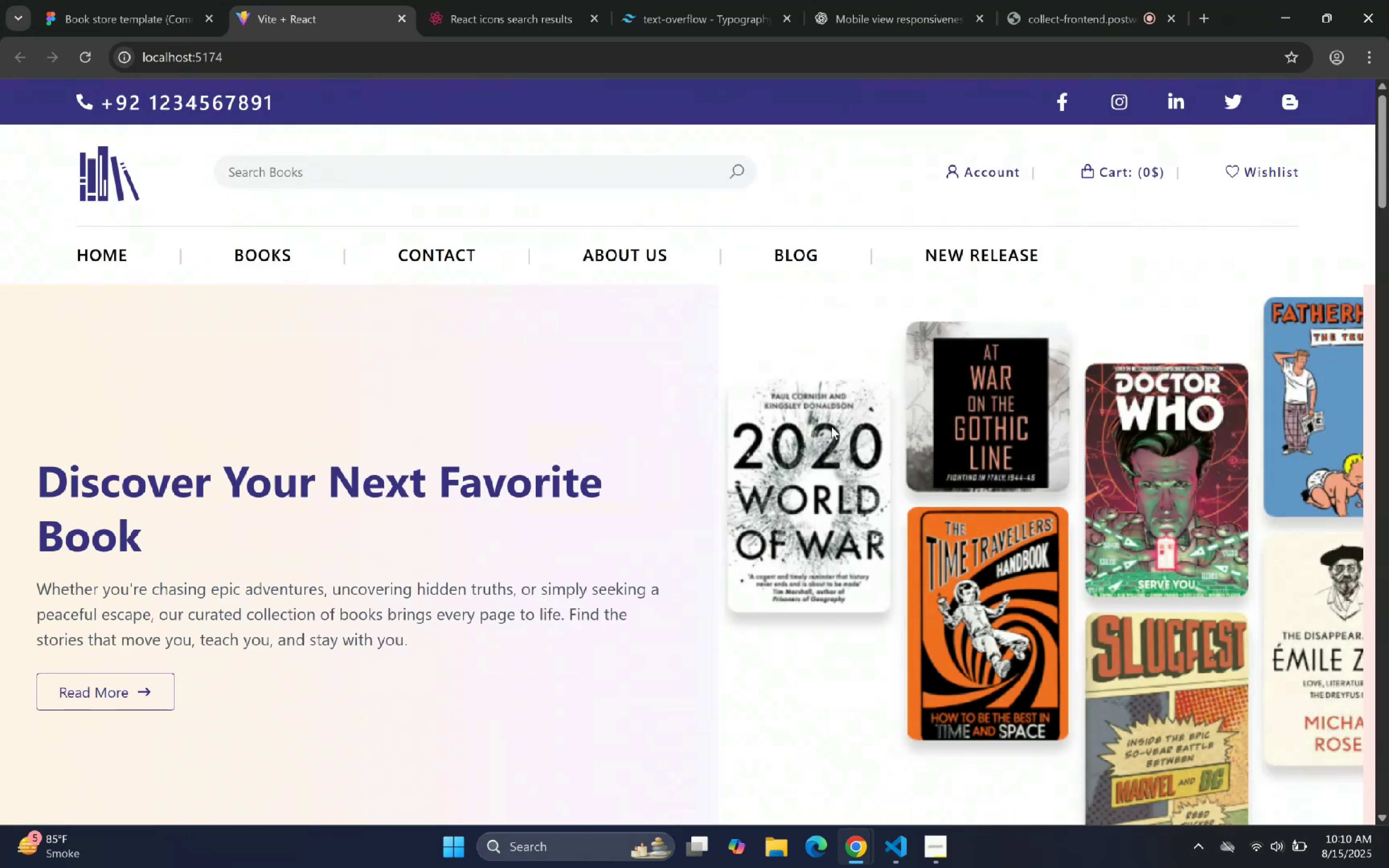 
scroll: coordinate [797, 404], scroll_direction: up, amount: 2.0
 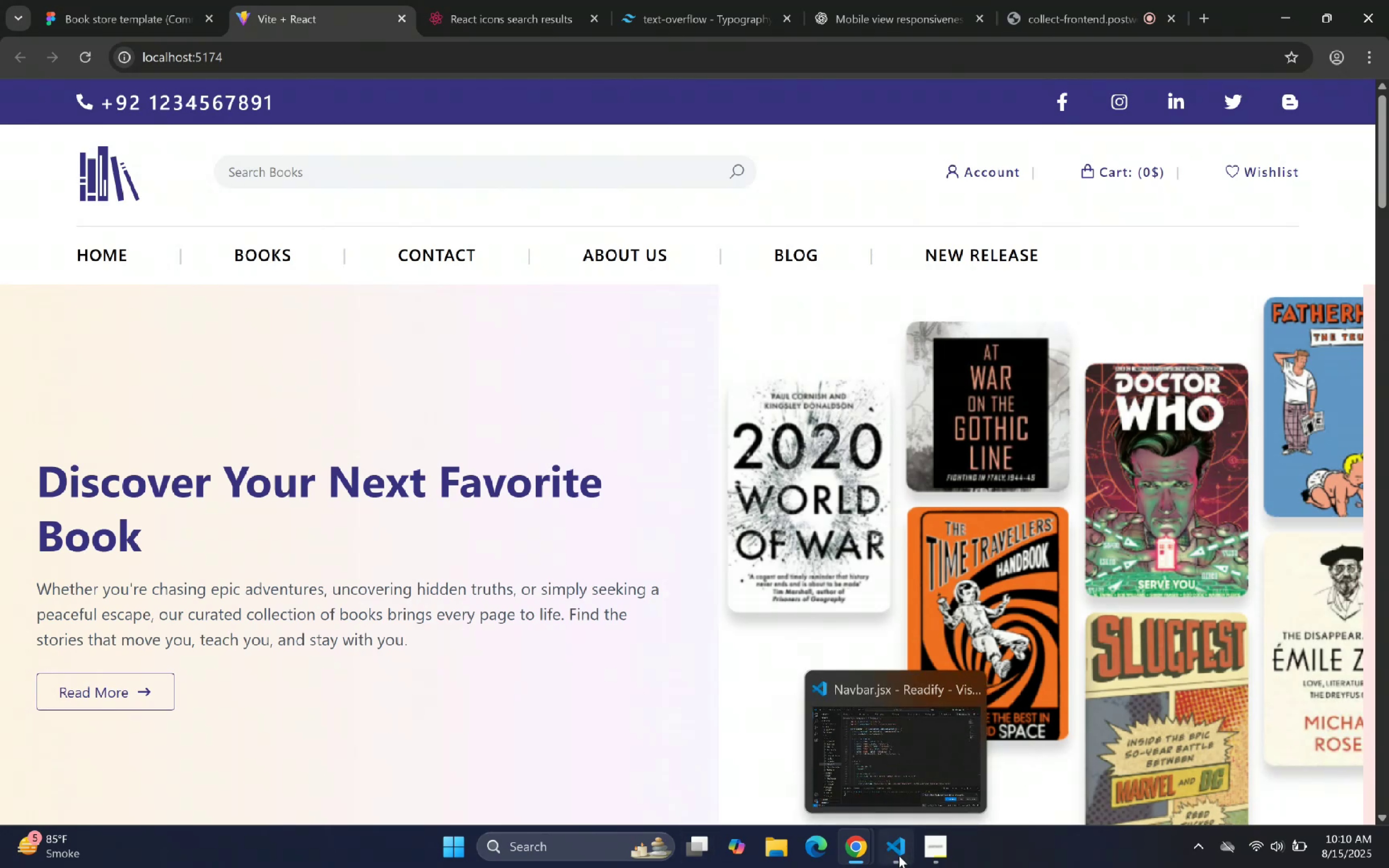 
scroll: coordinate [677, 452], scroll_direction: down, amount: 20.0
 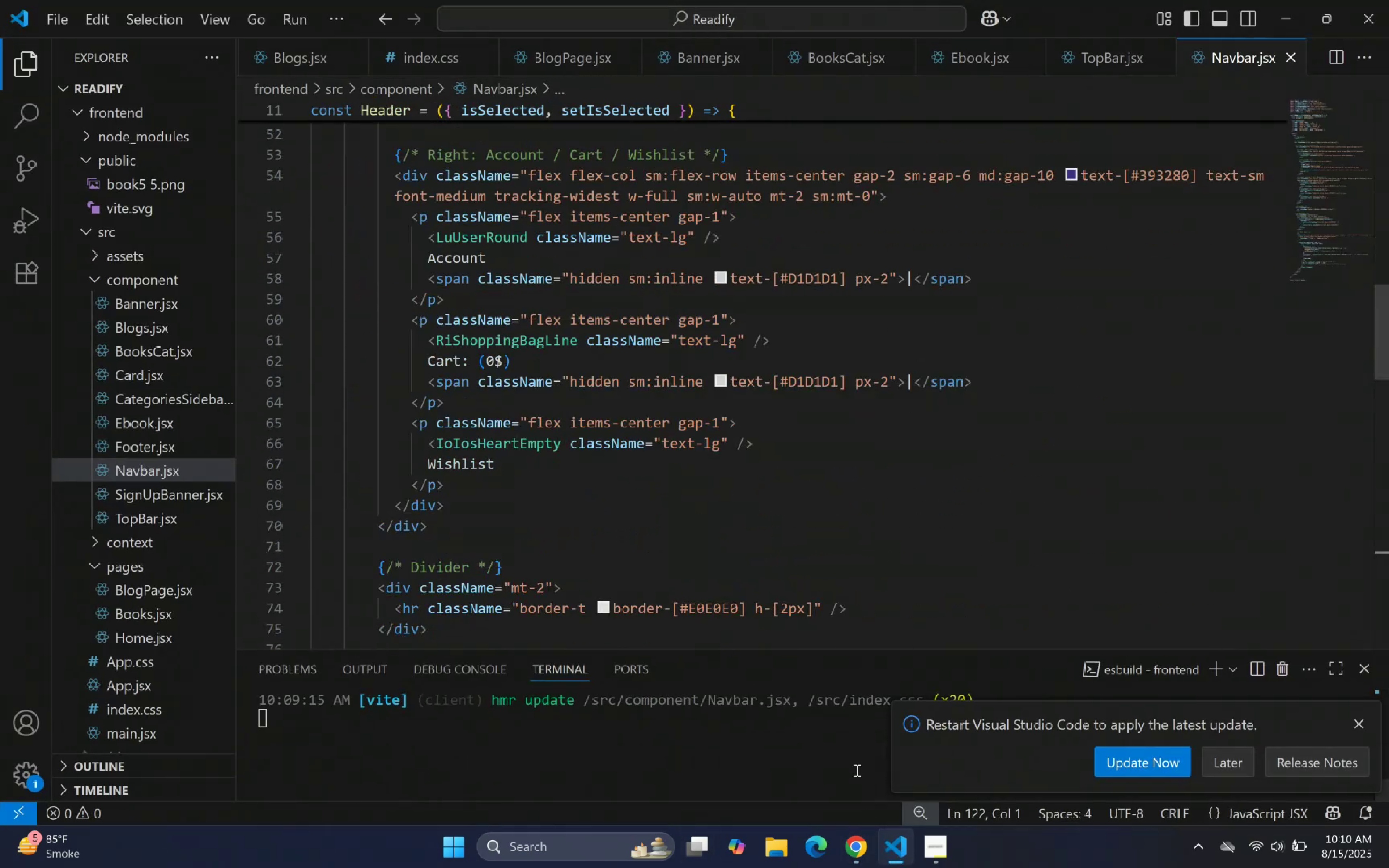 
left_click([903, 863])
 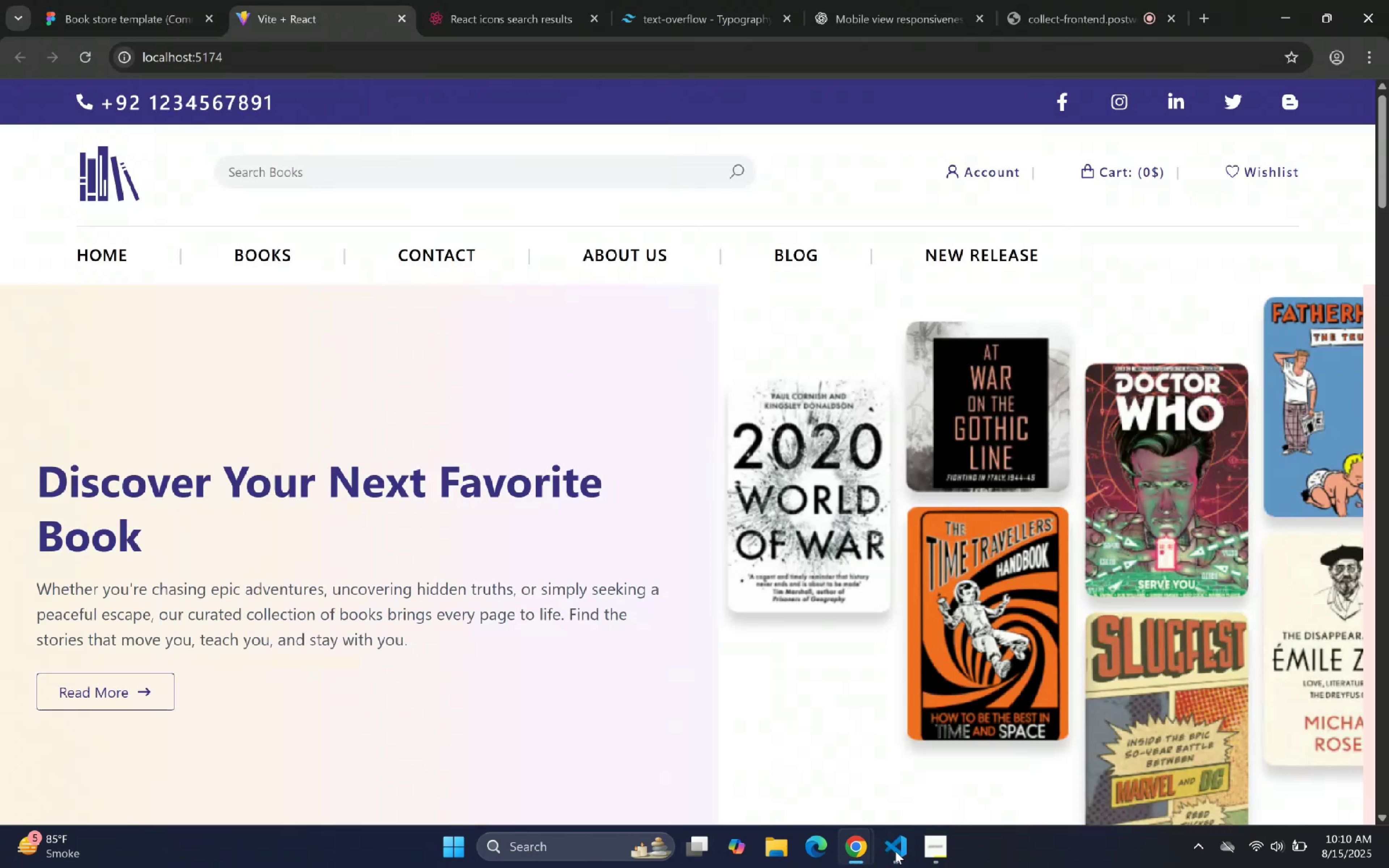 
wait(6.23)
 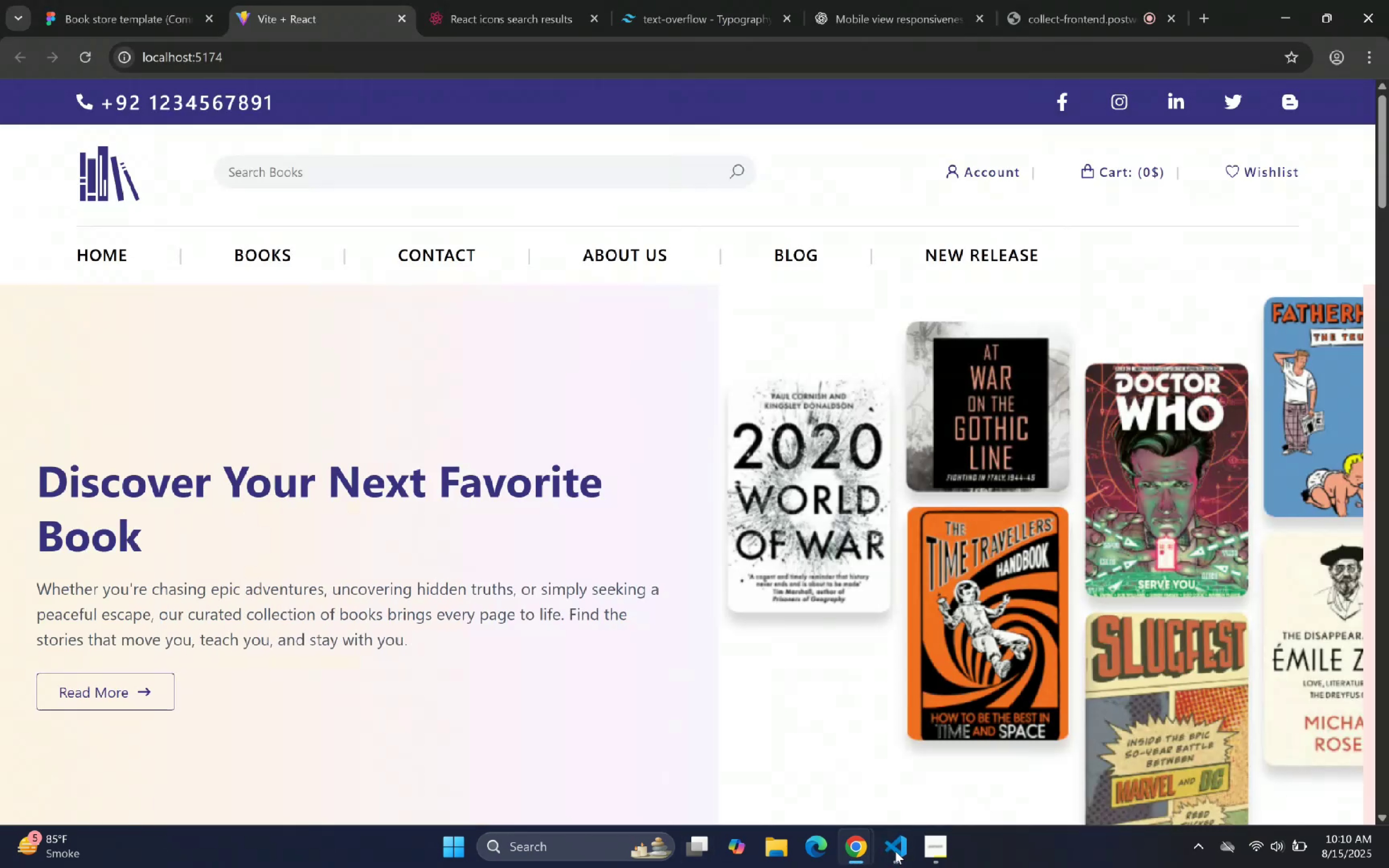 
scroll: coordinate [715, 489], scroll_direction: up, amount: 2.0
 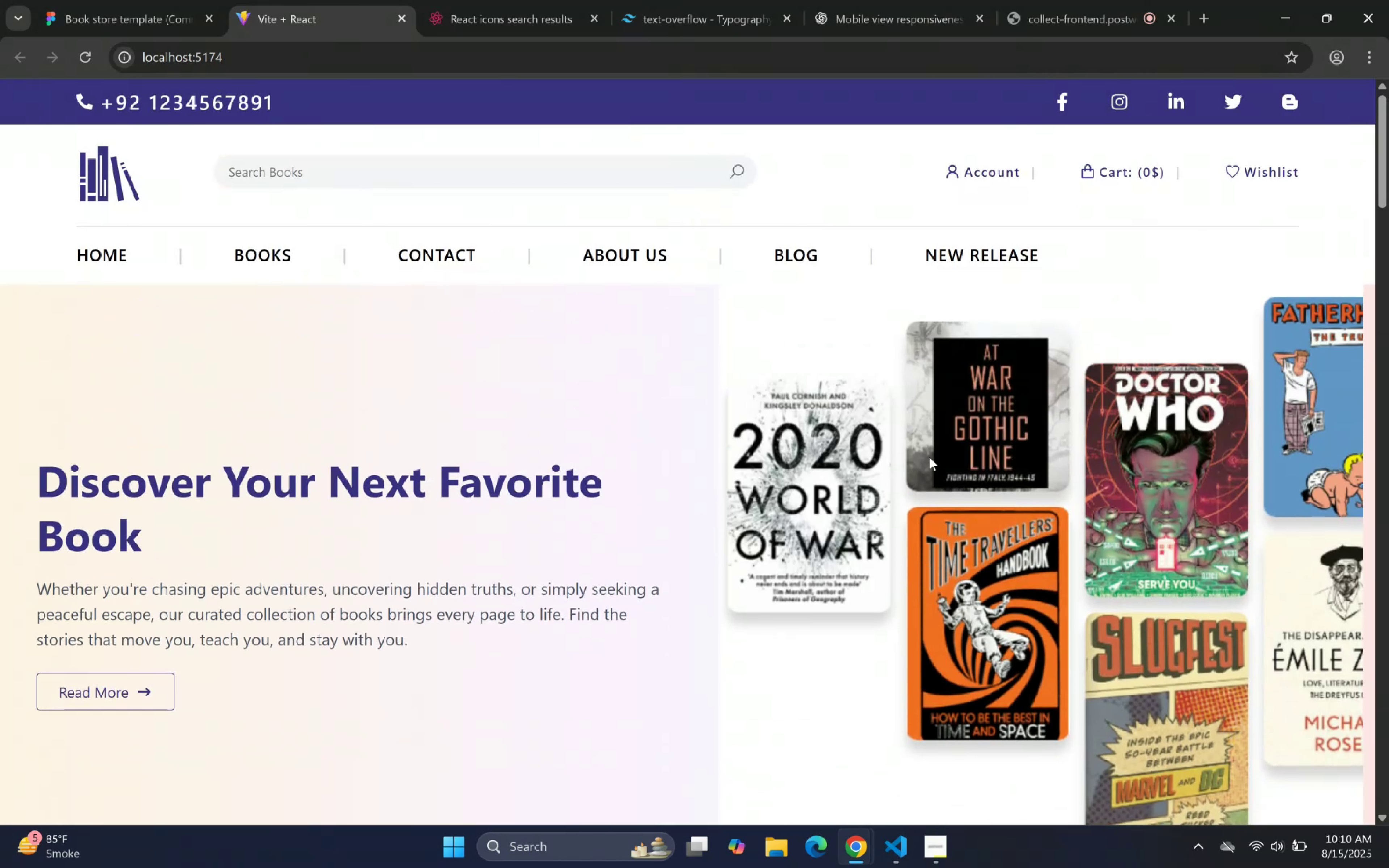 
left_click([283, 259])
 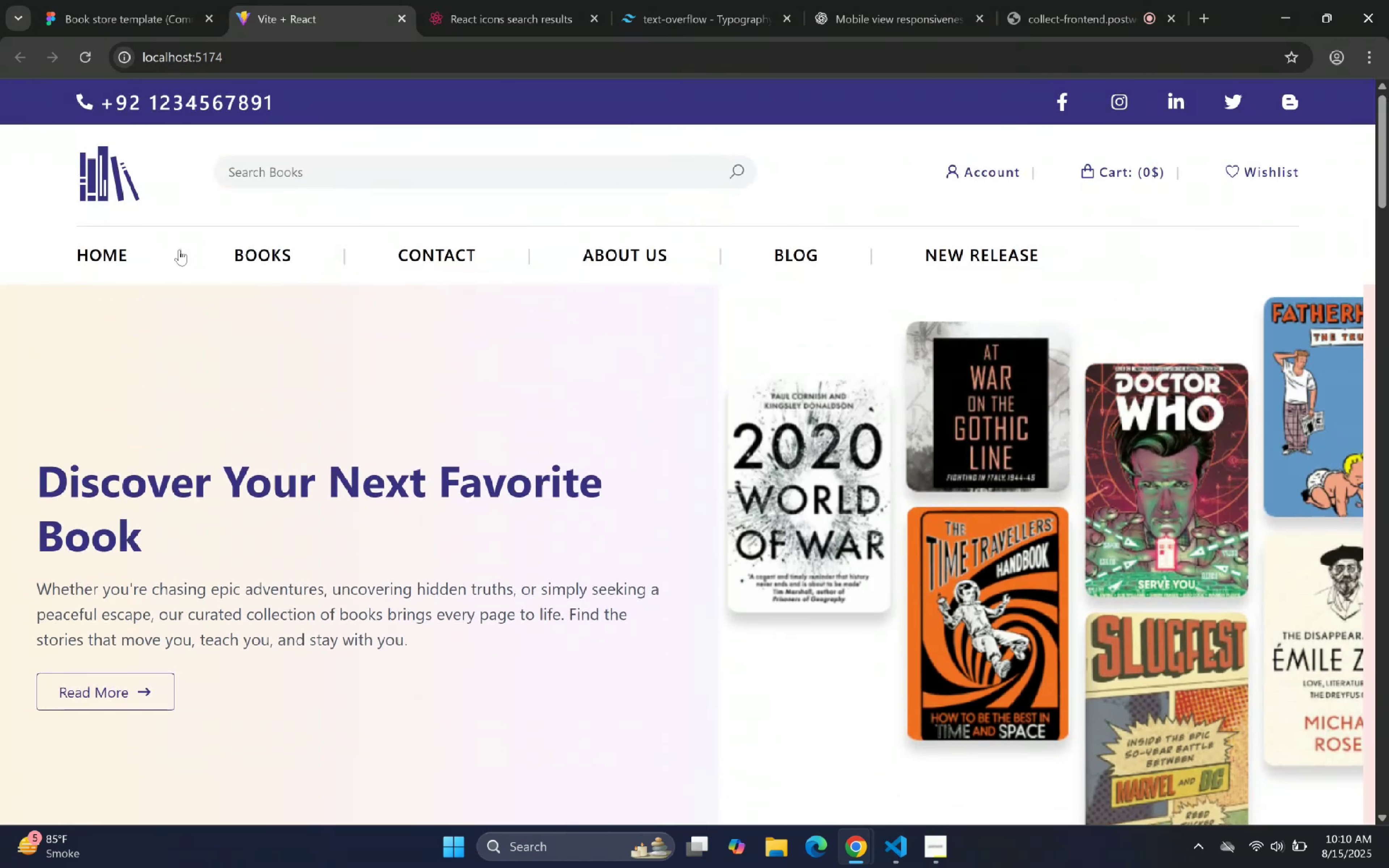 
left_click([124, 247])
 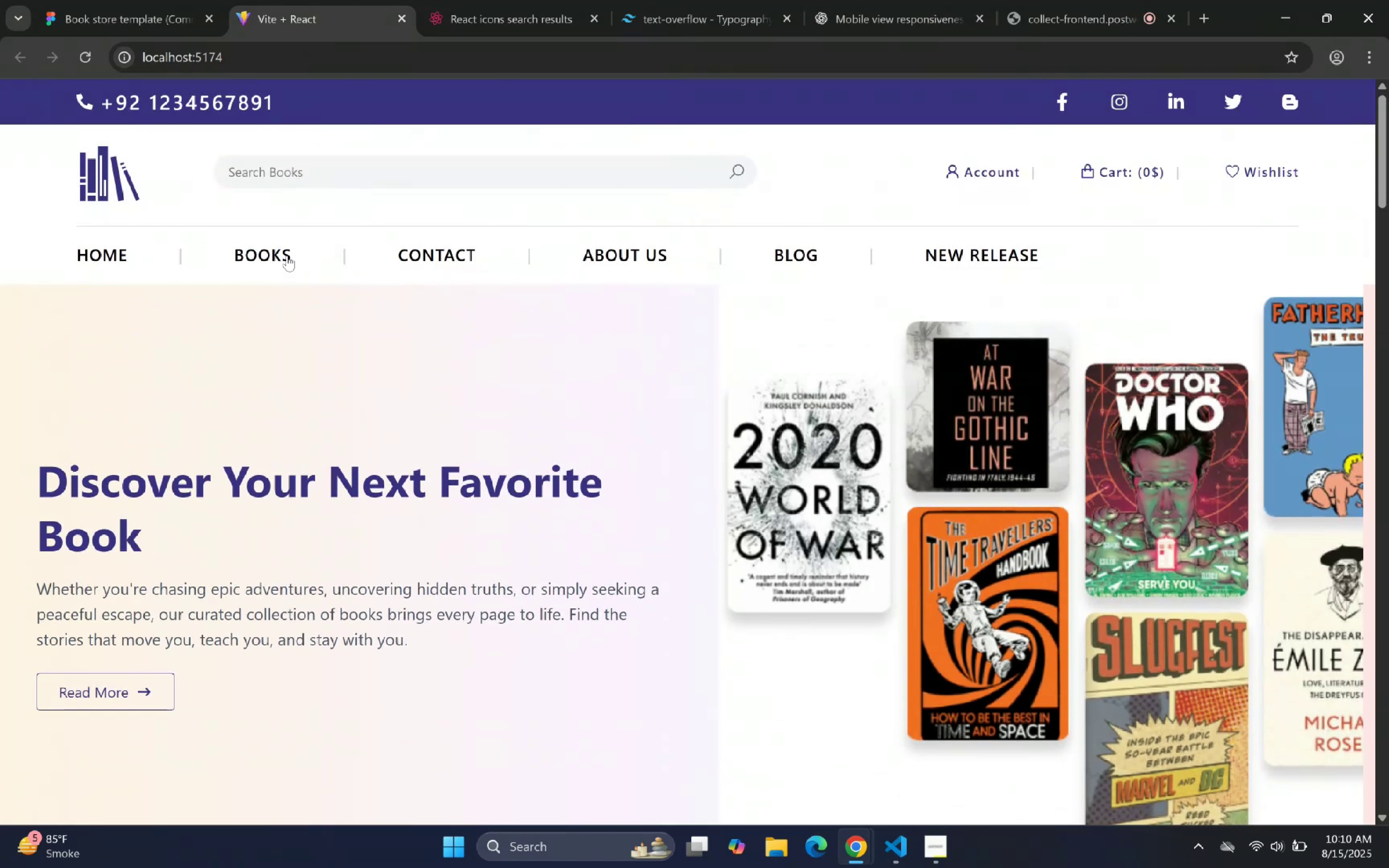 
double_click([475, 254])
 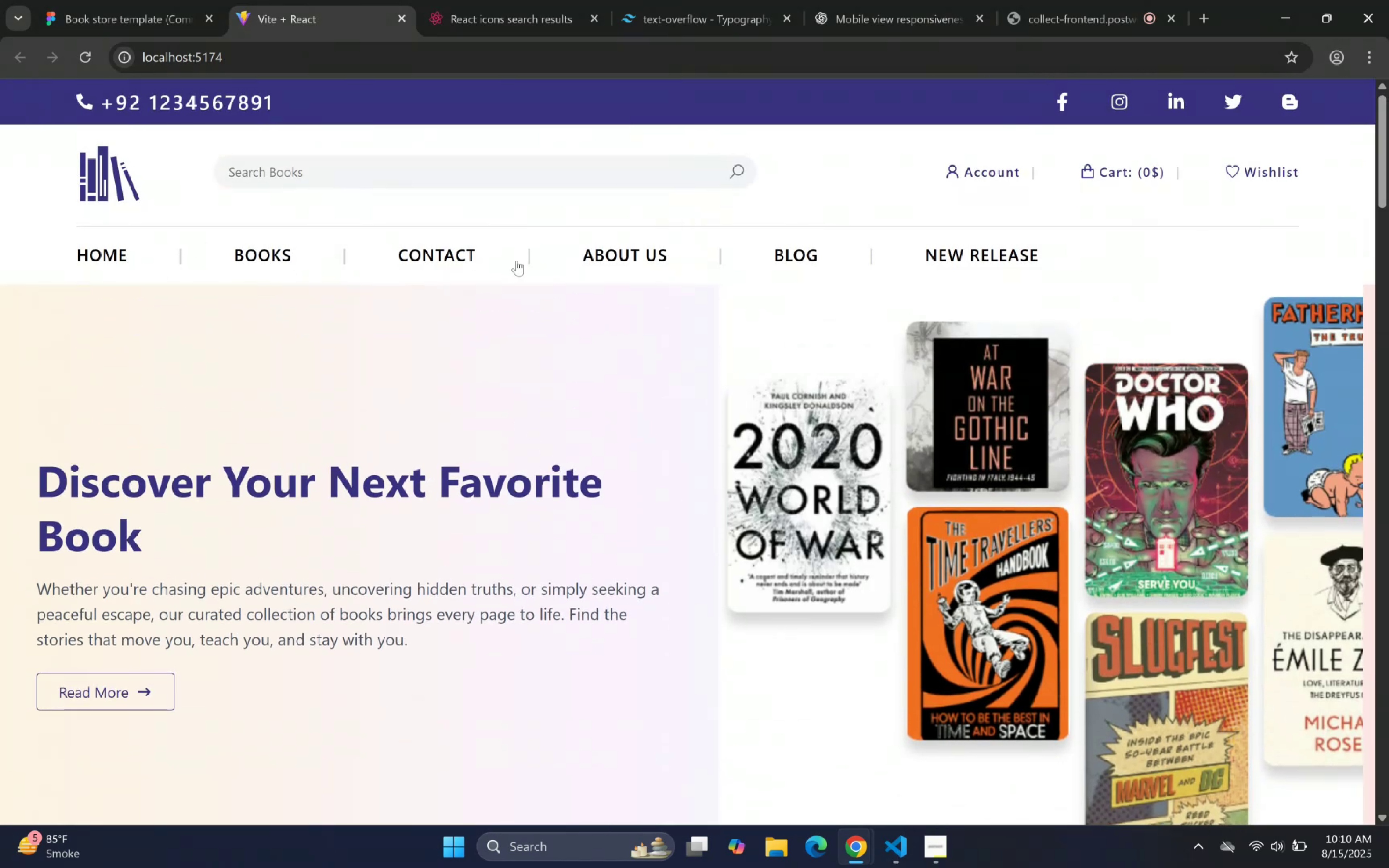 
triple_click([605, 261])
 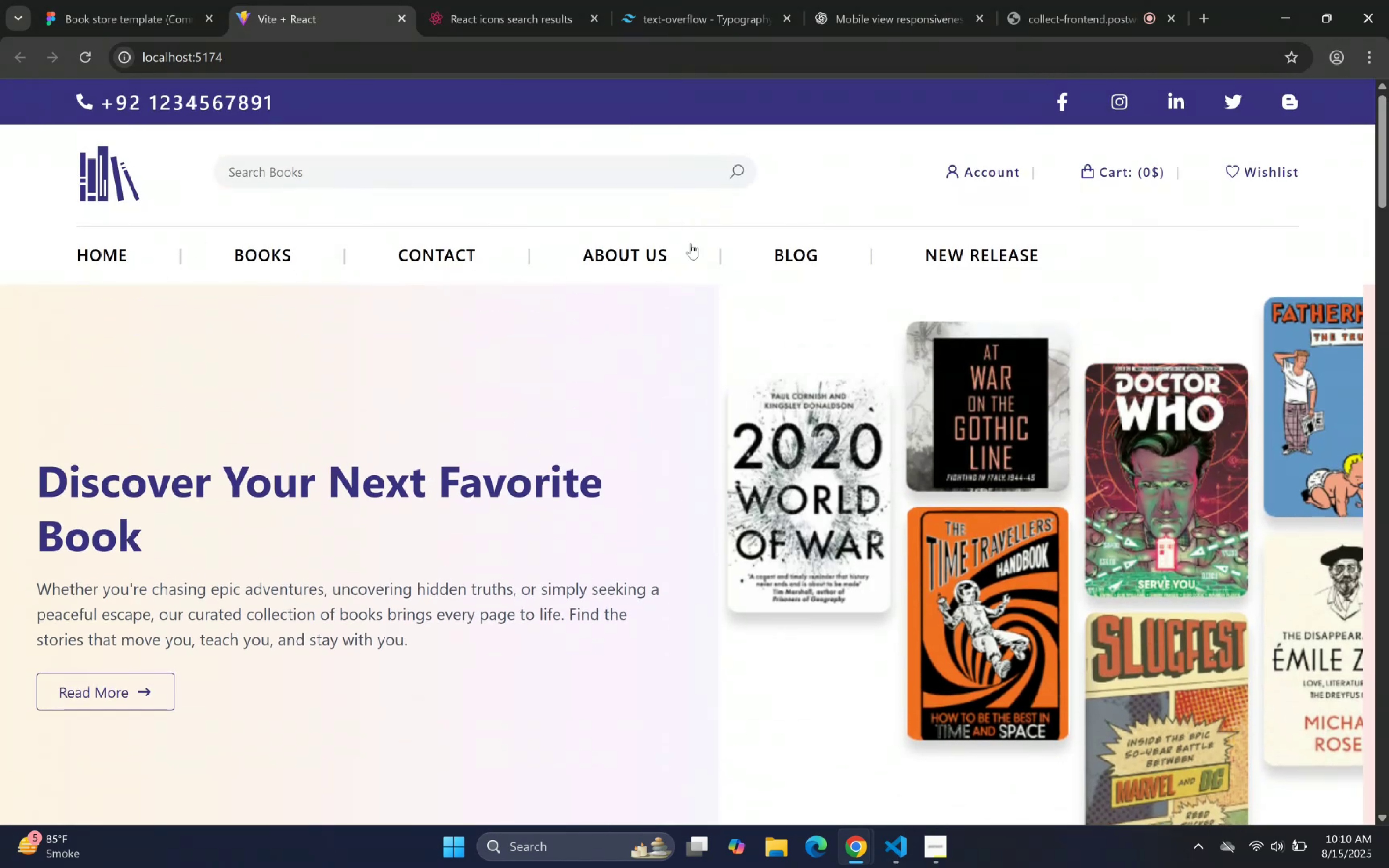 
triple_click([691, 243])
 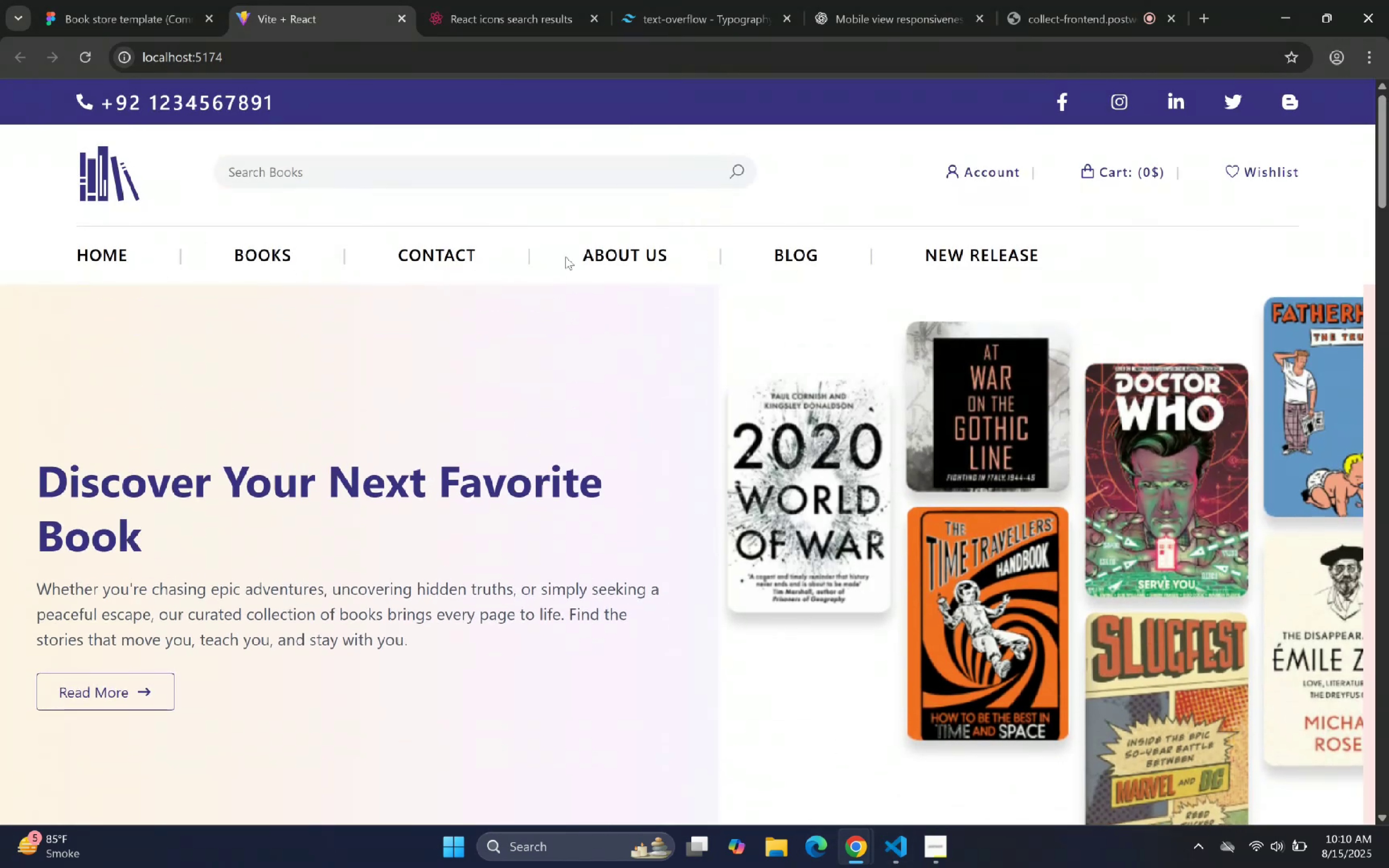 
left_click([953, 0])
 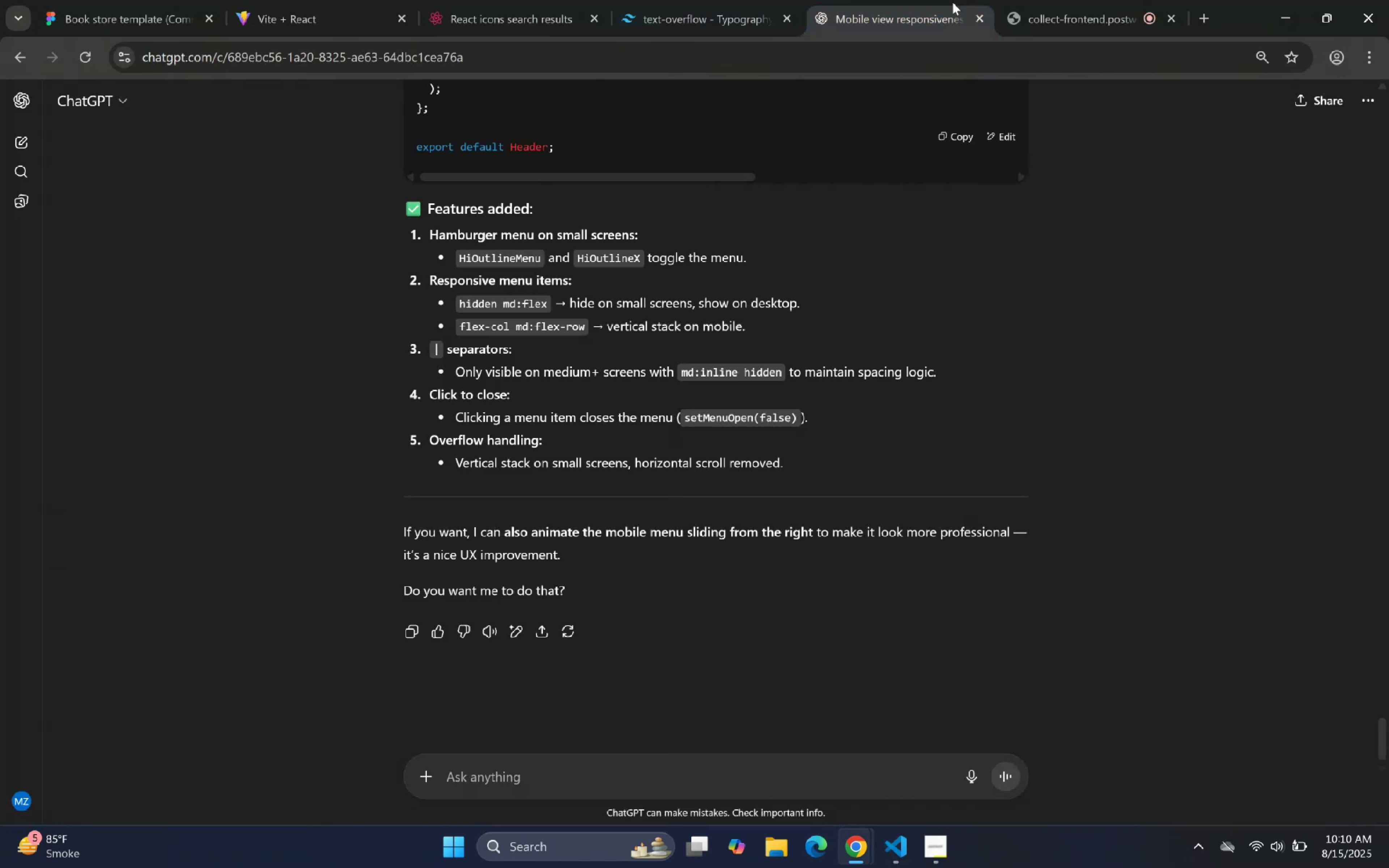 
scroll: coordinate [858, 366], scroll_direction: down, amount: 5.0
 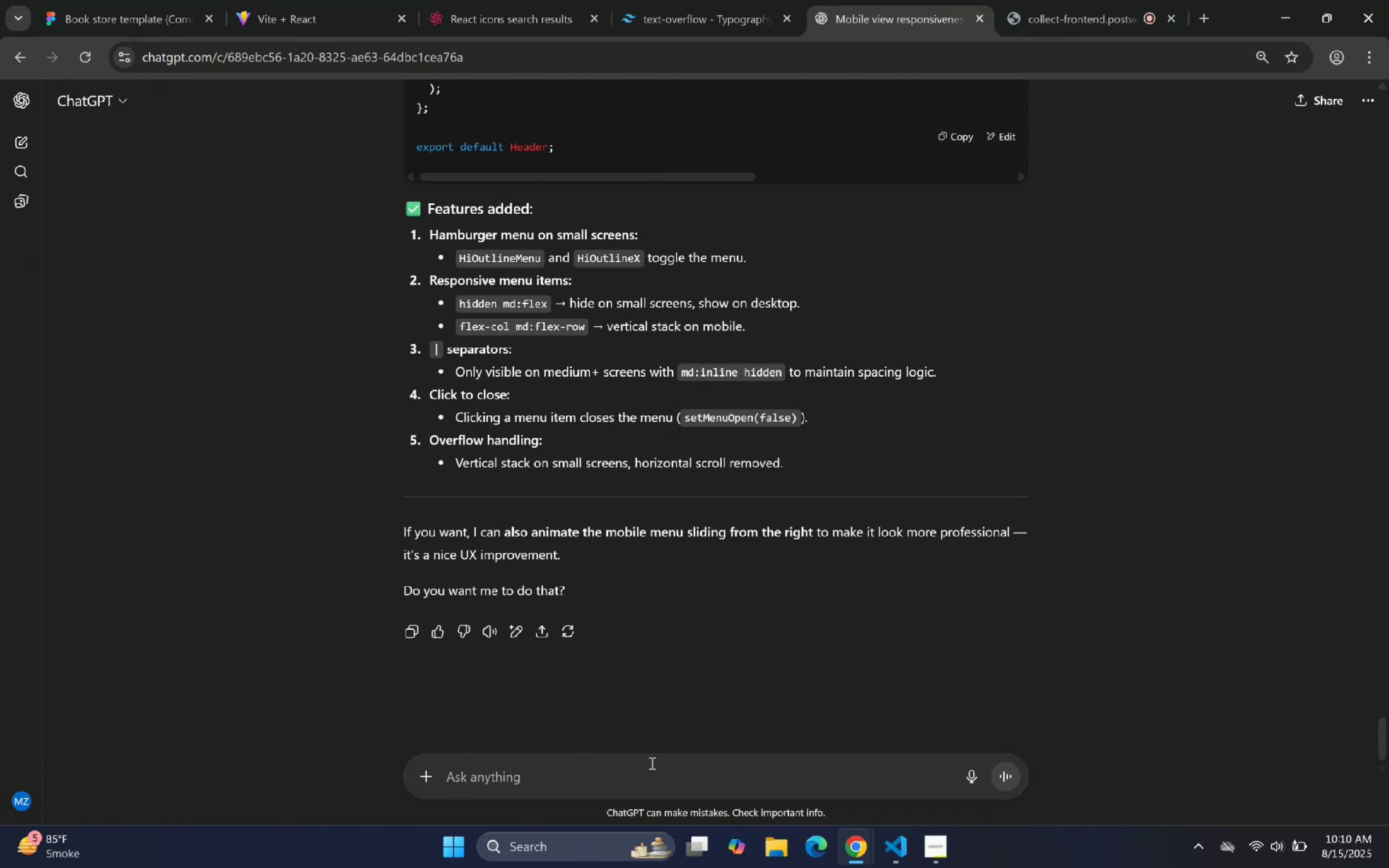 
type(Do not change other)
 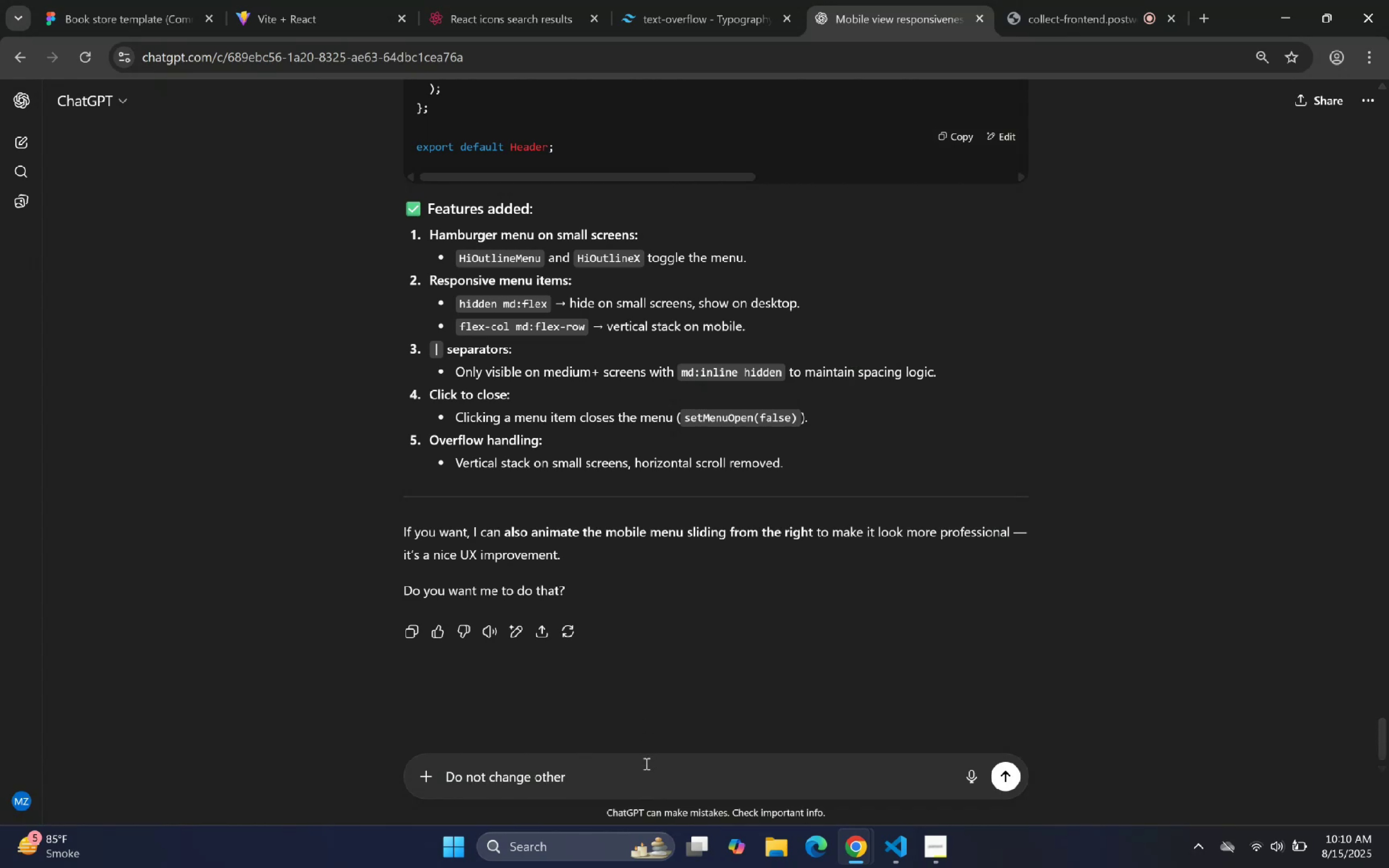 
scroll: coordinate [920, 292], scroll_direction: up, amount: 31.0
 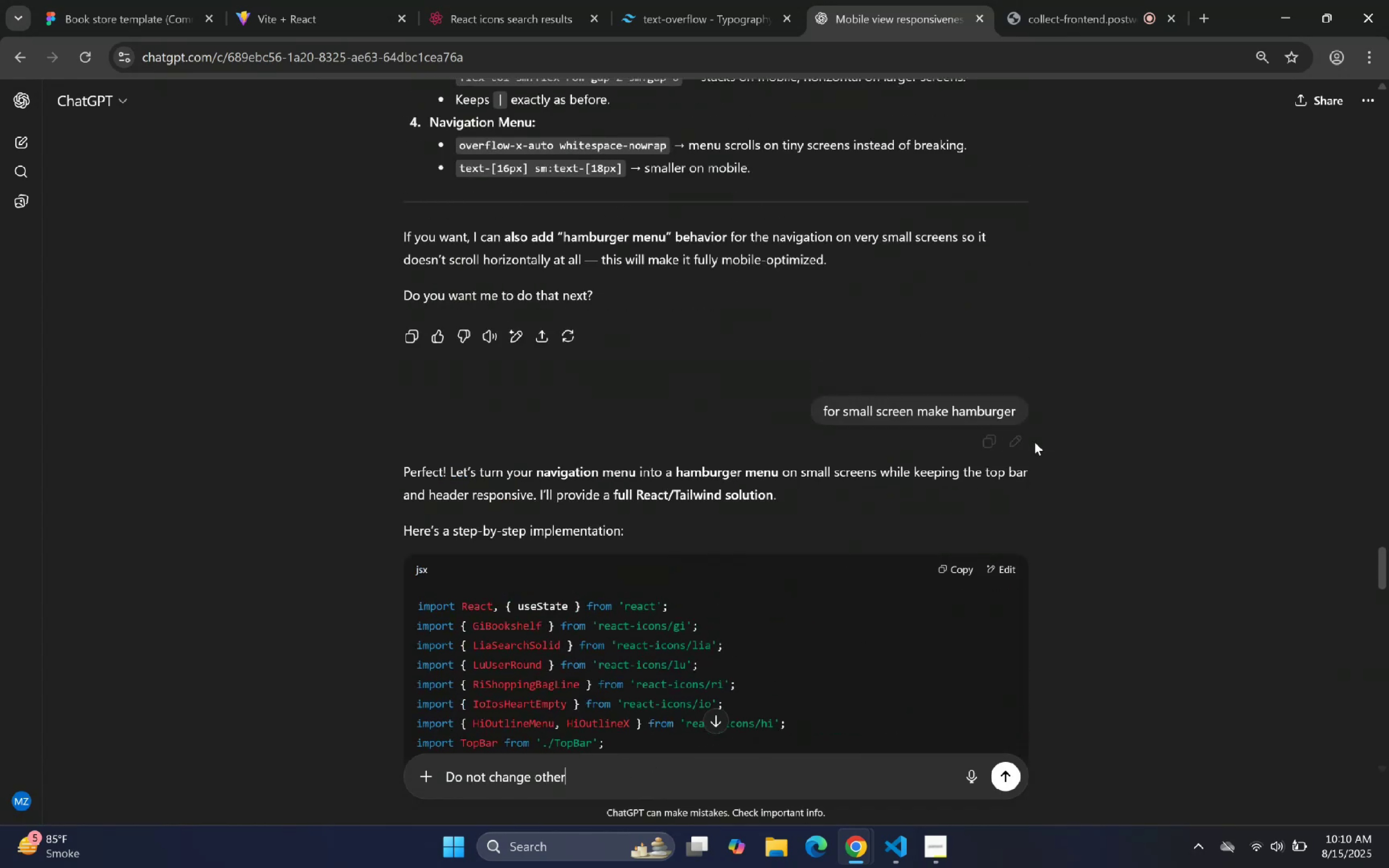 
left_click([1019, 443])
 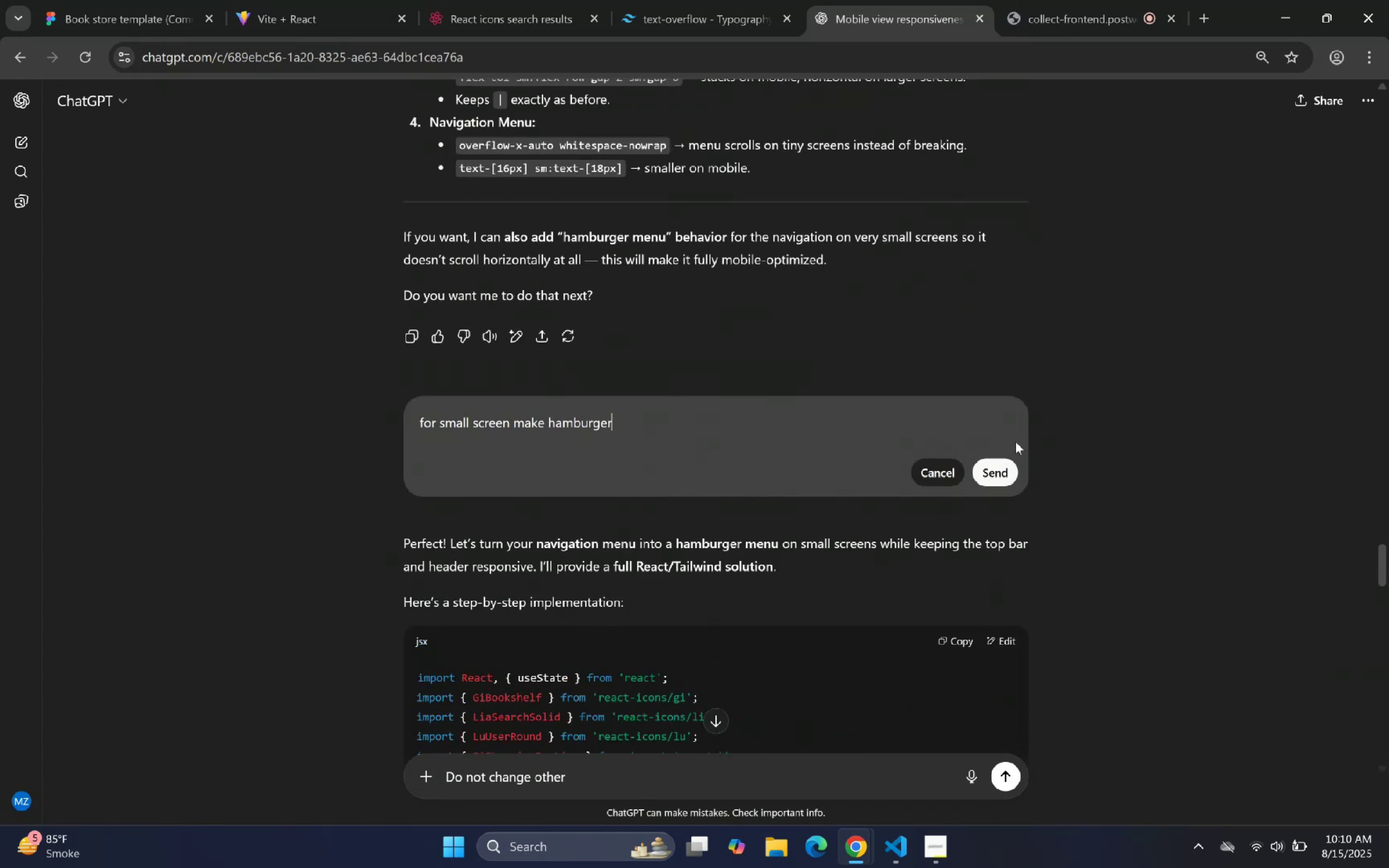 
type( but do not change other logic like on clic etc)
 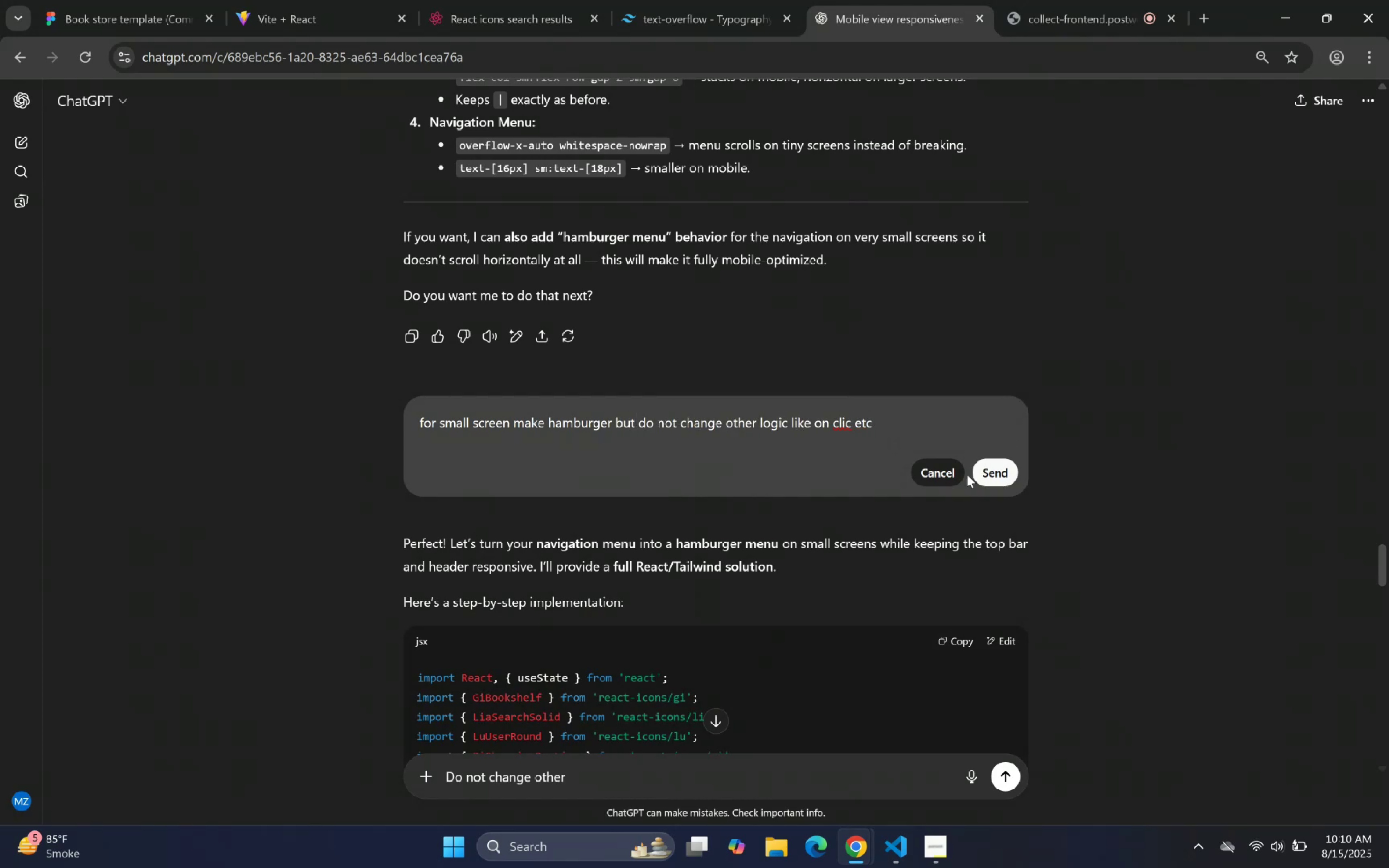 
left_click([982, 480])
 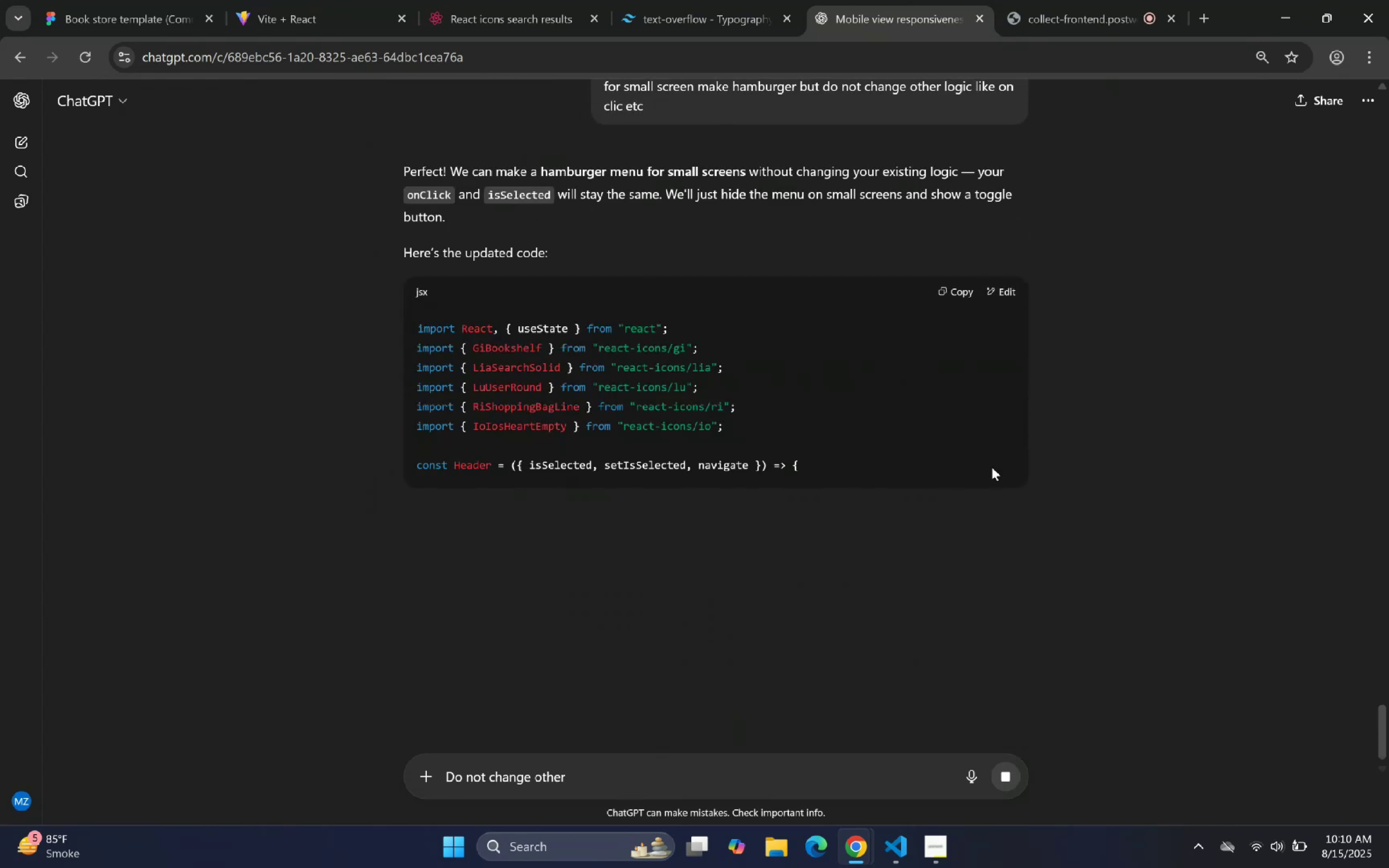 
scroll: coordinate [824, 511], scroll_direction: down, amount: 26.0
 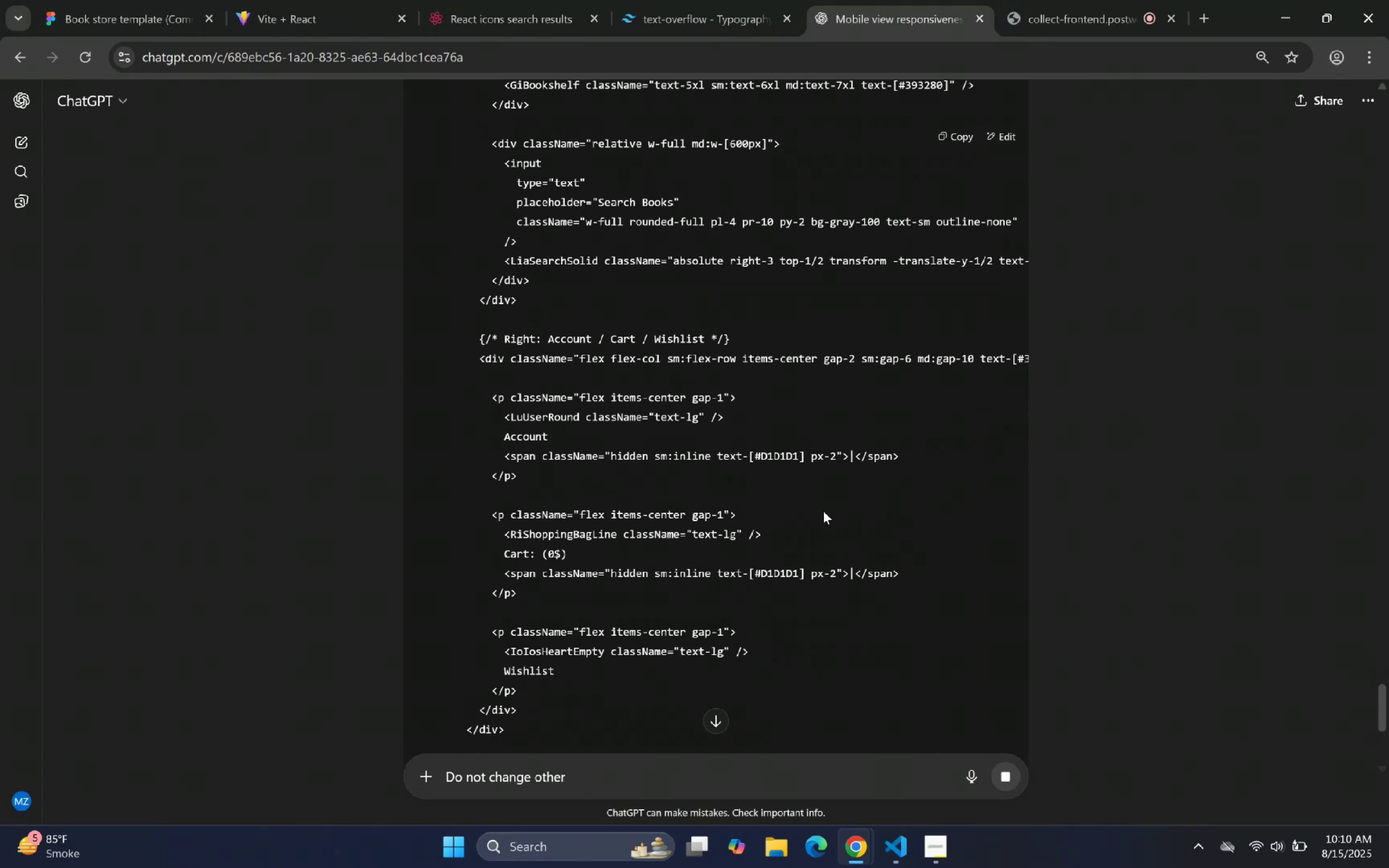 
scroll: coordinate [820, 514], scroll_direction: down, amount: 14.0
 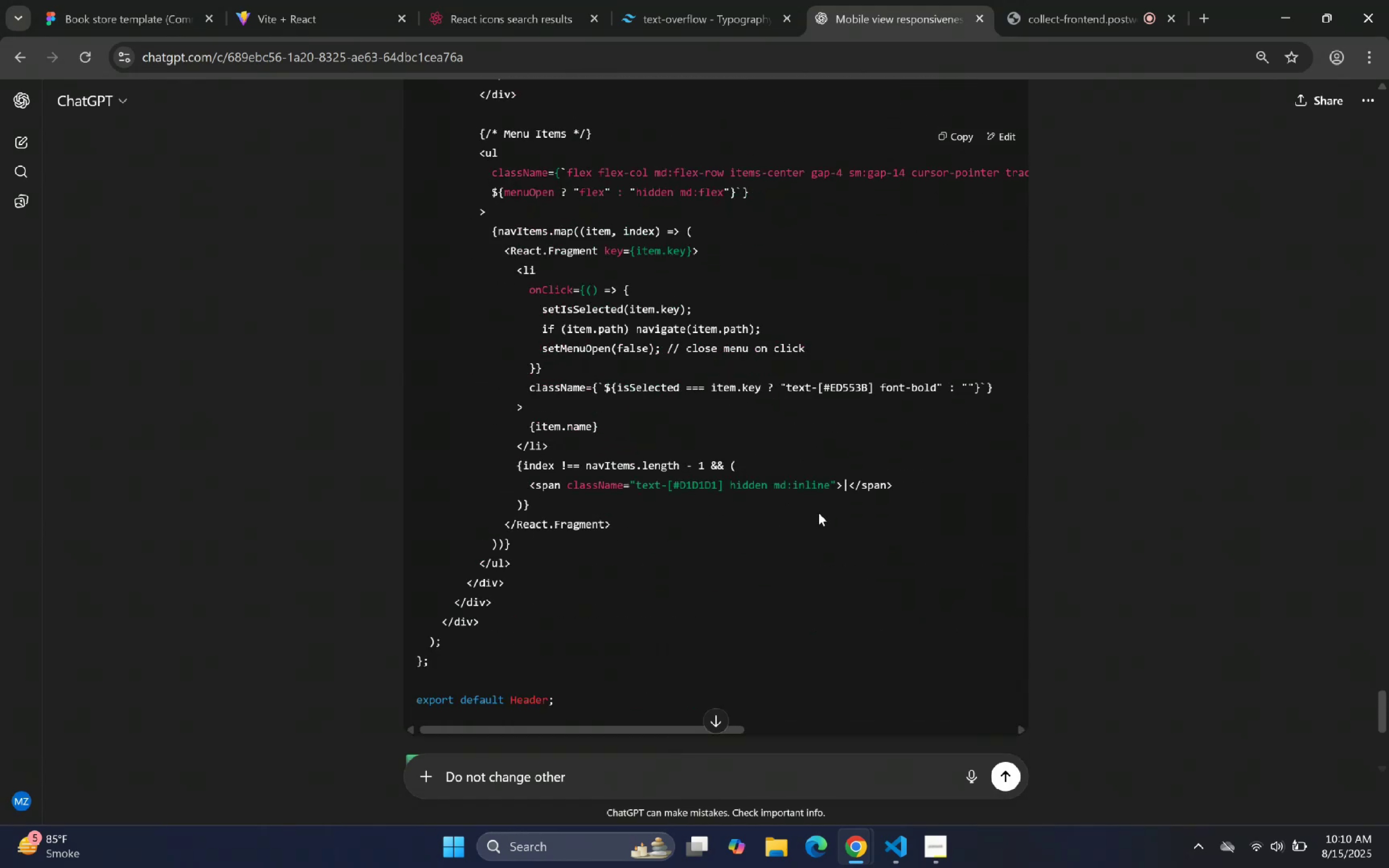 
scroll: coordinate [782, 460], scroll_direction: up, amount: 3.0
 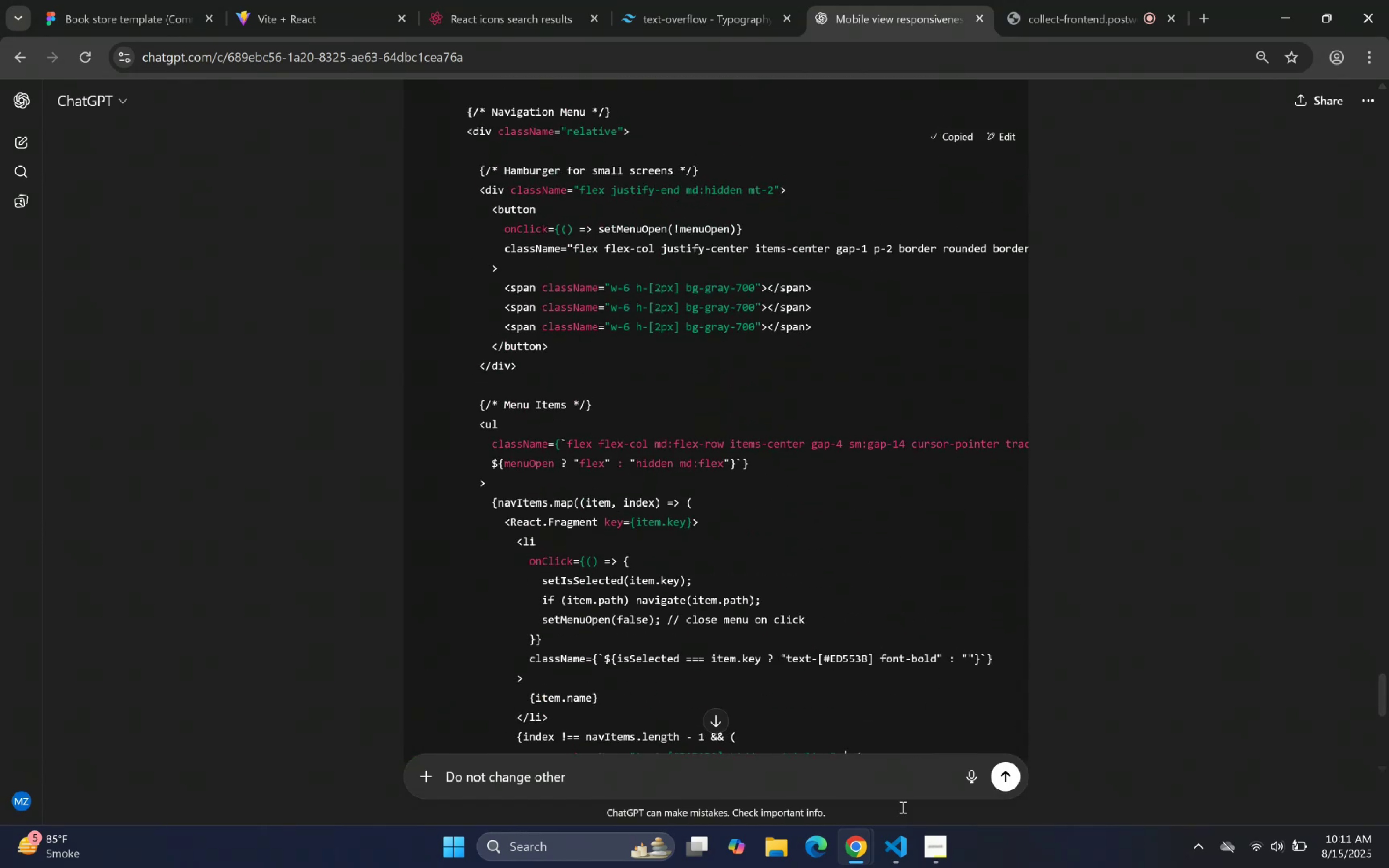 
double_click([825, 495])
 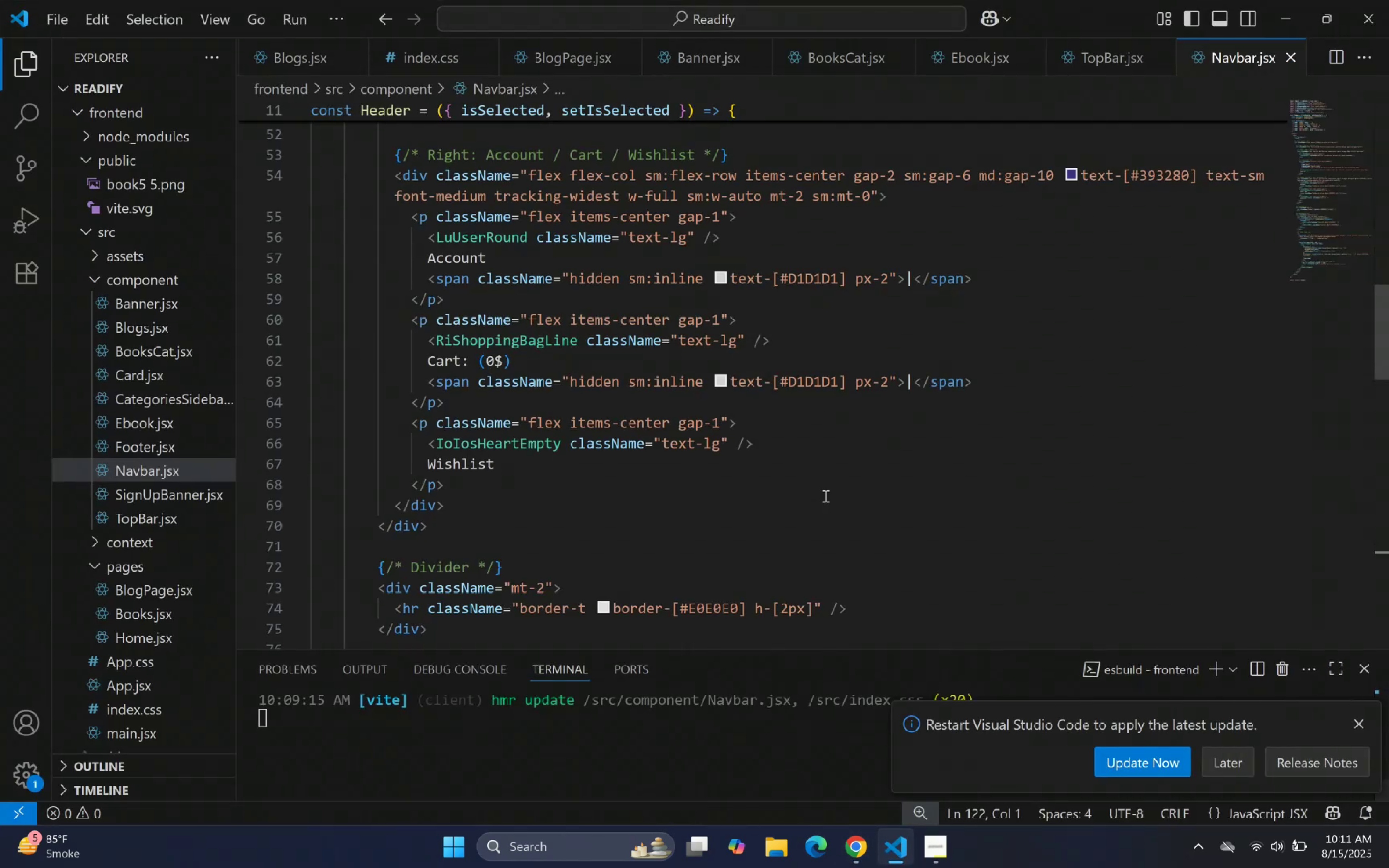 
key(Control+A)
 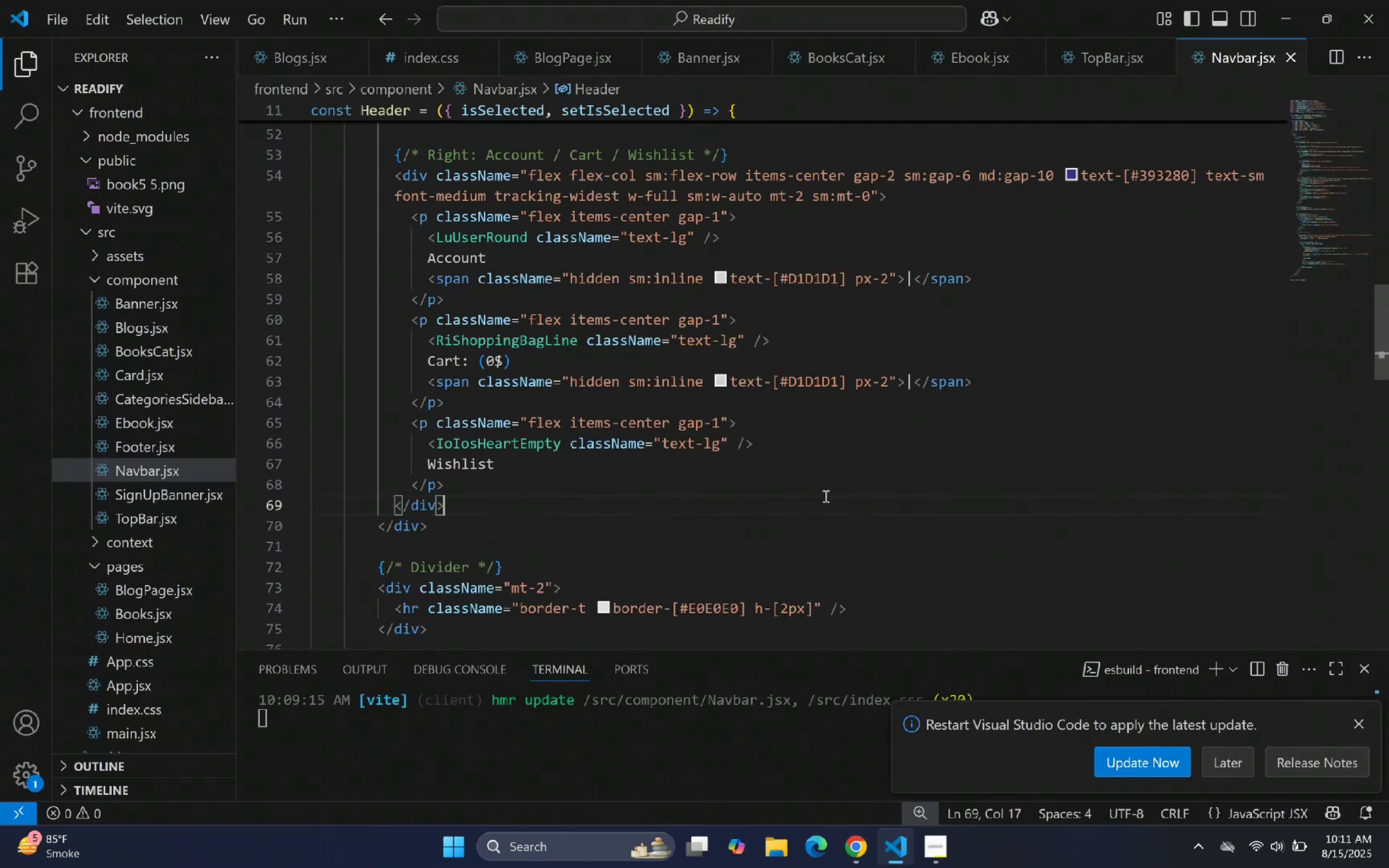 
key(Control+ControlLeft)
 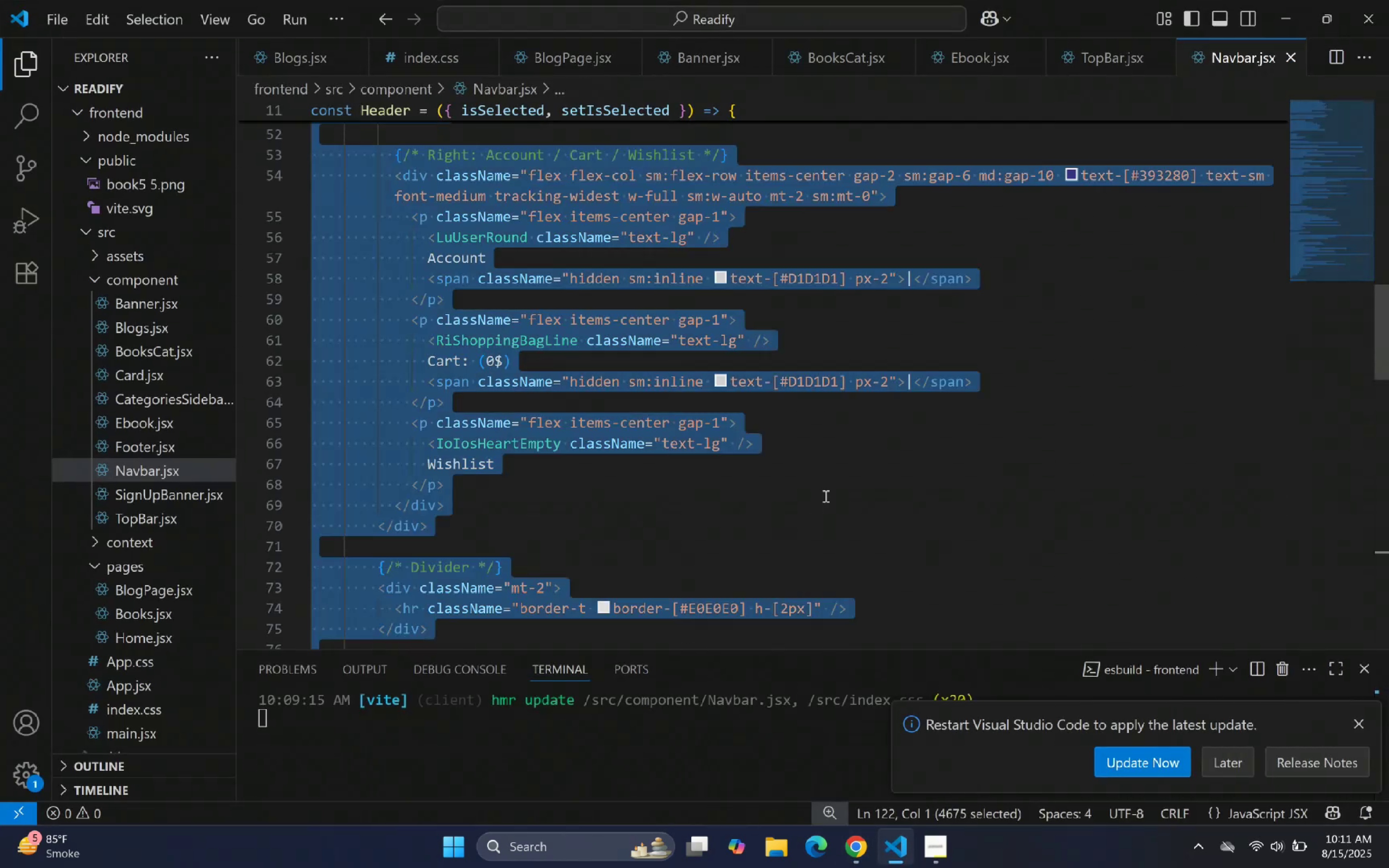 
key(Control+V)
 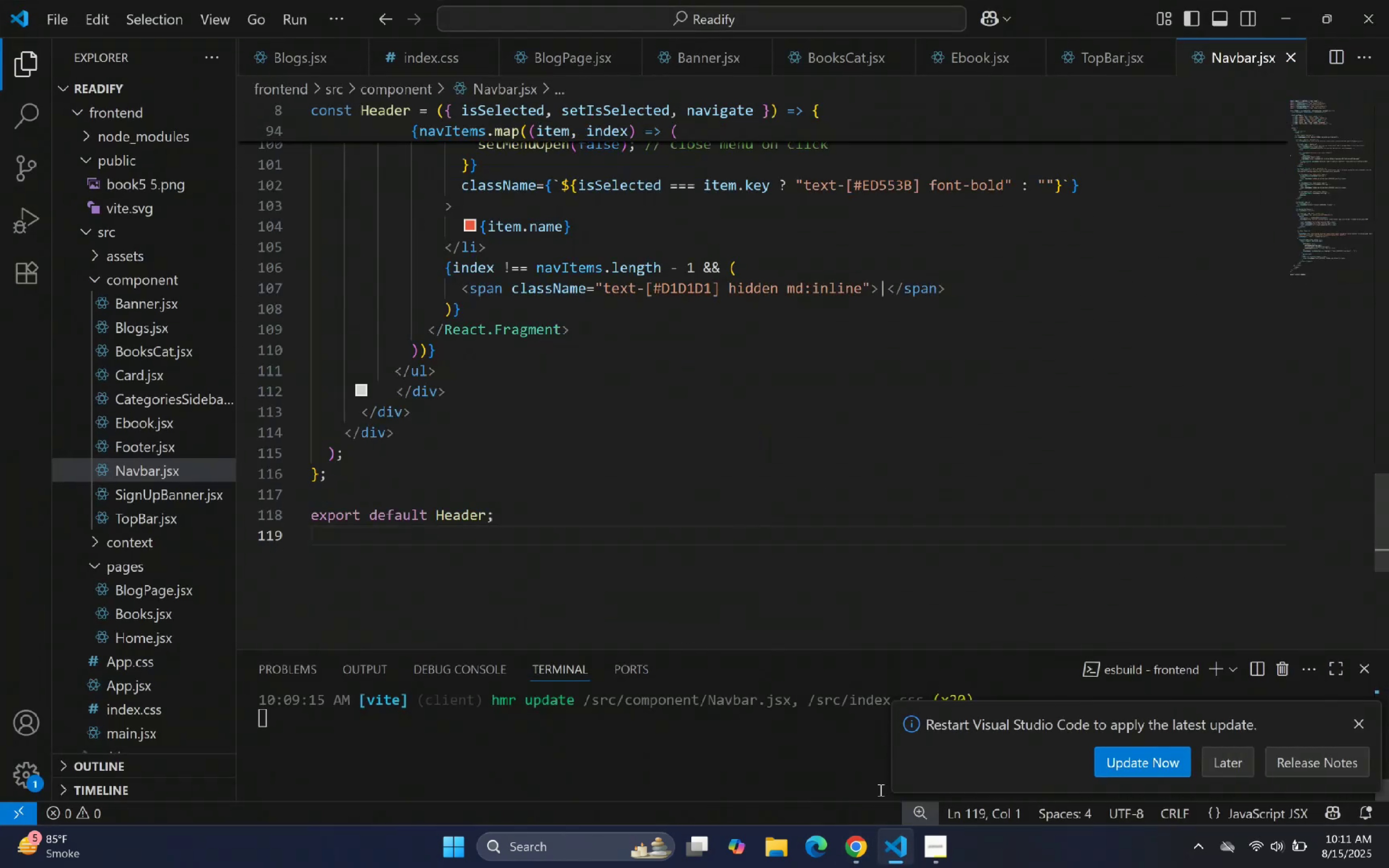 
left_click([899, 842])
 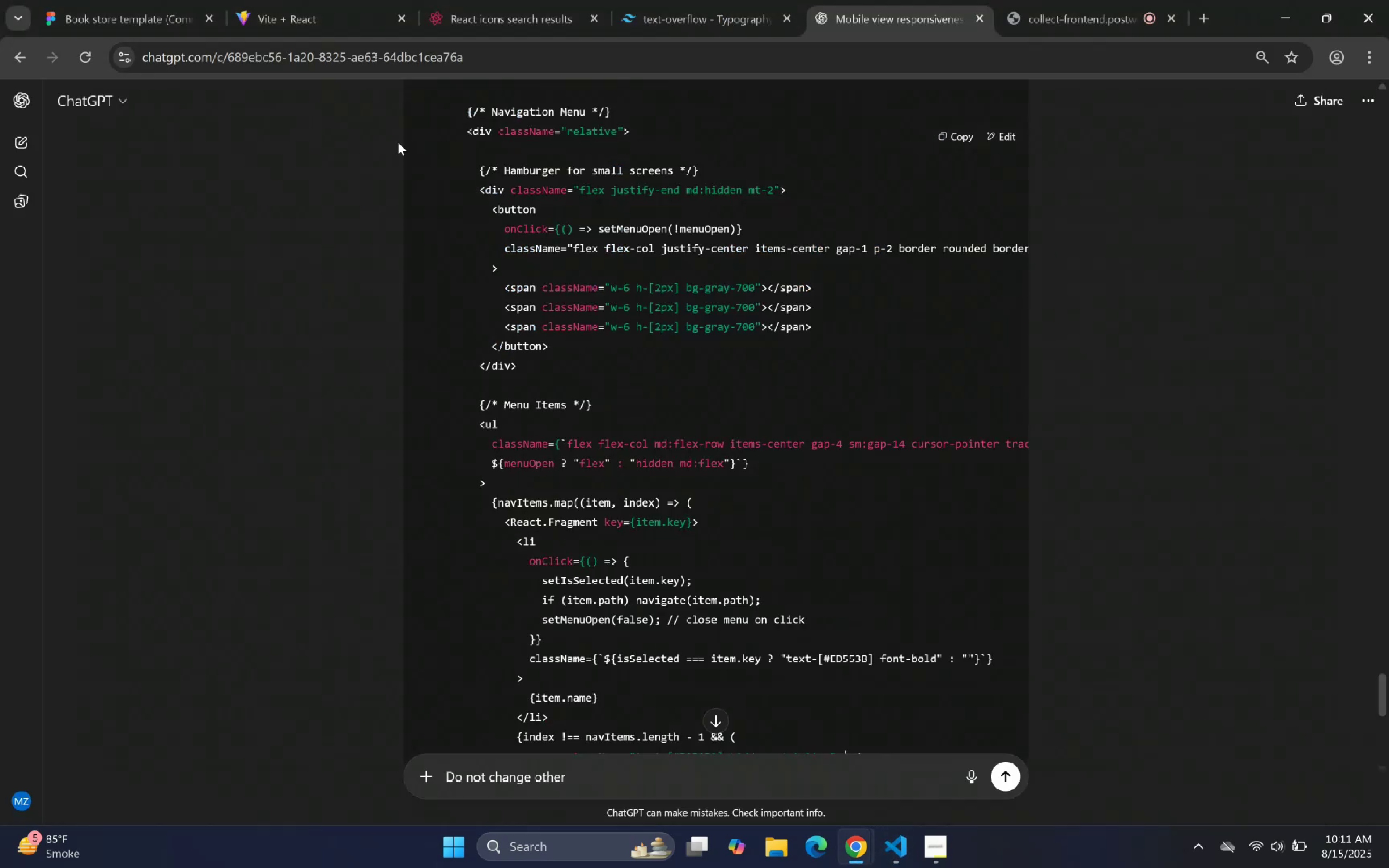 
left_click([326, 0])
 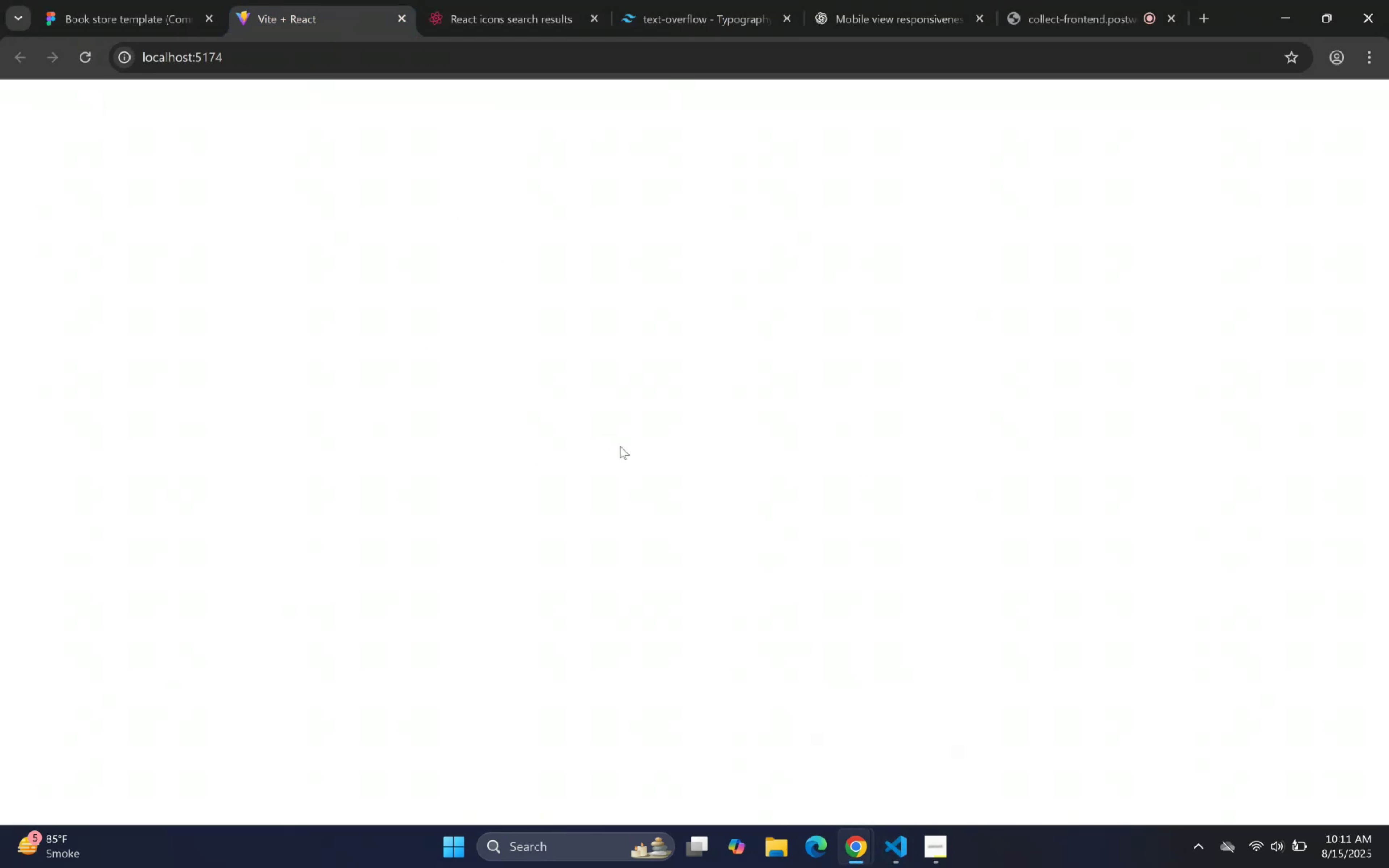 
wait(6.95)
 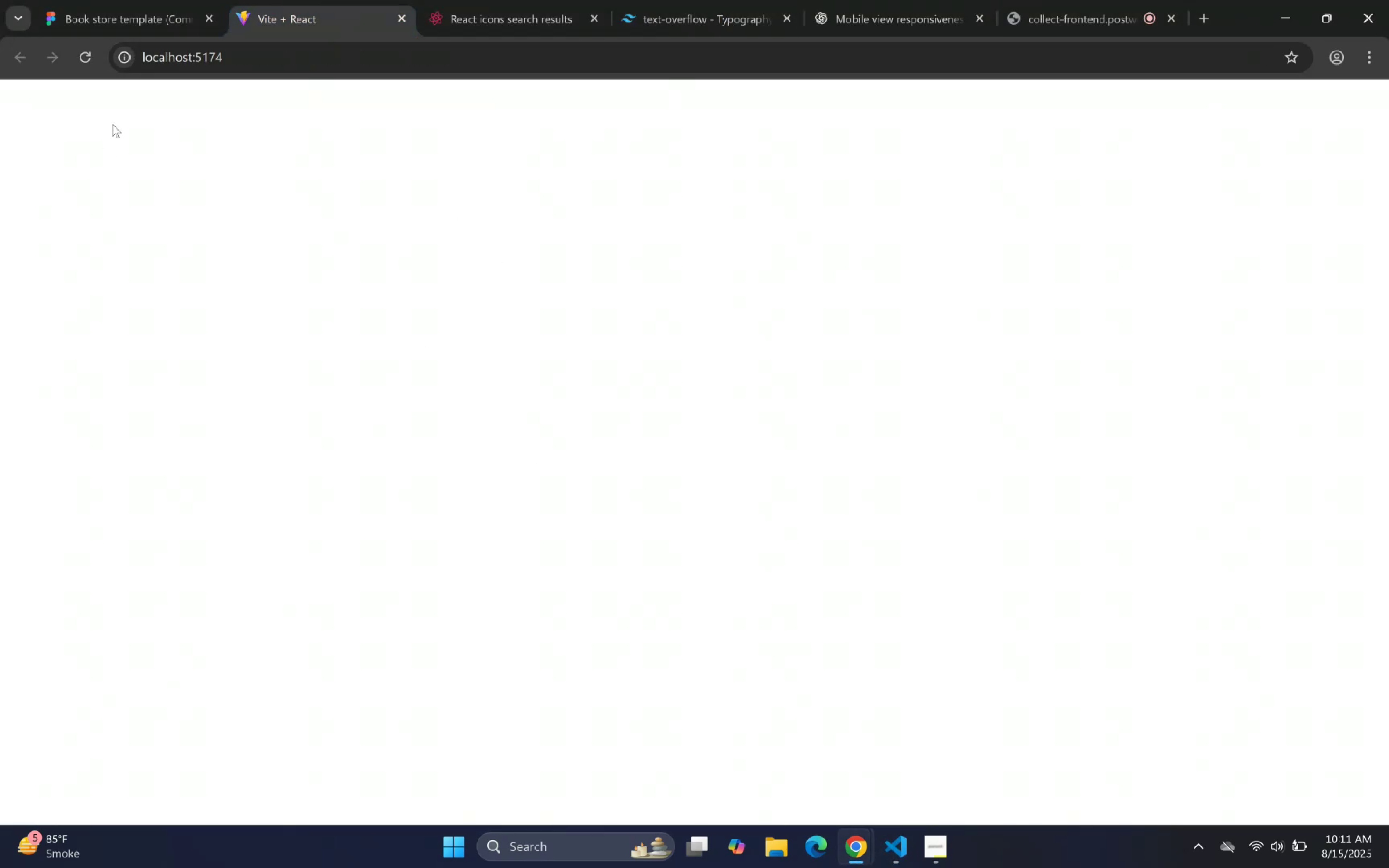 
scroll: coordinate [741, 425], scroll_direction: up, amount: 53.0
 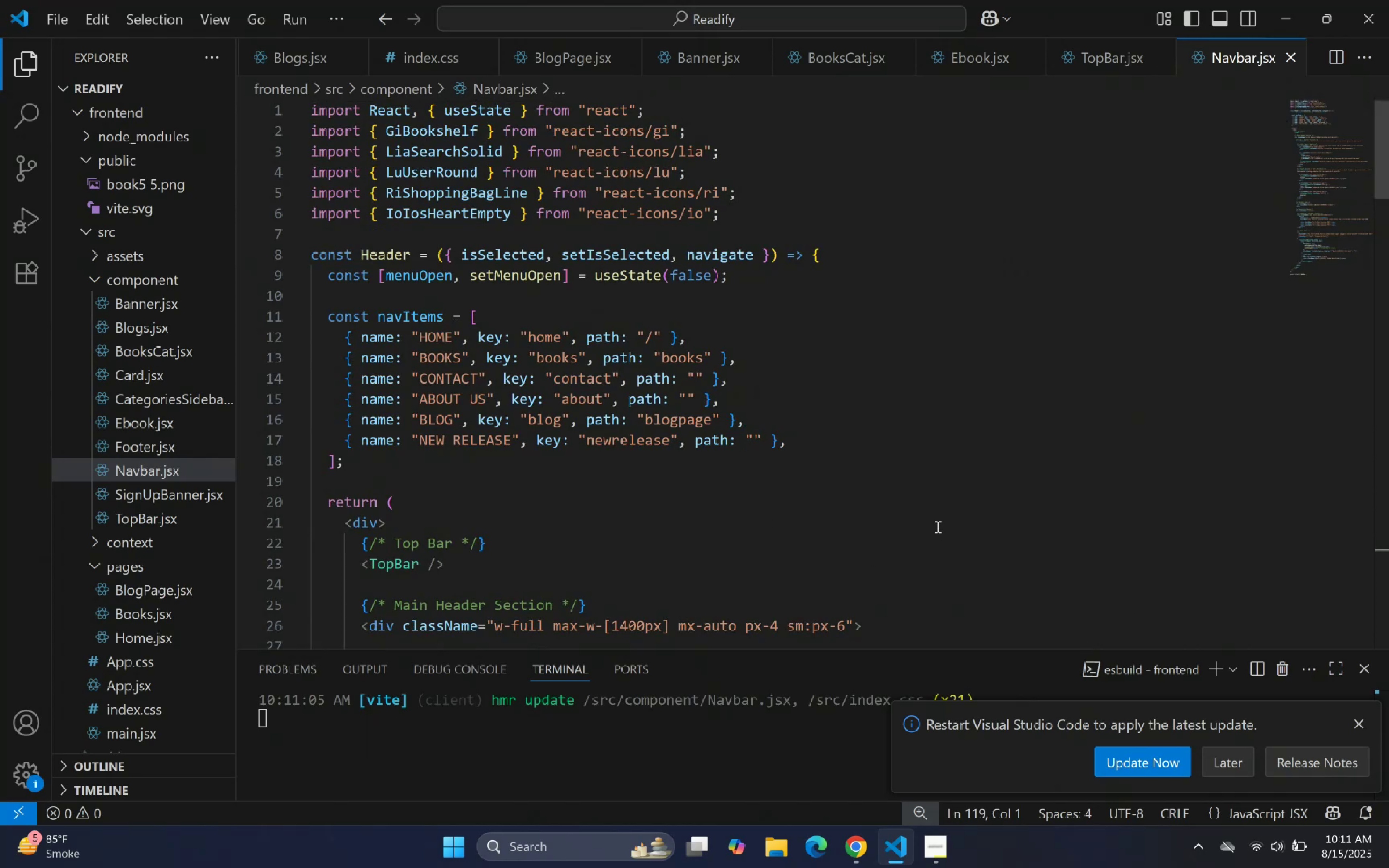 
left_click([935, 518])
 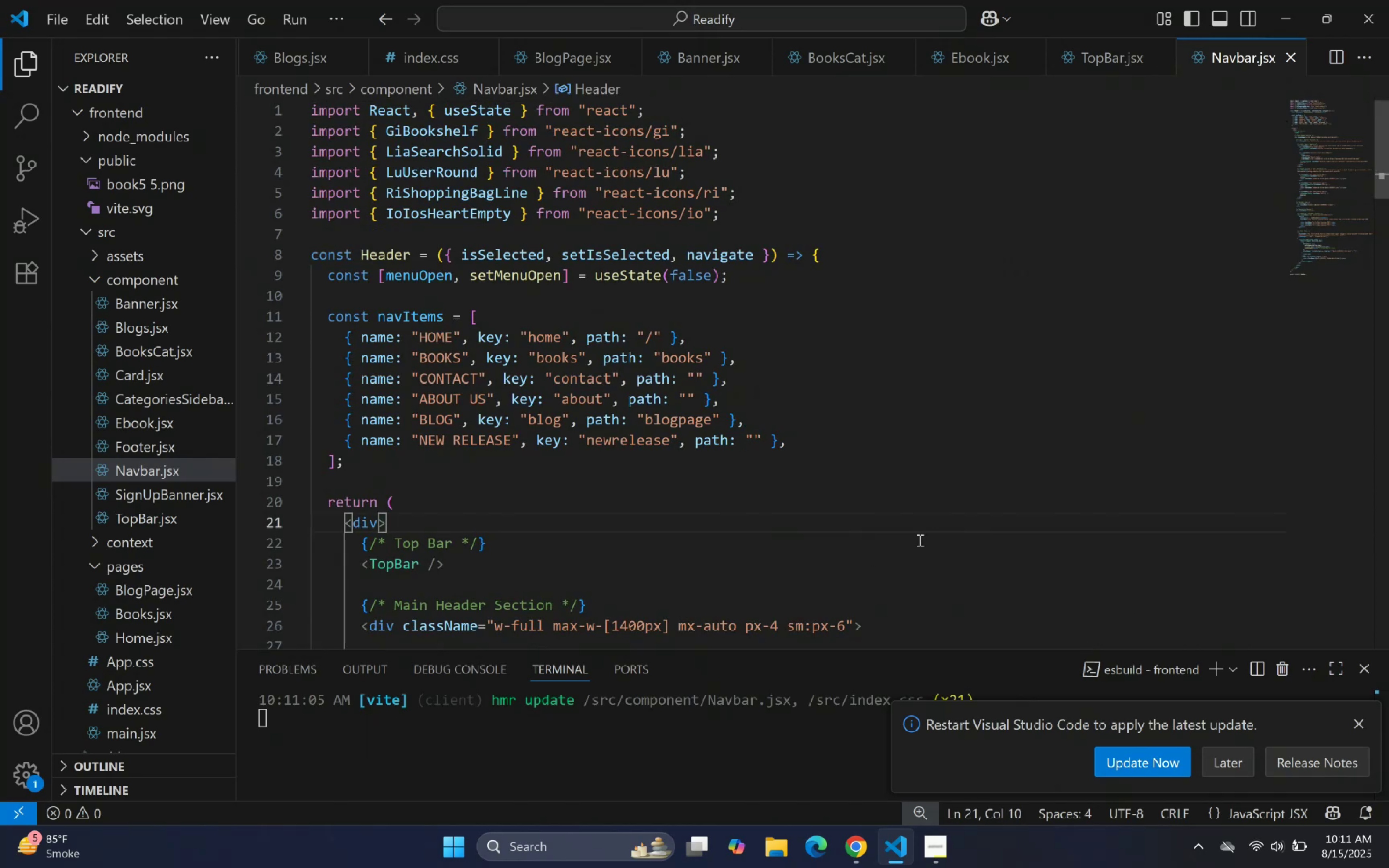 
scroll: coordinate [919, 539], scroll_direction: down, amount: 3.0
 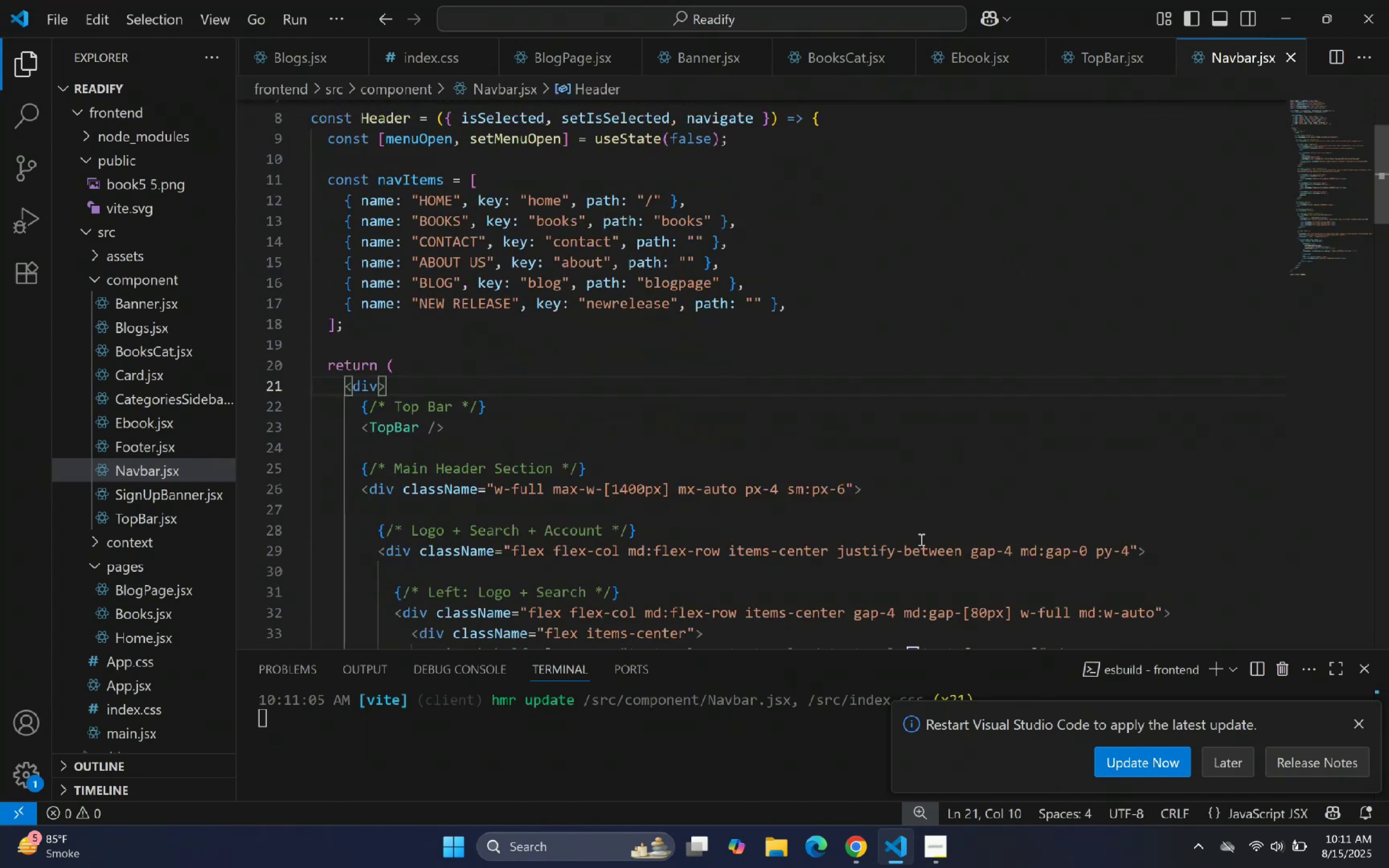 
key(Control+Z)
 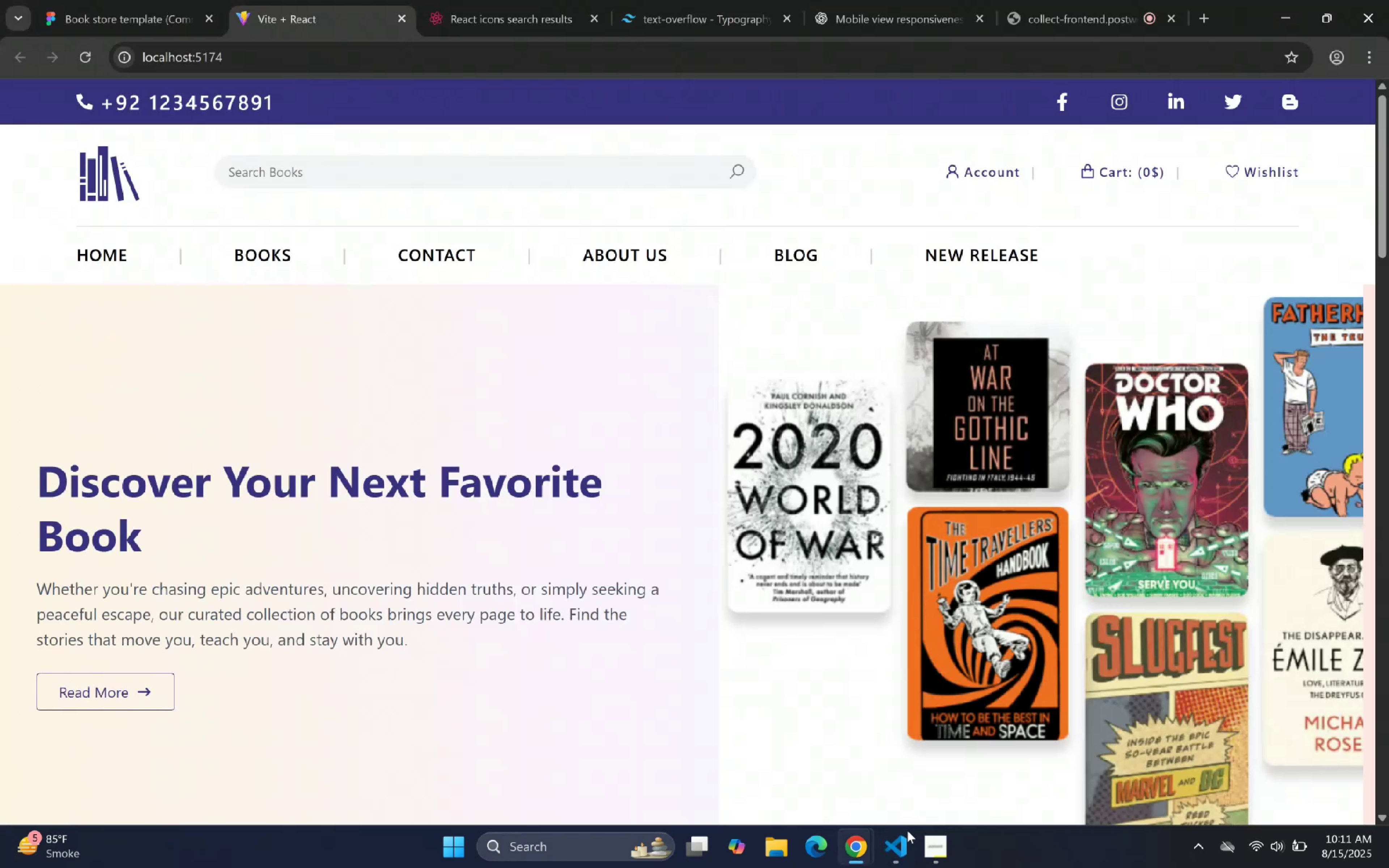 
left_click([905, 836])
 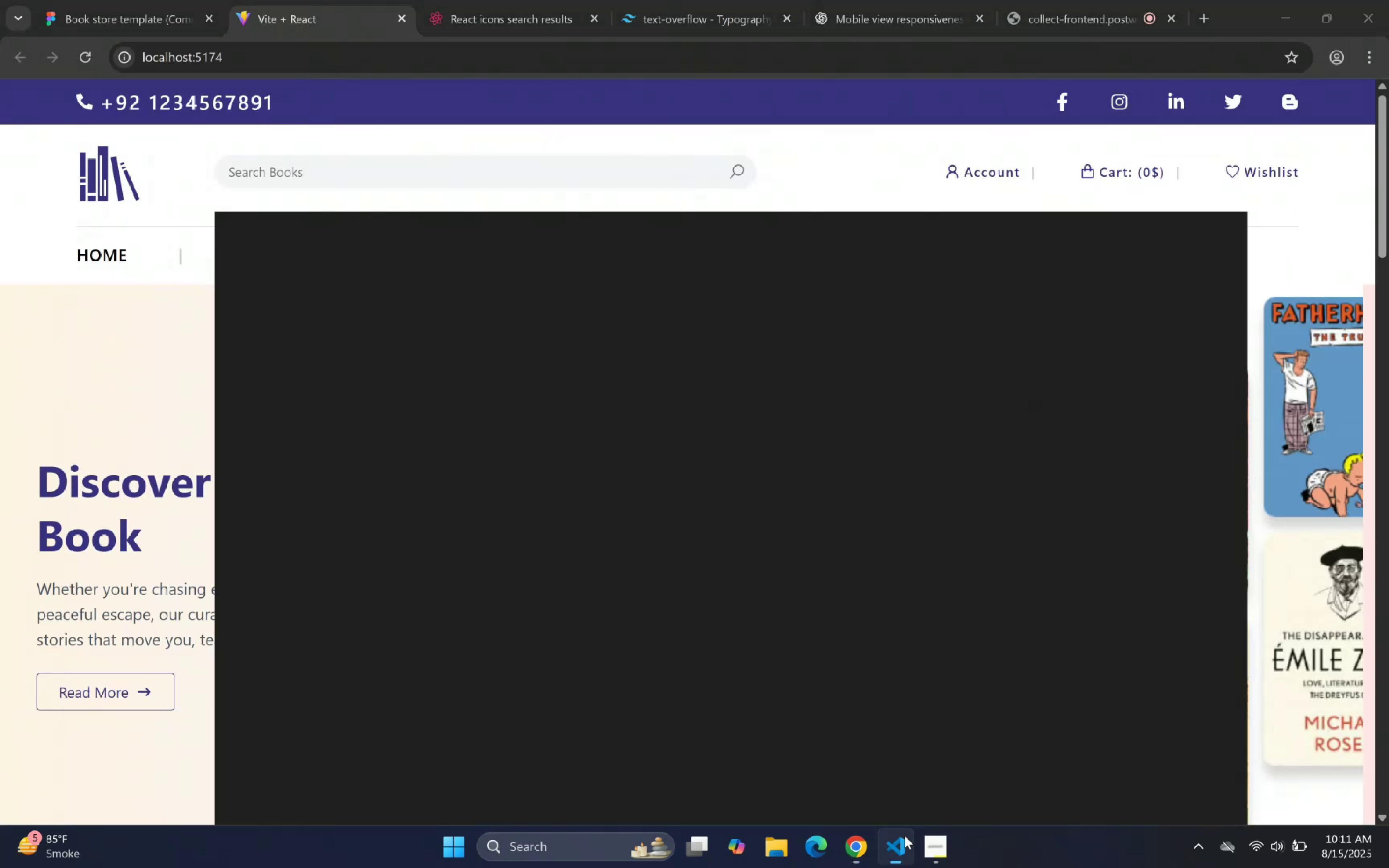 
left_click_drag(start_coordinate=[866, 540], to_coordinate=[868, 540])
 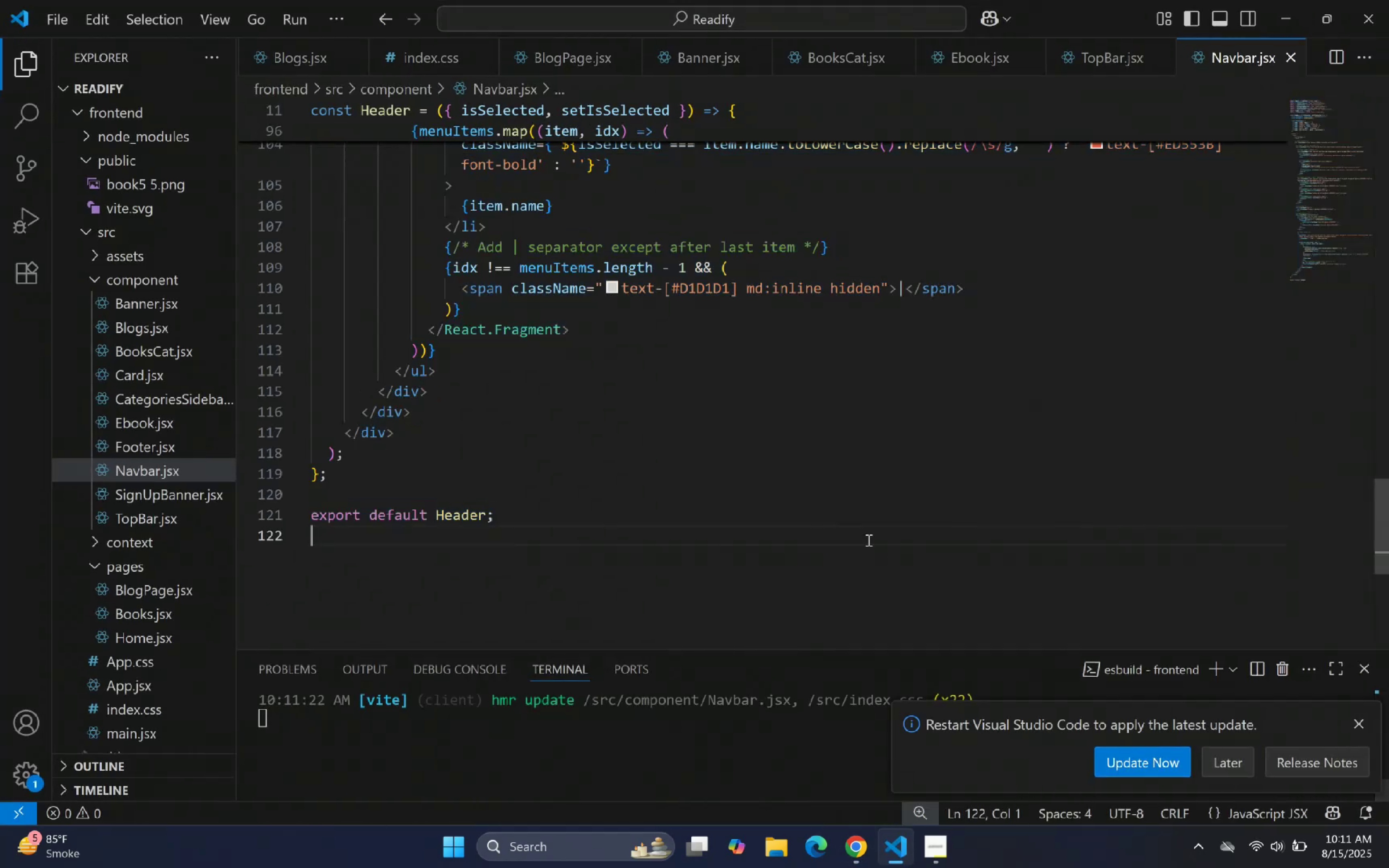 
key(Control+Z)
 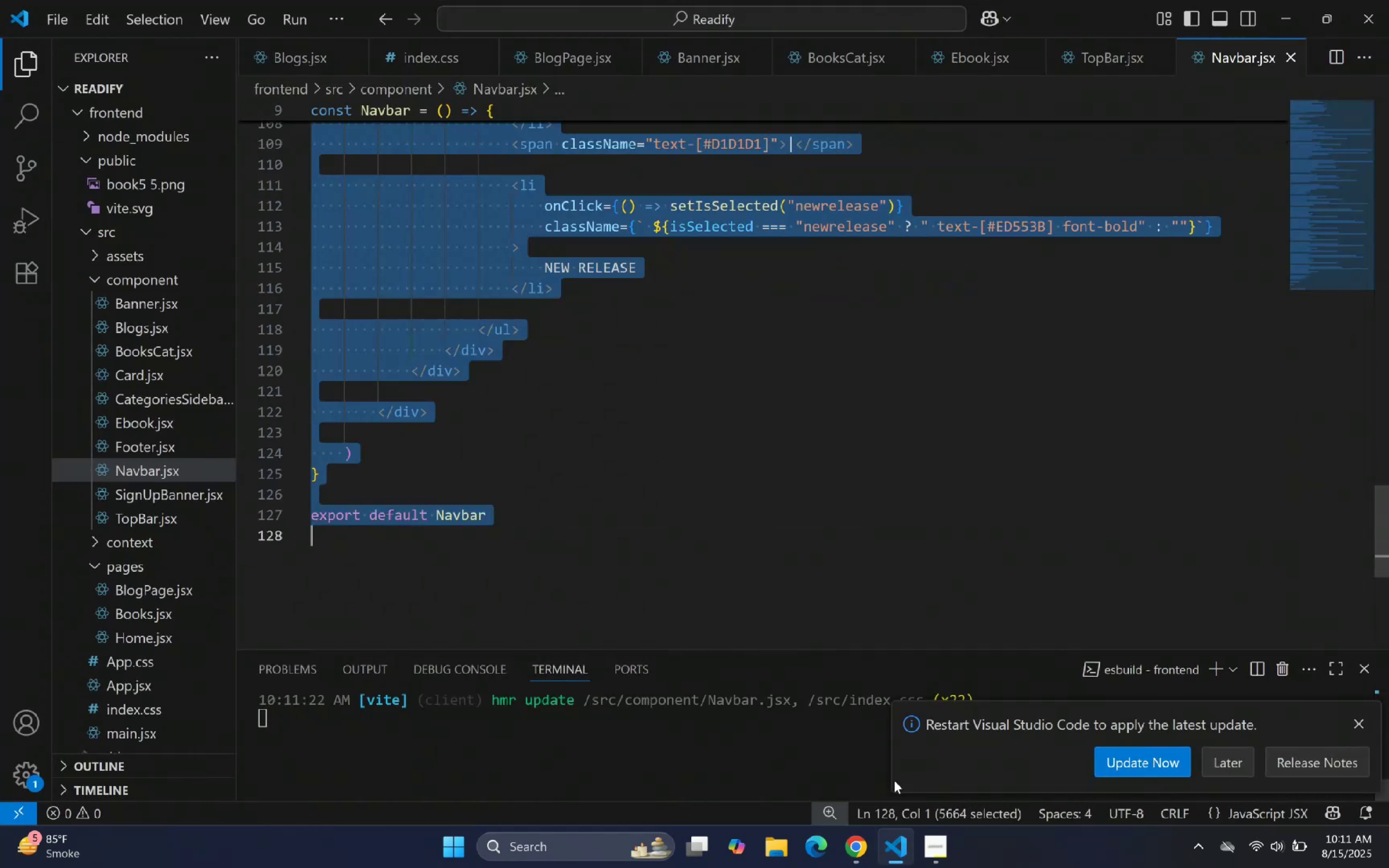 
left_click([892, 855])
 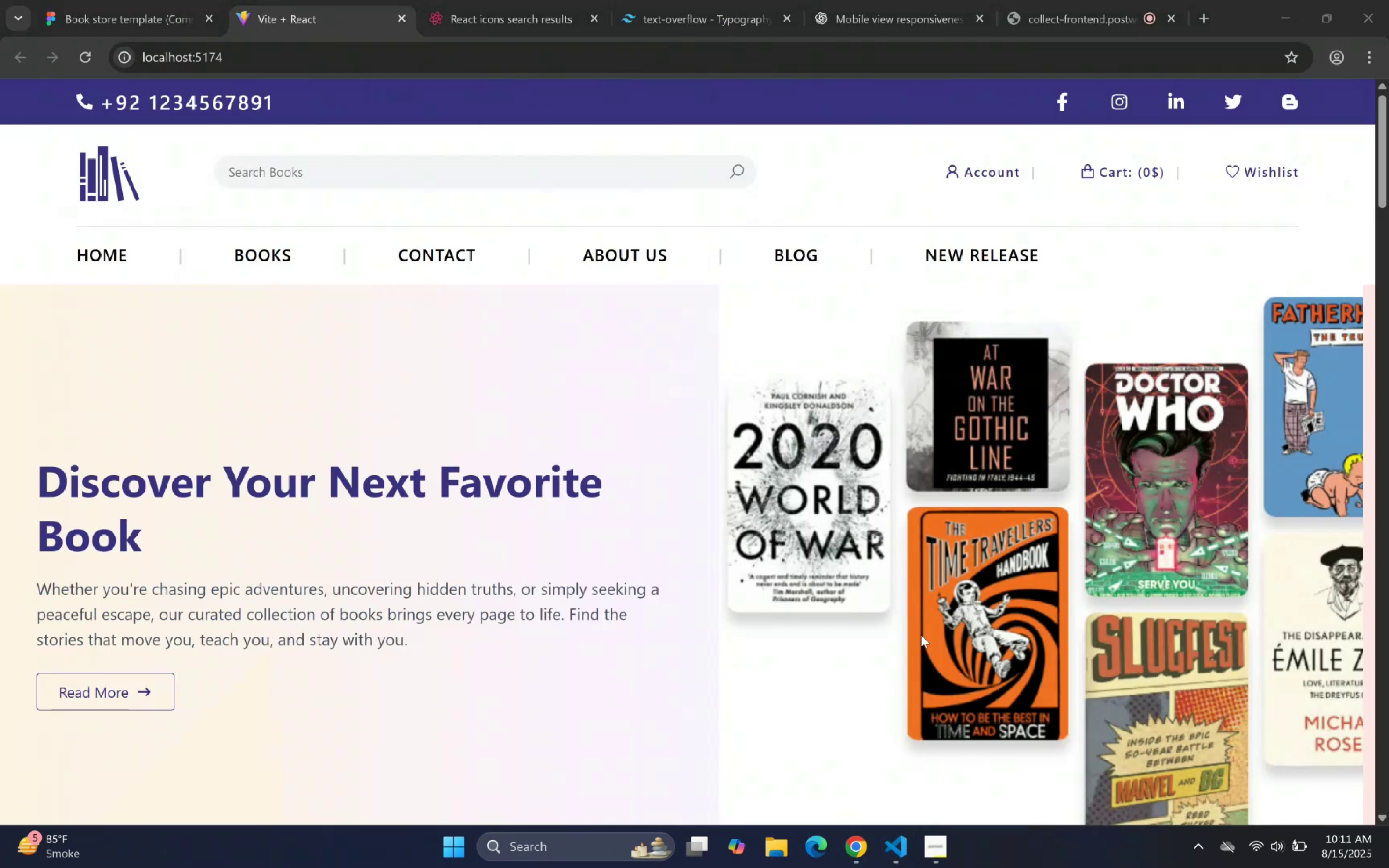 
left_click([888, 851])
 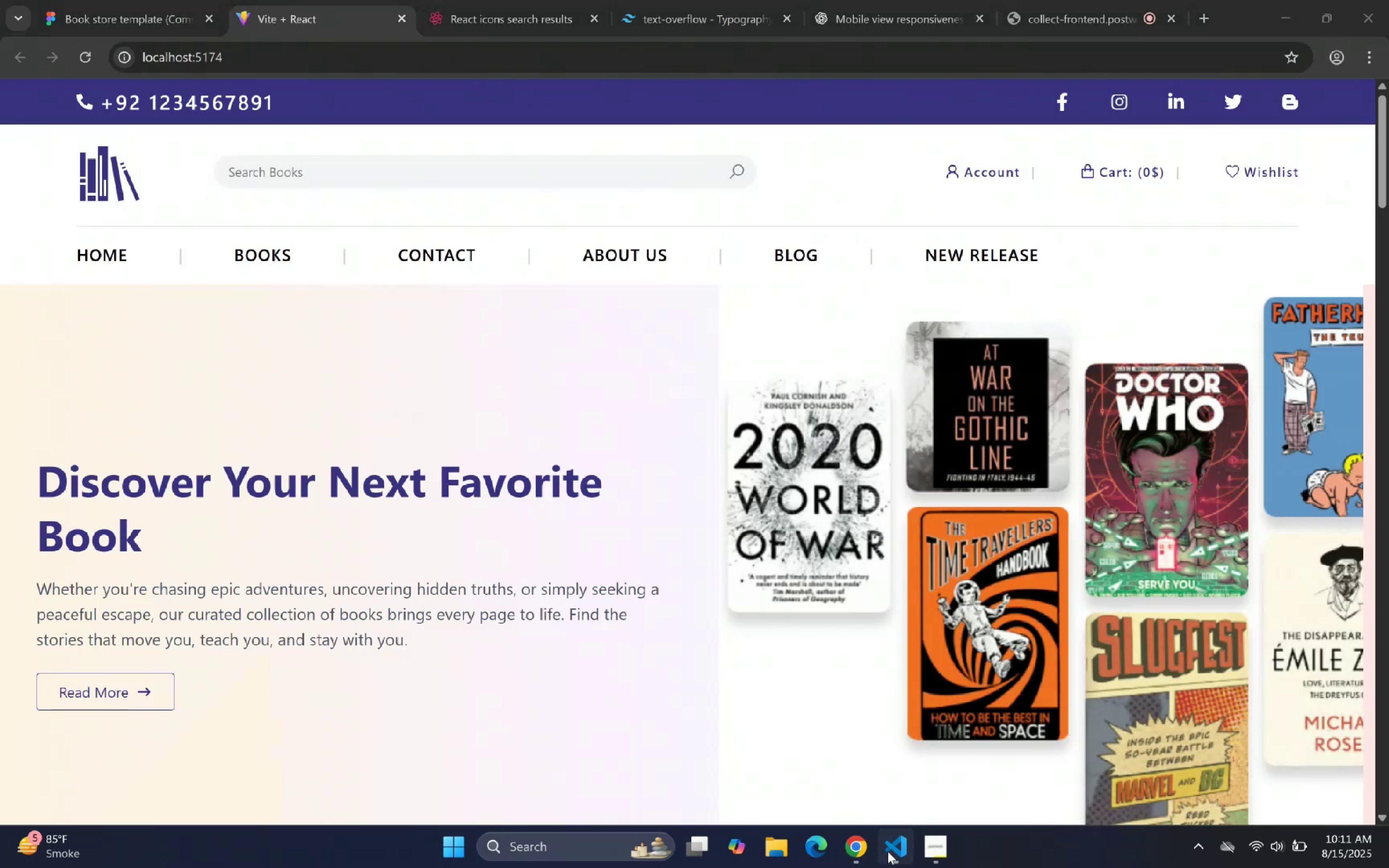 
key(Control+Z)
 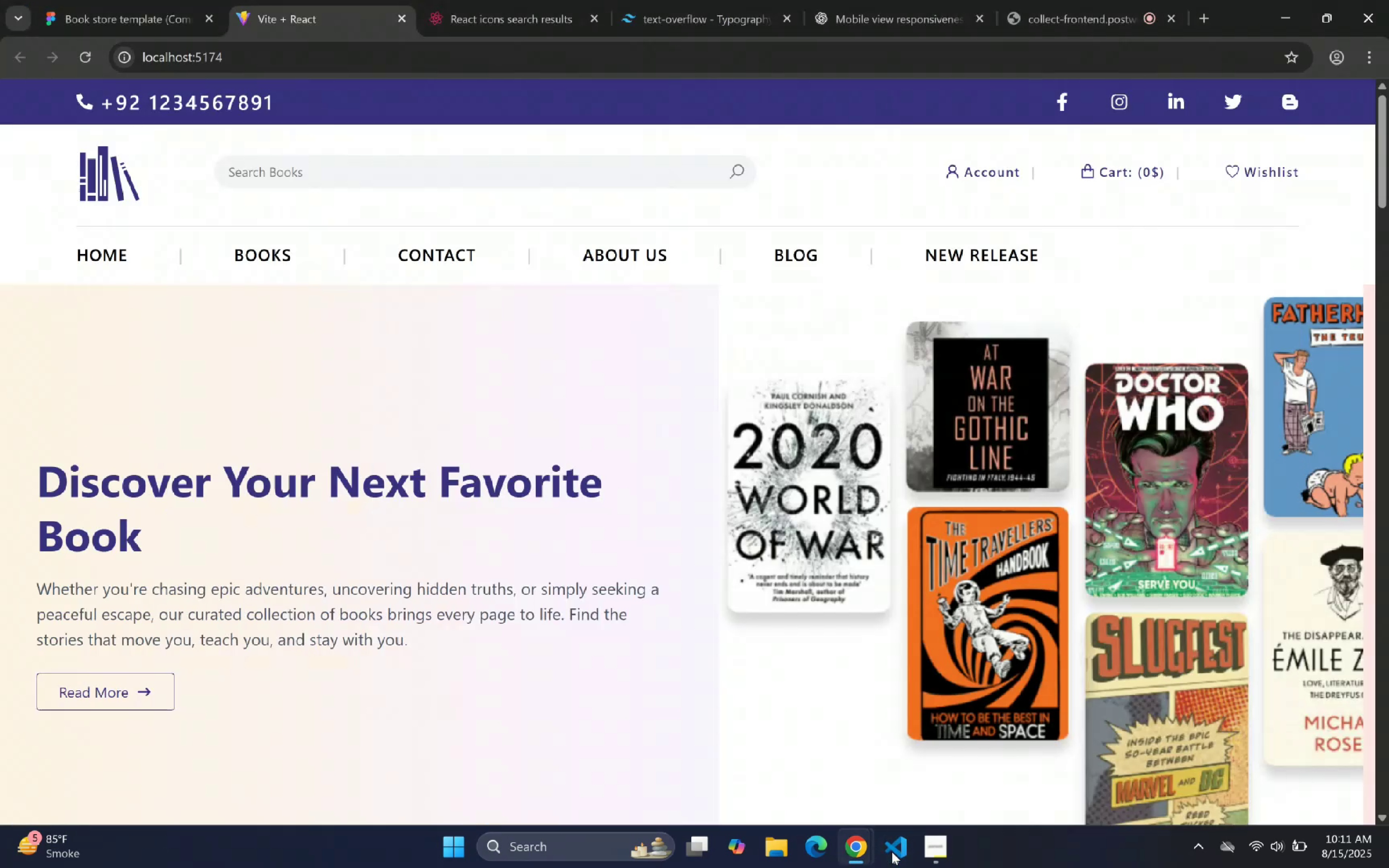 
left_click([892, 852])
 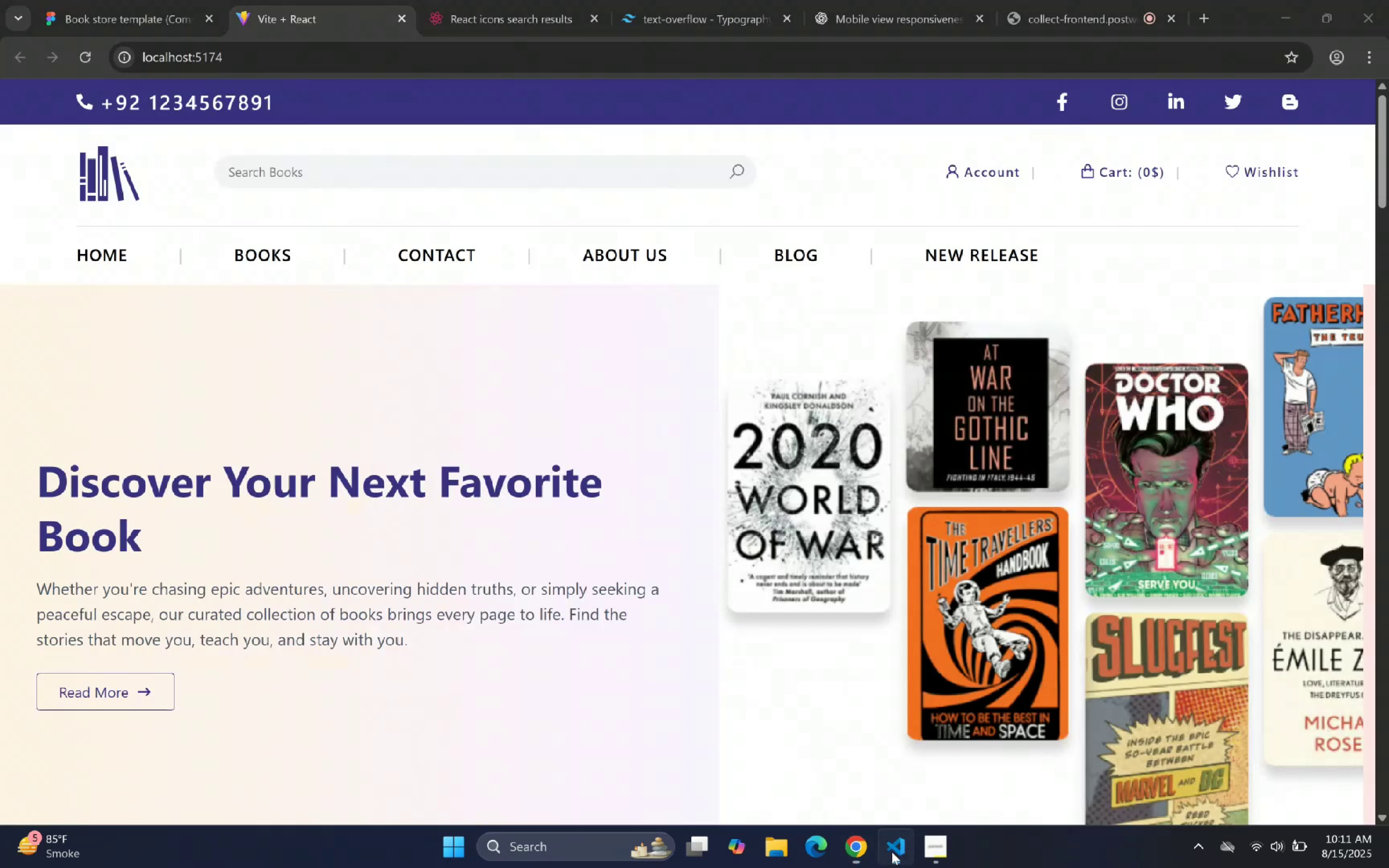 
key(Control+Z)
 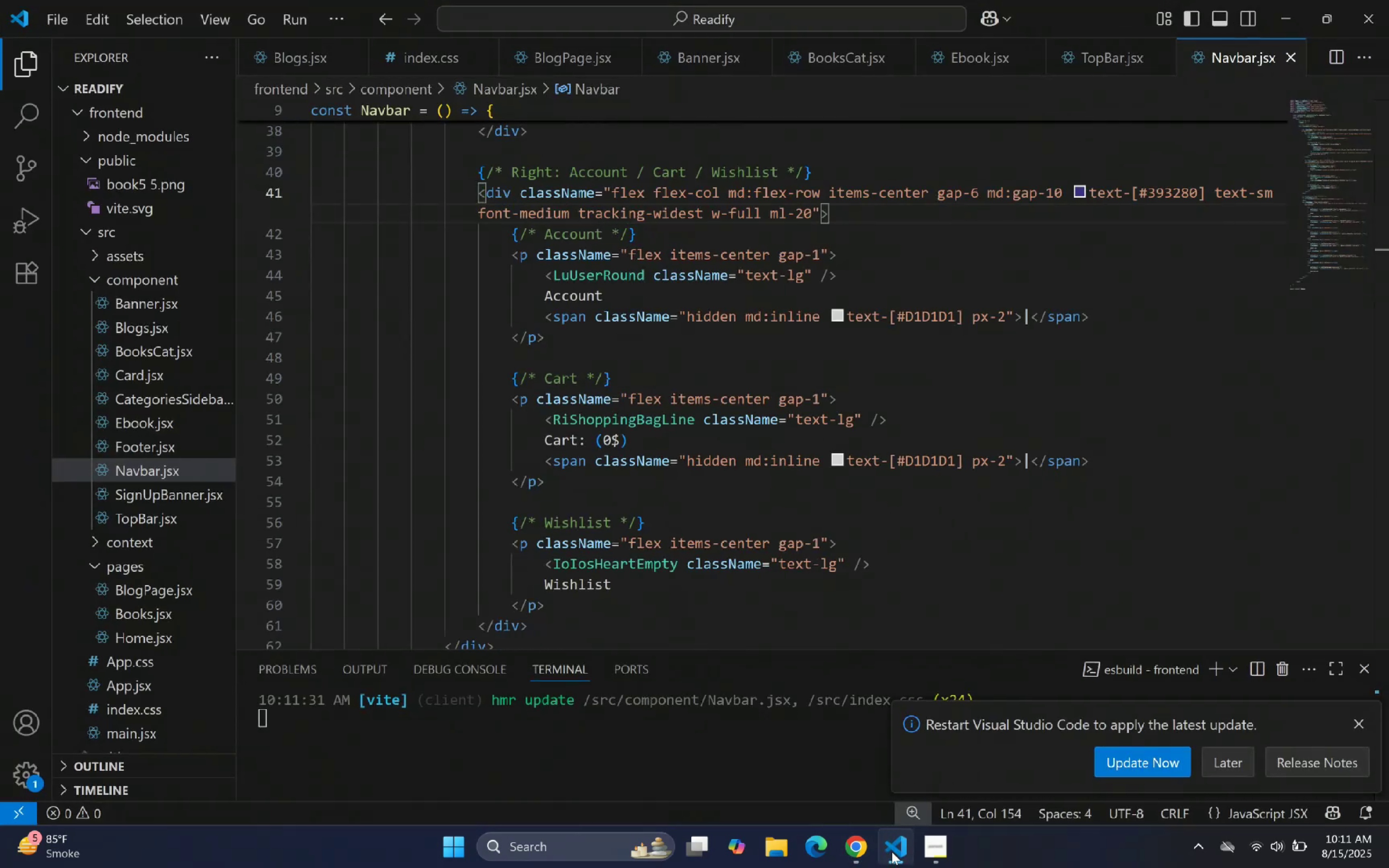 
left_click([892, 852])
 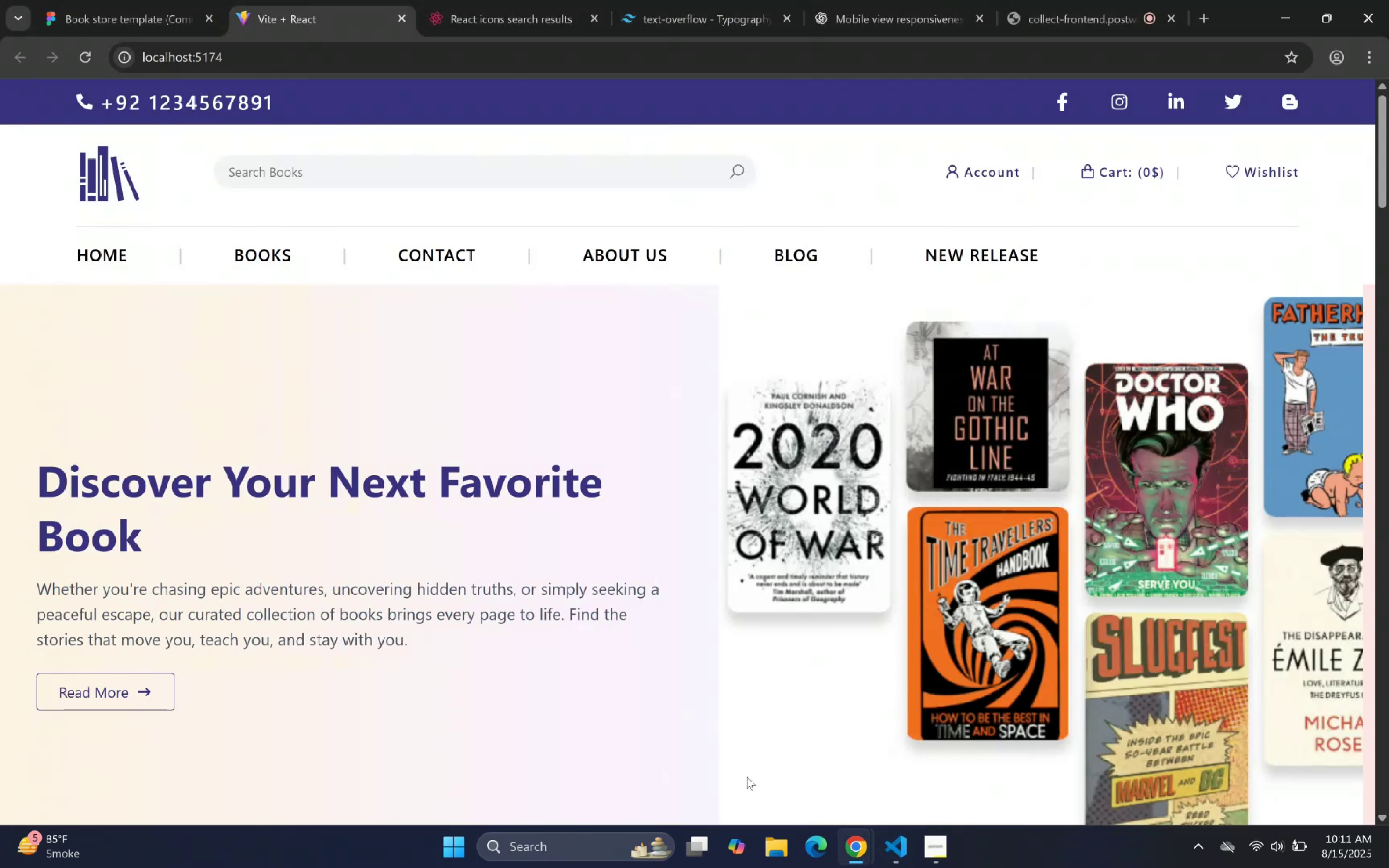 
left_click([901, 844])
 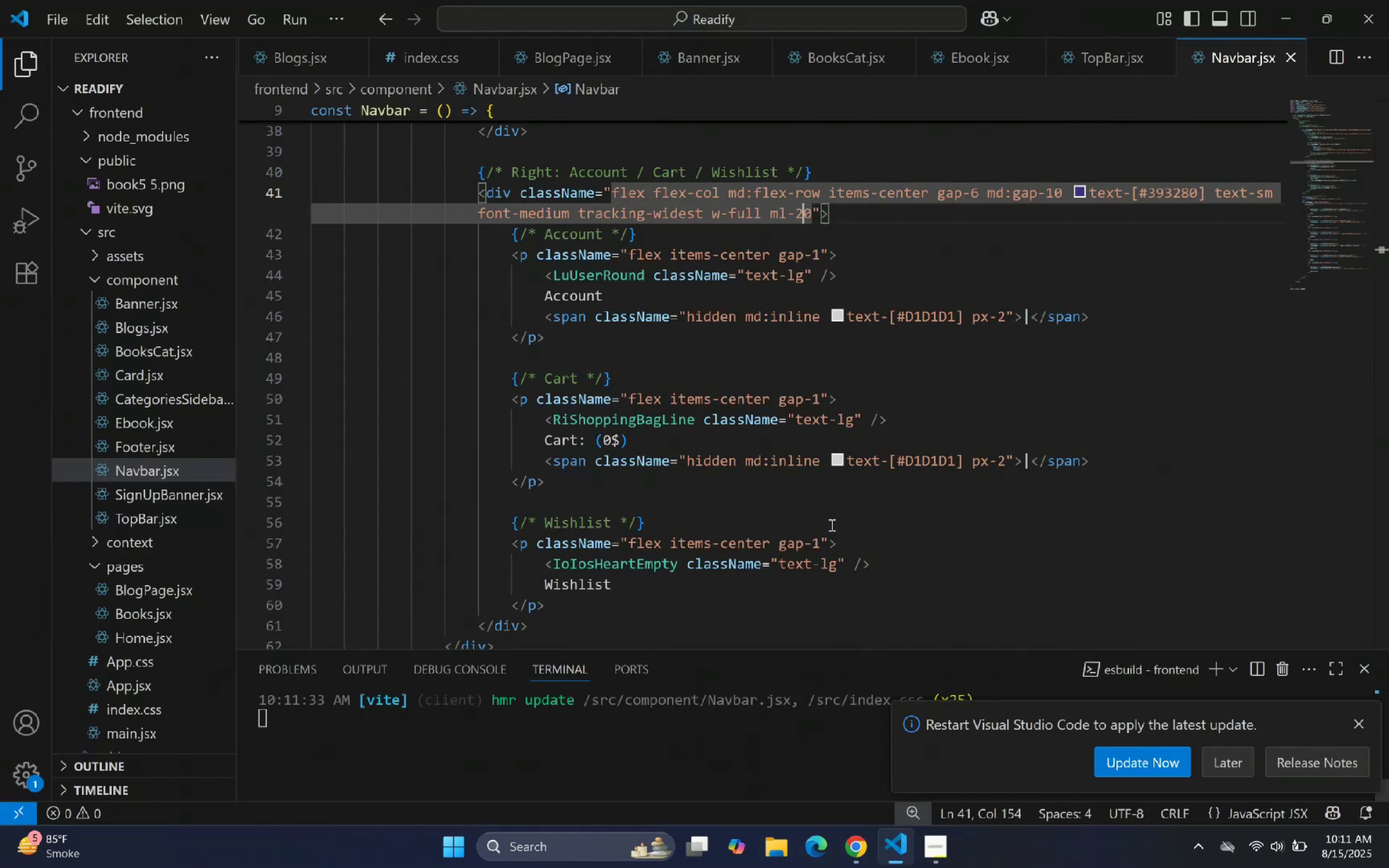 
scroll: coordinate [834, 314], scroll_direction: up, amount: 16.0
 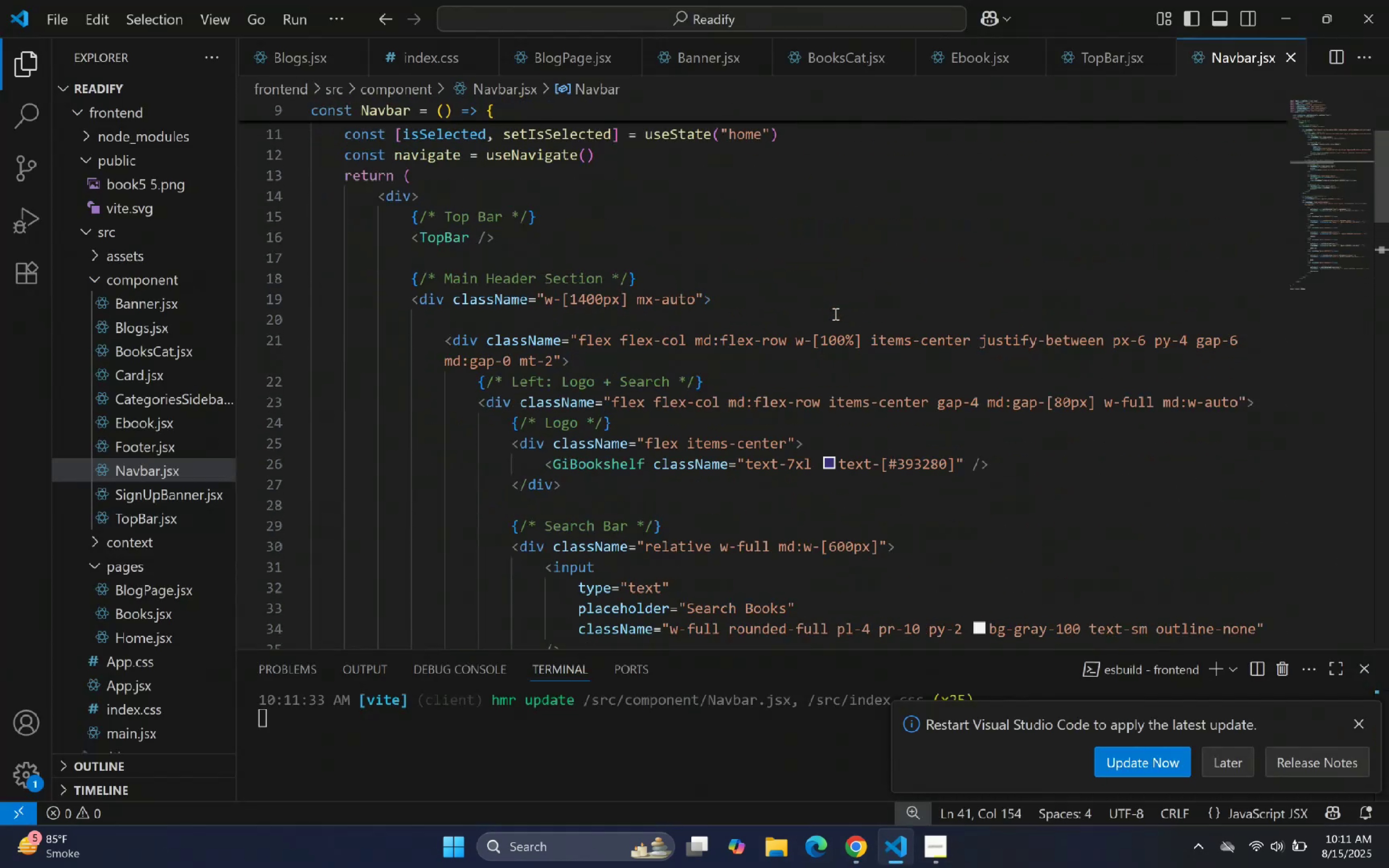 
scroll: coordinate [831, 313], scroll_direction: down, amount: 34.0
 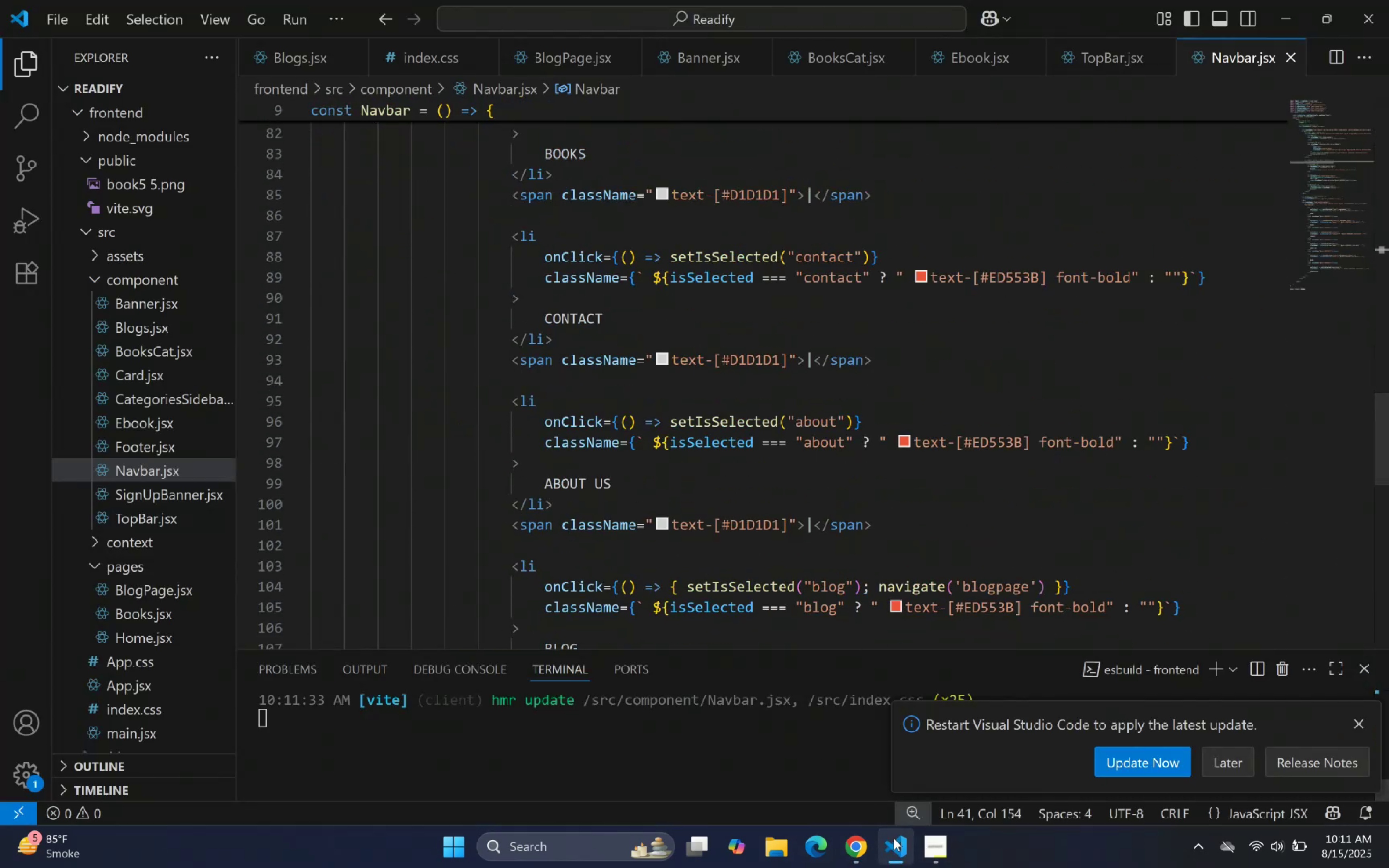 
left_click_drag(start_coordinate=[895, 840], to_coordinate=[896, 842])
 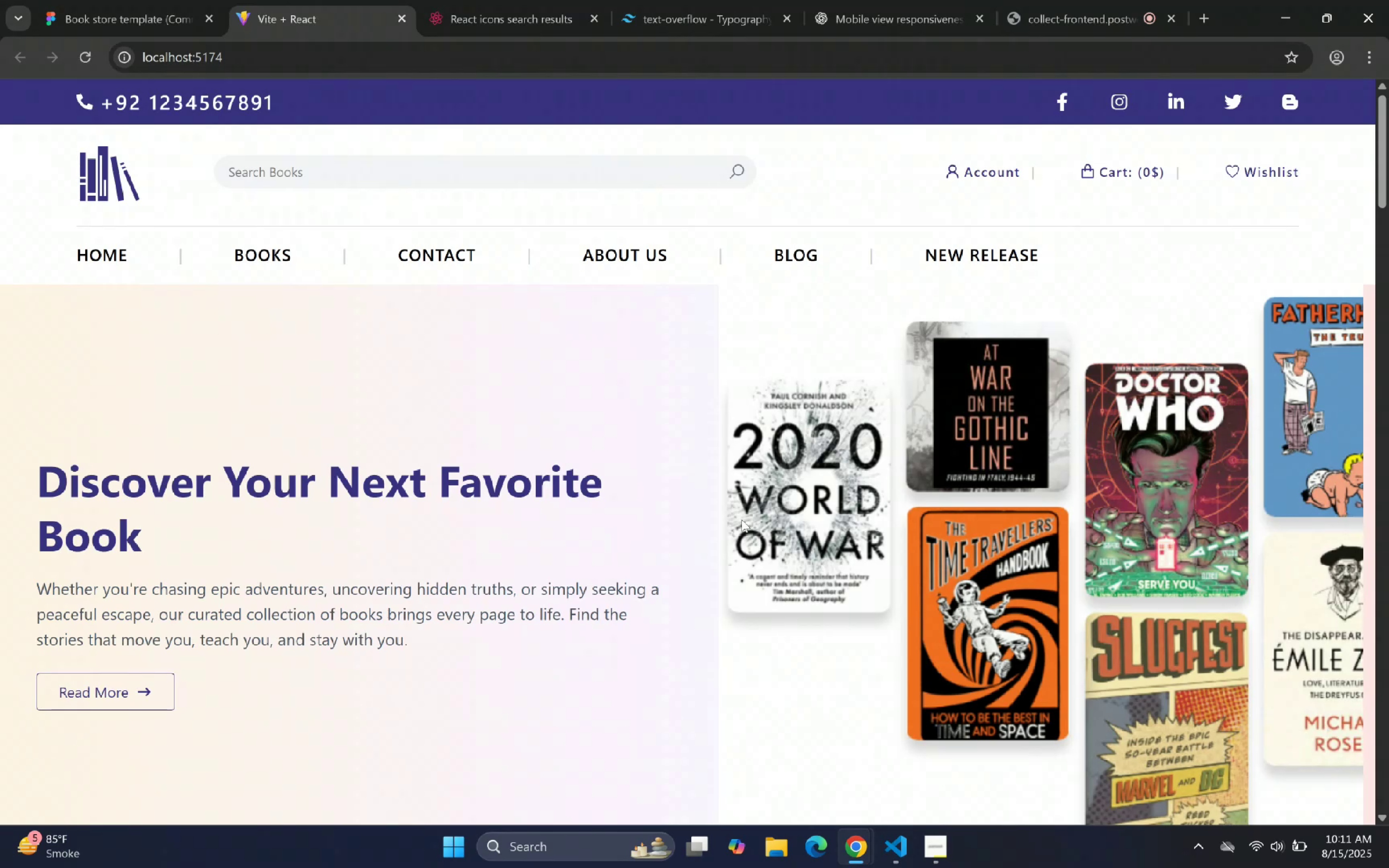 
left_click([912, 4])
 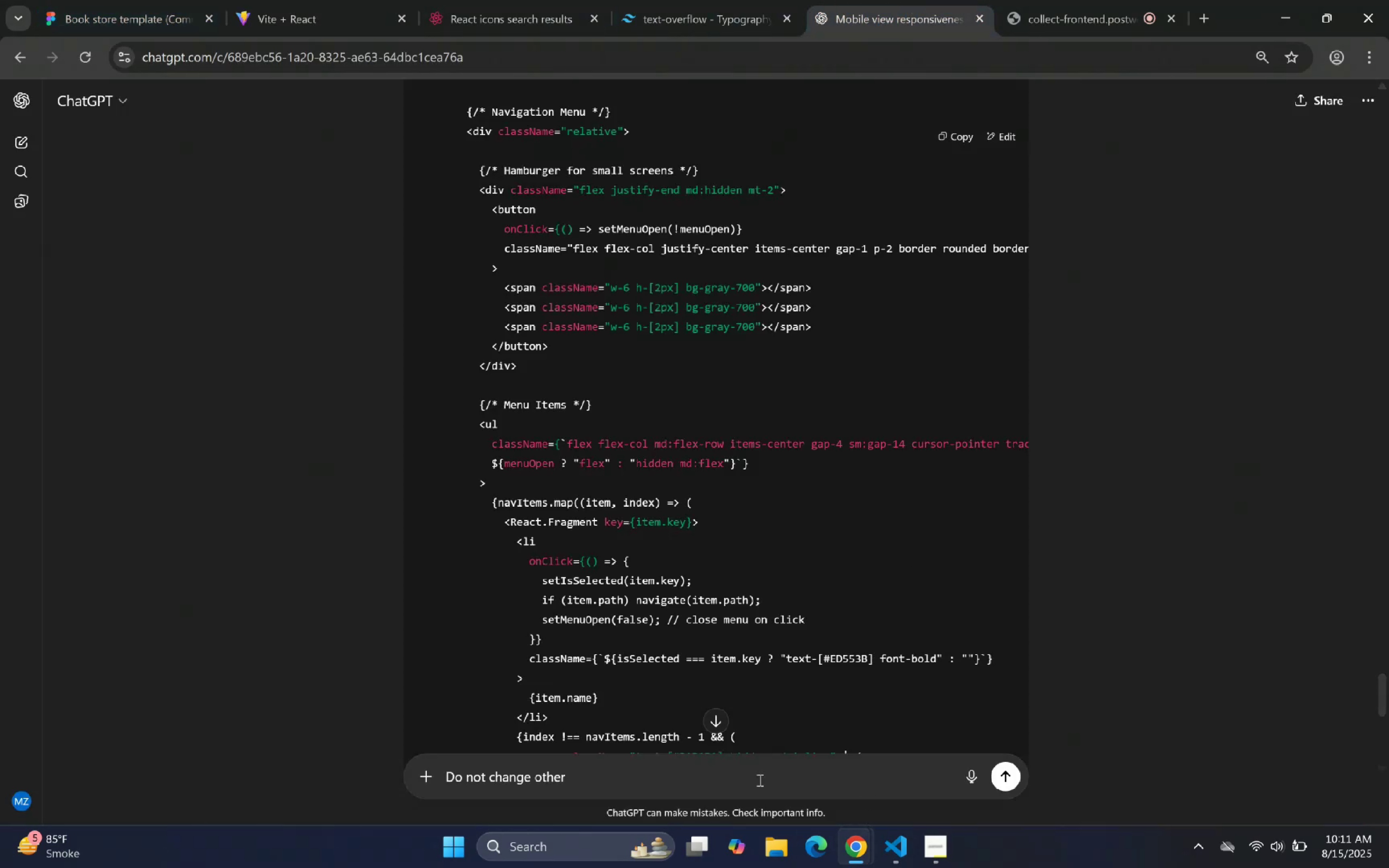 
double_click([743, 778])
 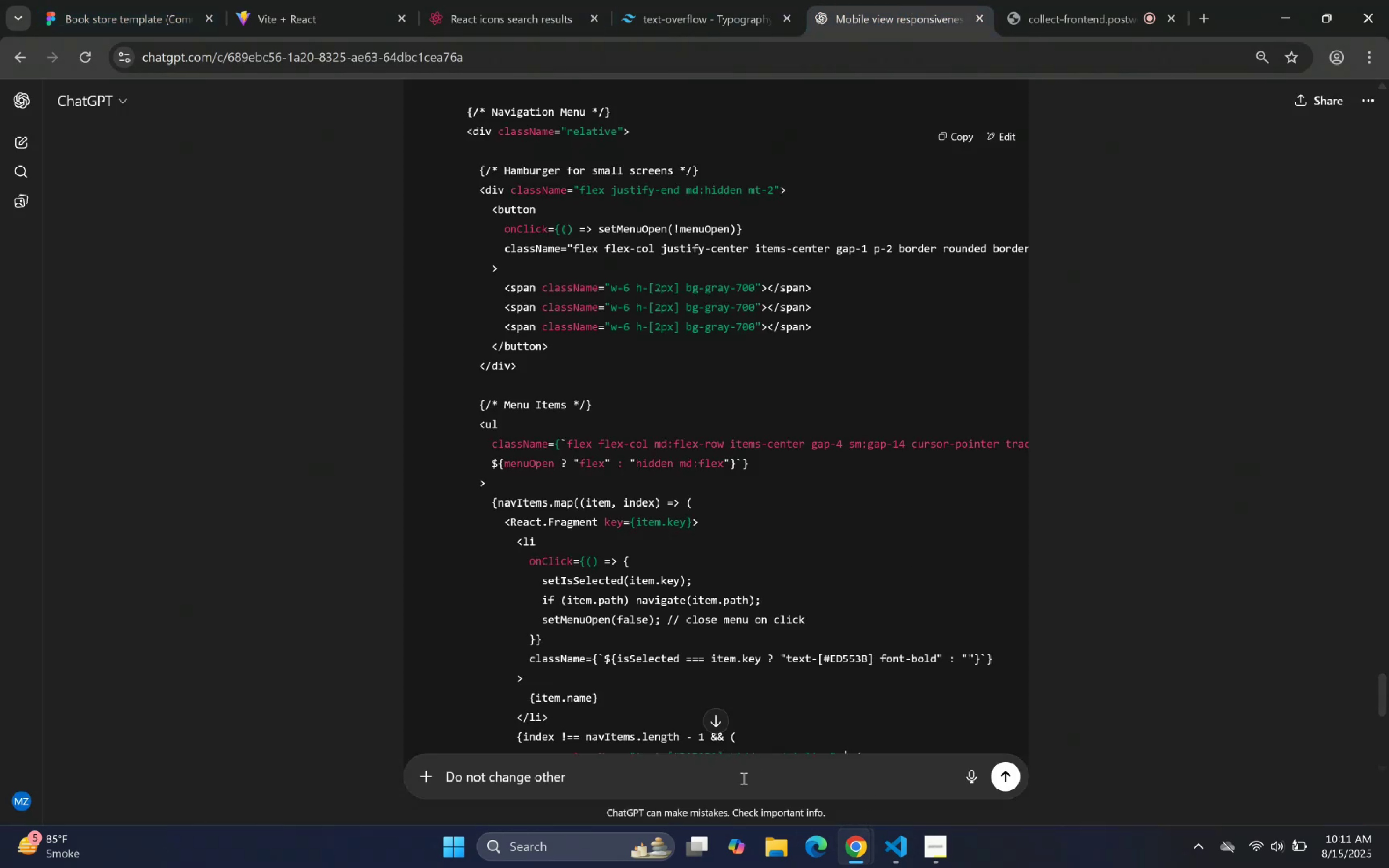 
hold_key(key=ControlLeft, duration=0.36)
 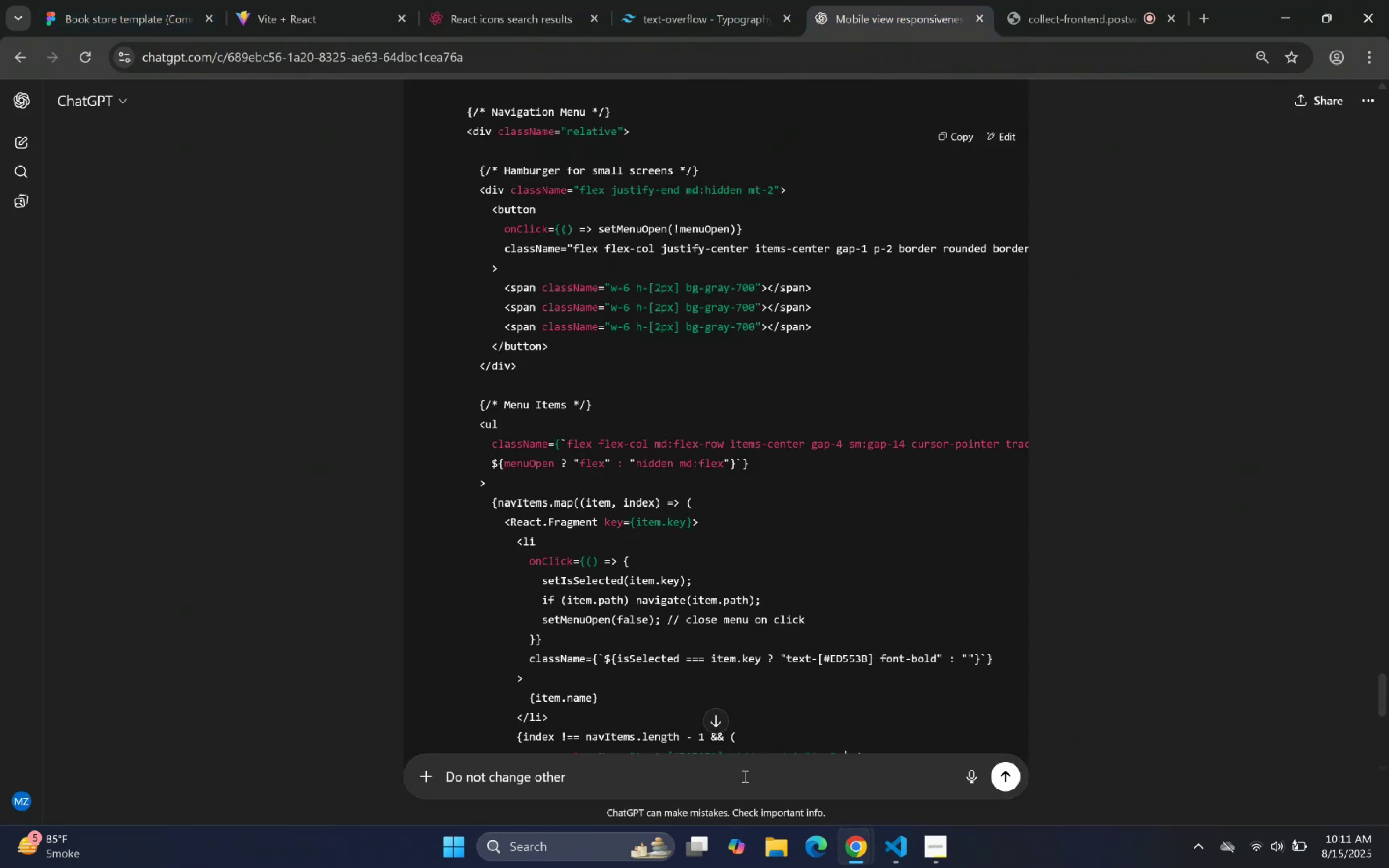 
scroll: coordinate [928, 556], scroll_direction: up, amount: 14.0
 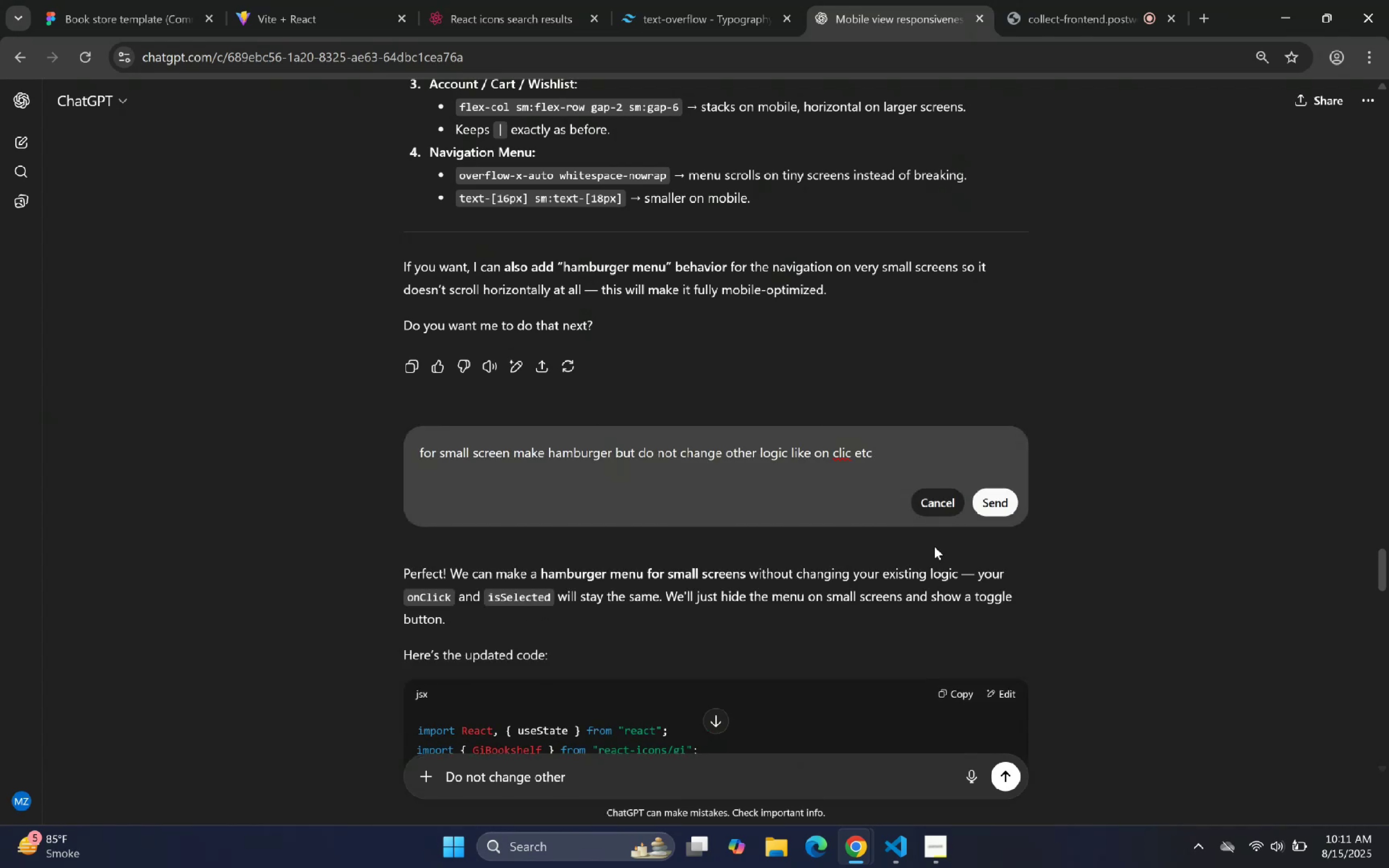 
key(ArrowLeft)
 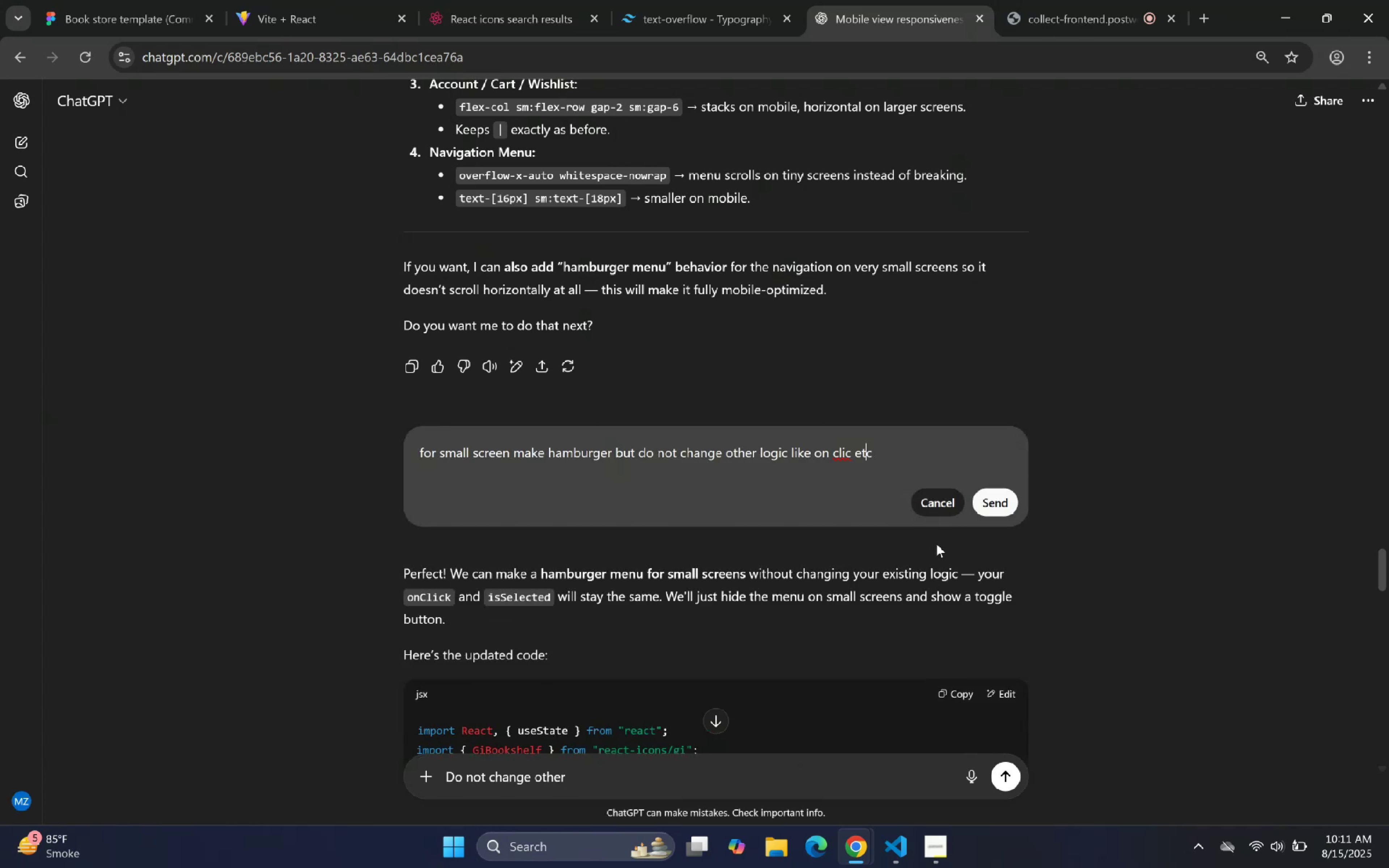 
key(ArrowLeft)
 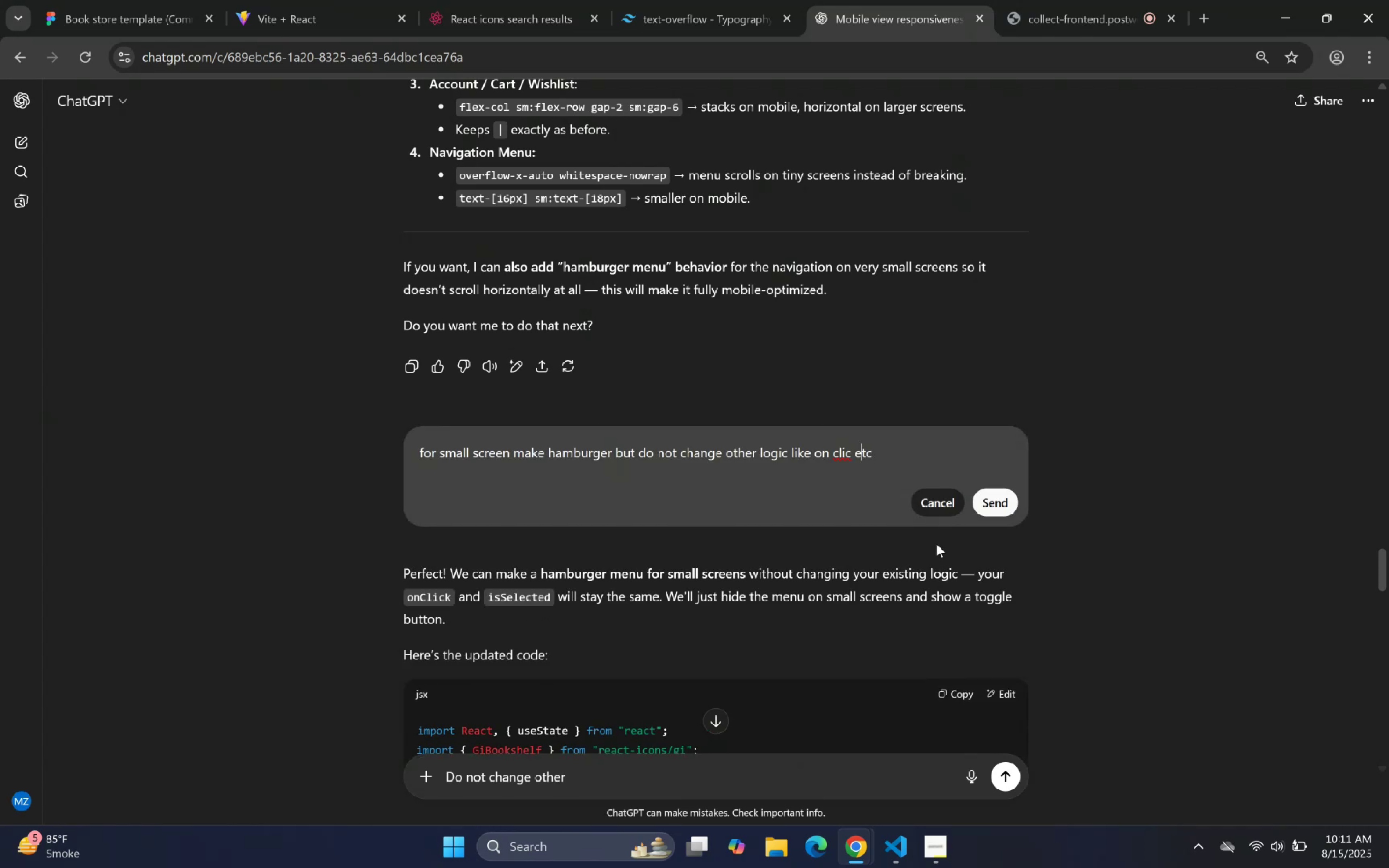 
key(ArrowLeft)
 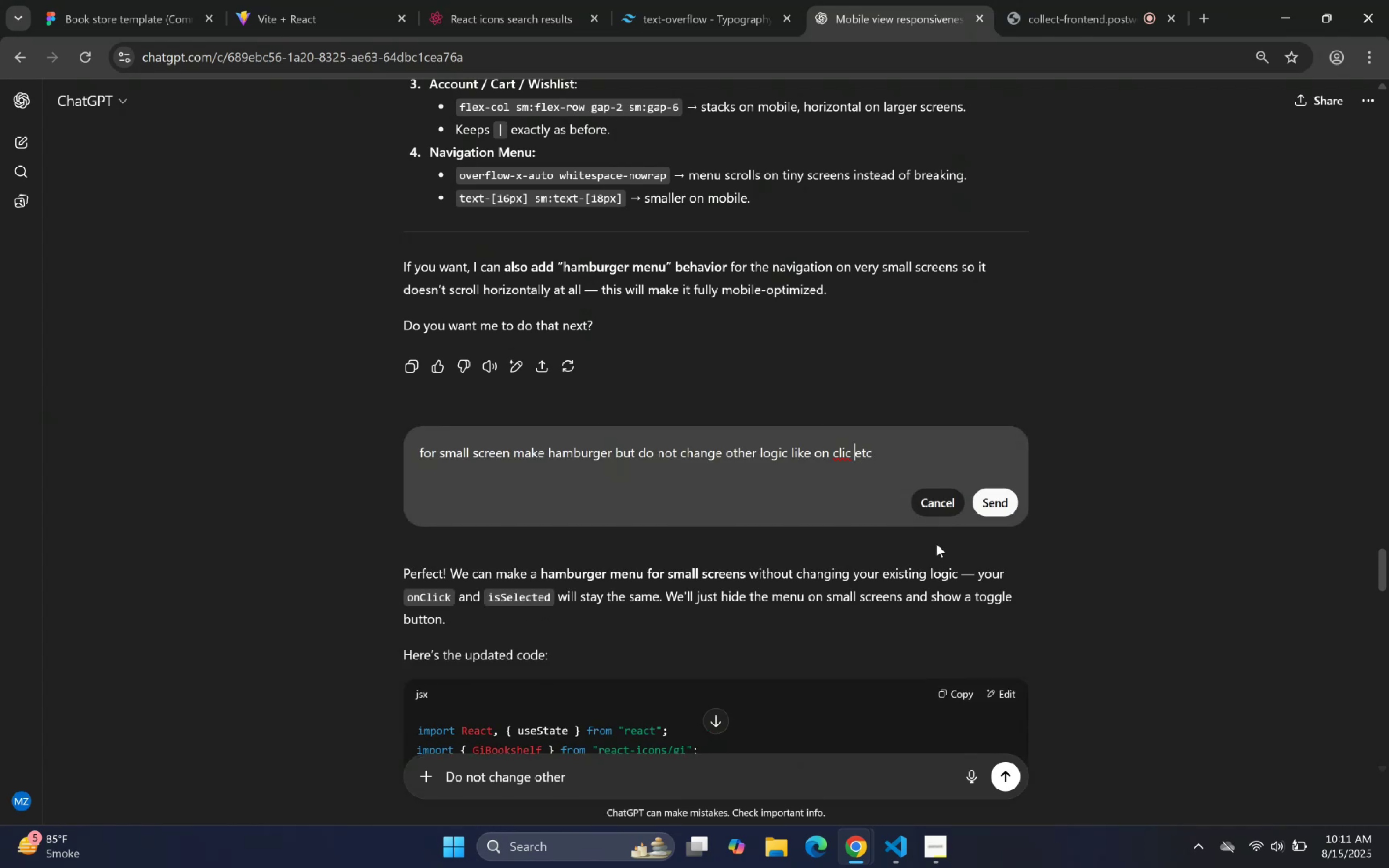 
type( and also)
 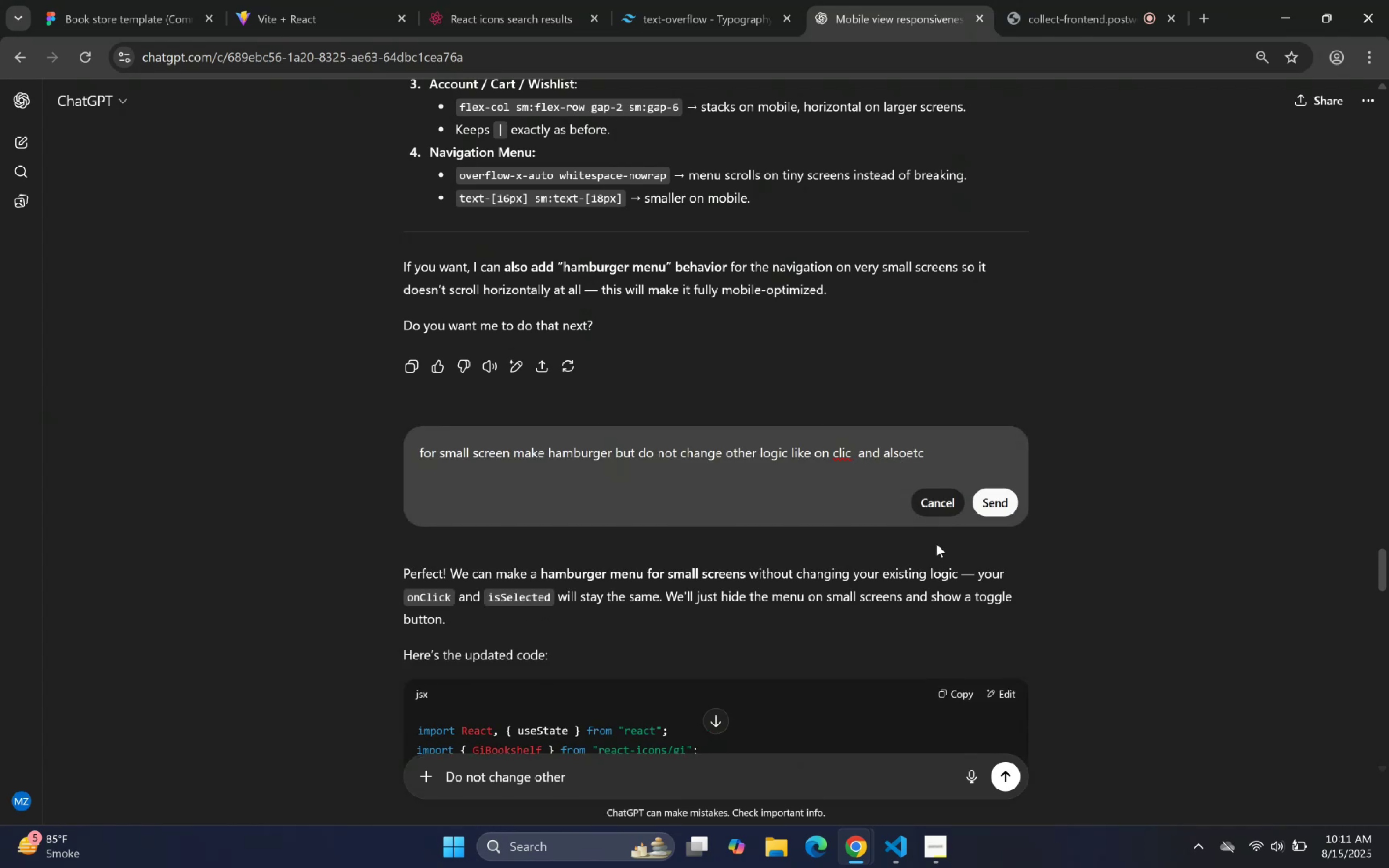 
scroll: coordinate [914, 504], scroll_direction: up, amount: 32.0
 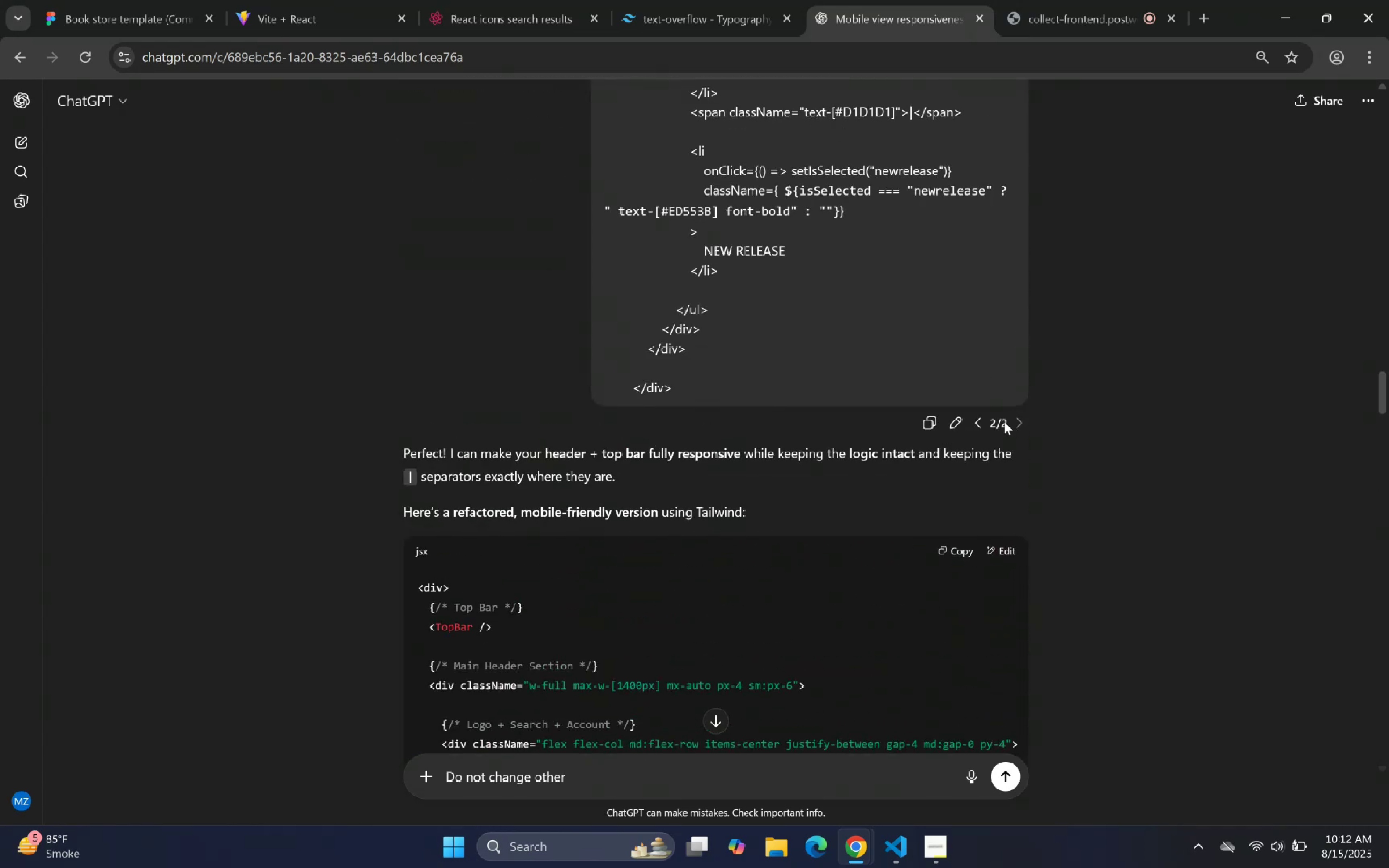 
left_click([959, 426])
 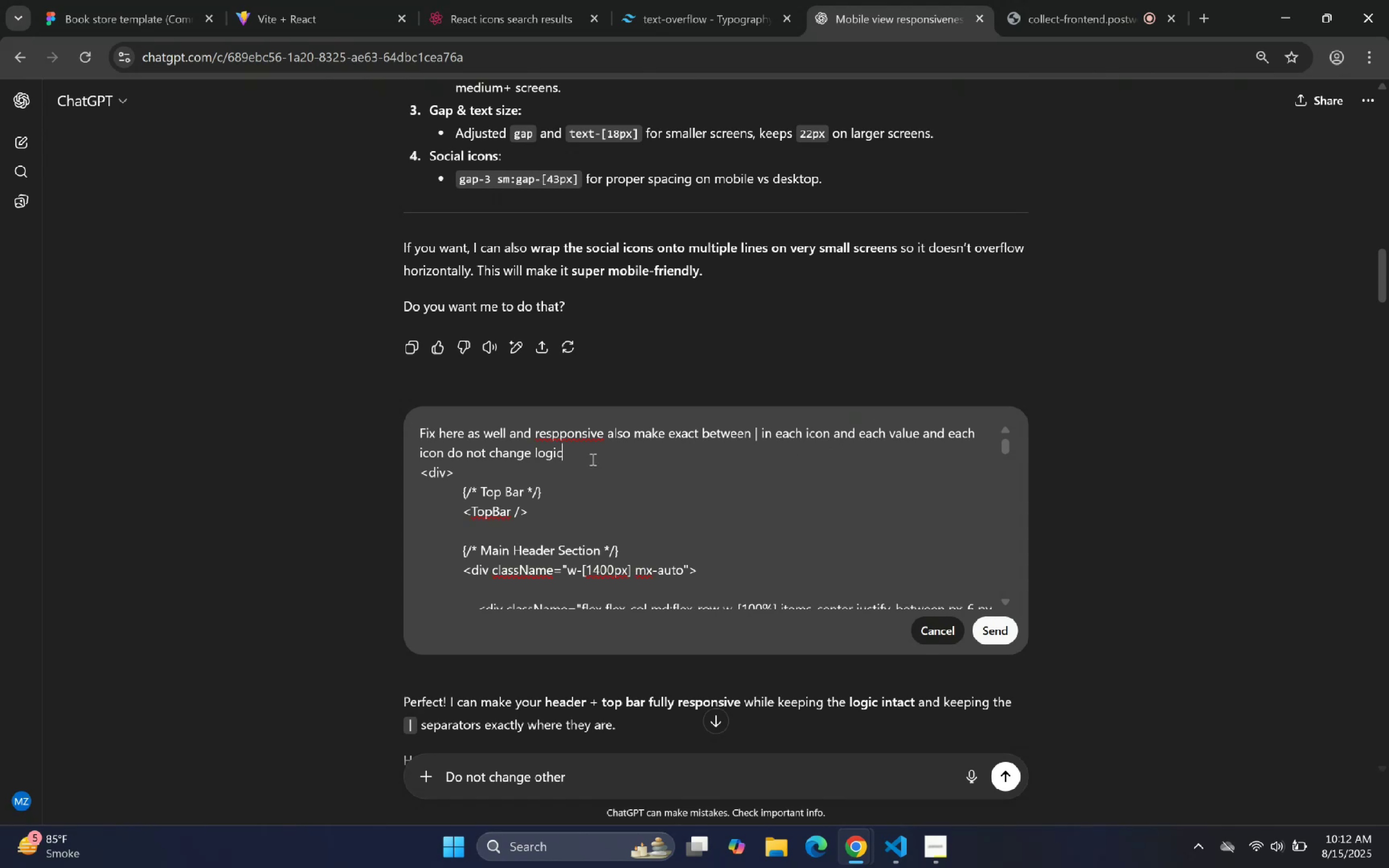 
type( and make hamburger as well for moi)
key(Backspace)
type(bile and also on click is not working)
 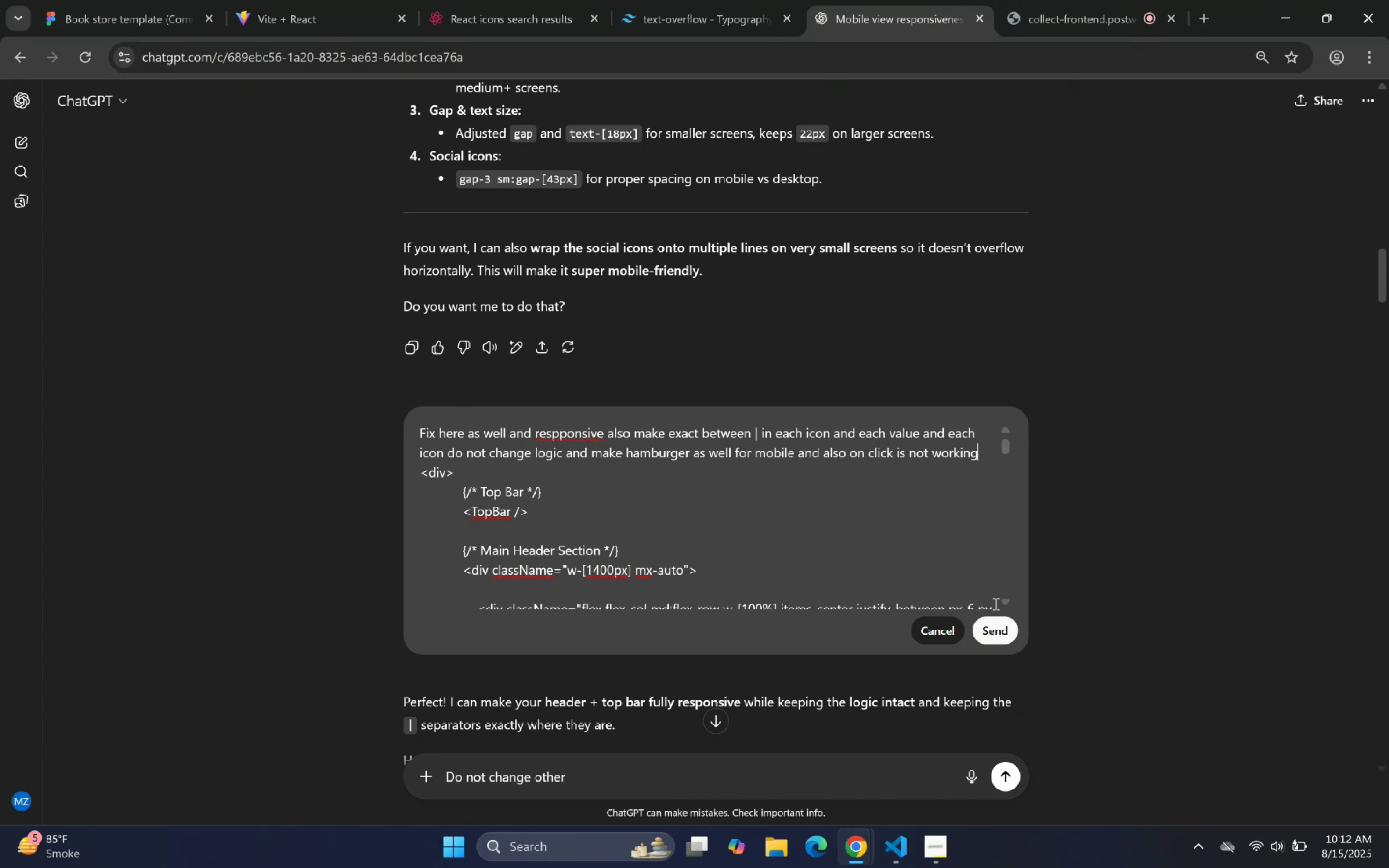 
left_click([993, 627])
 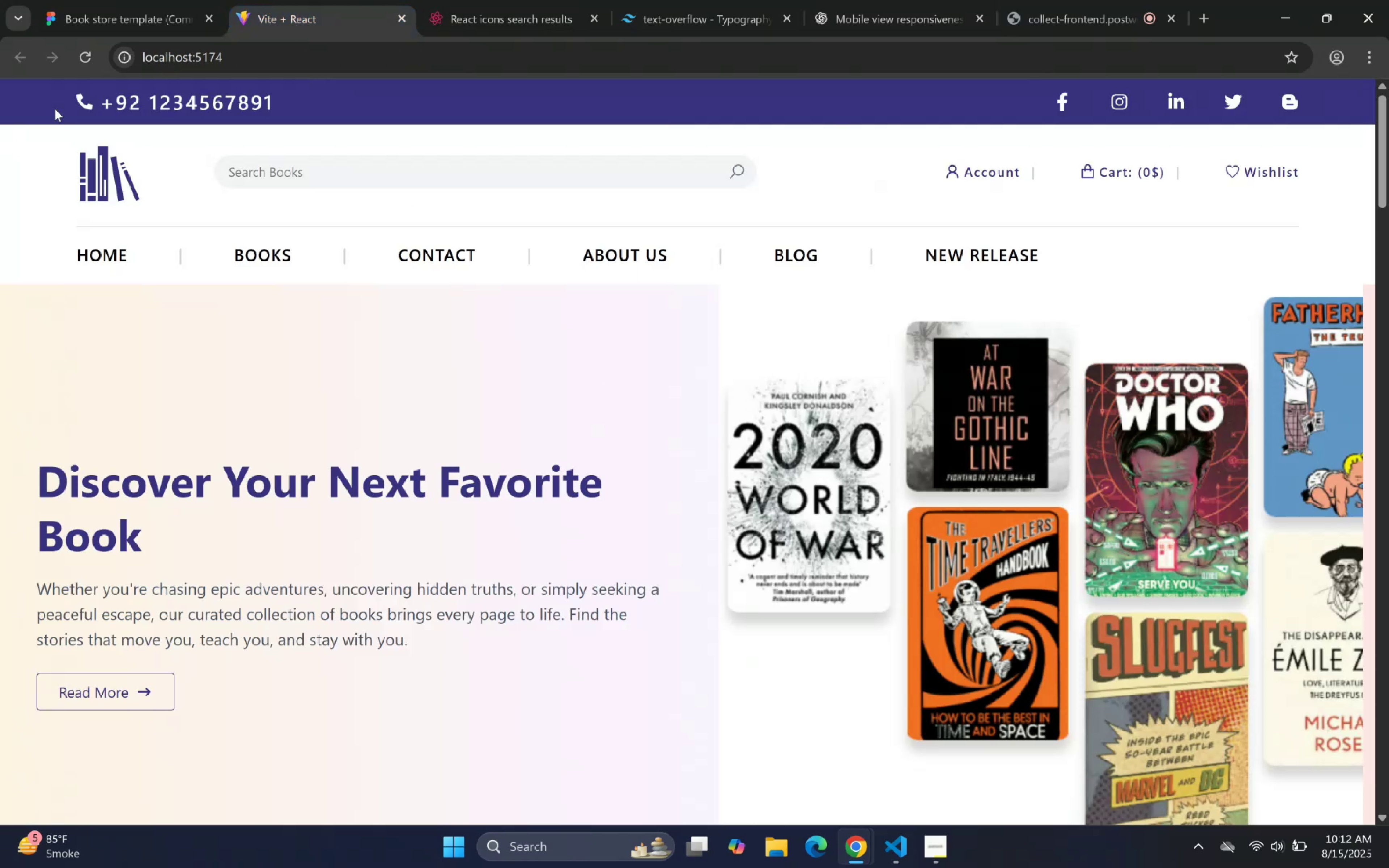 
left_click([109, 248])
 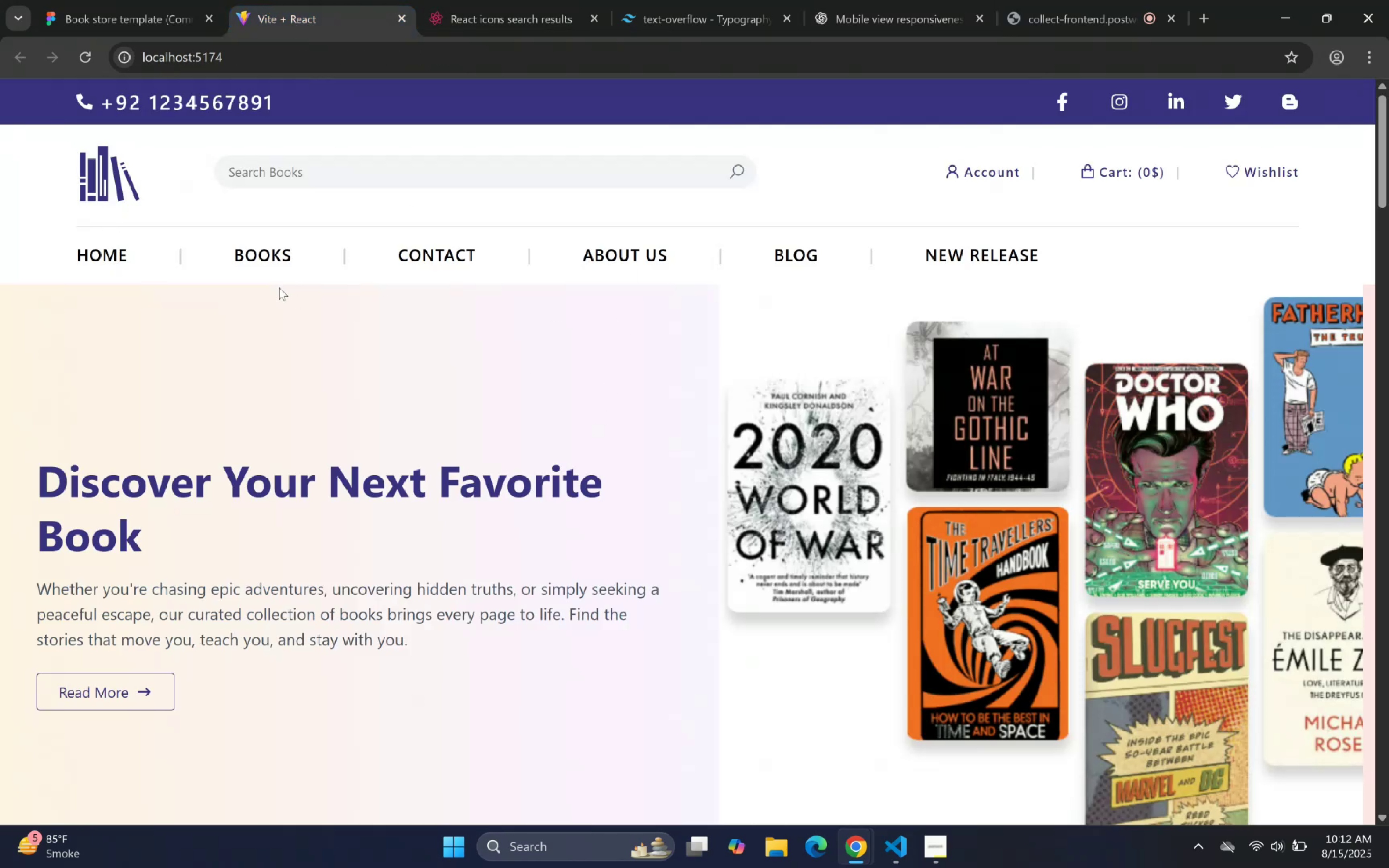 
left_click([273, 233])
 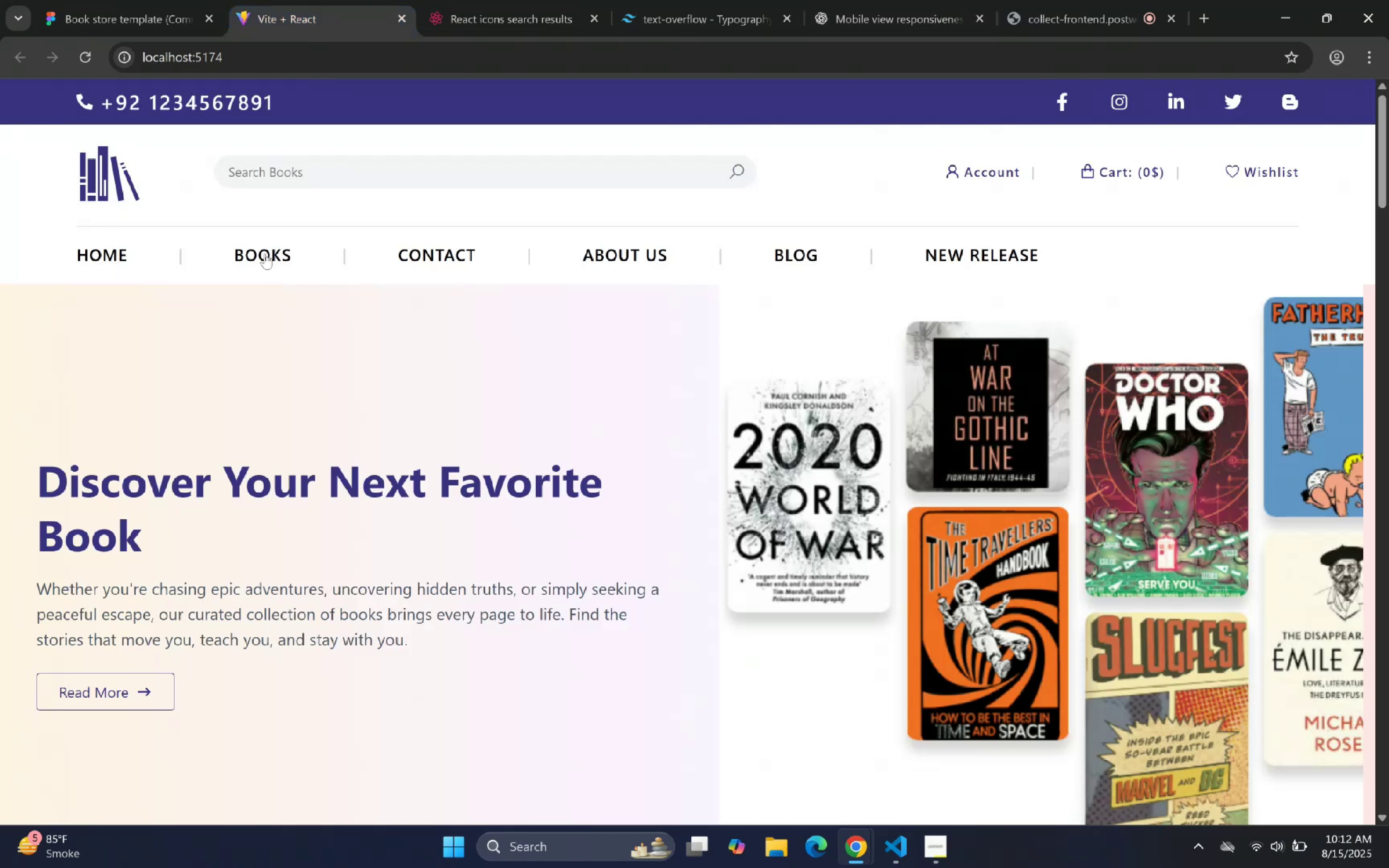 
double_click([265, 253])
 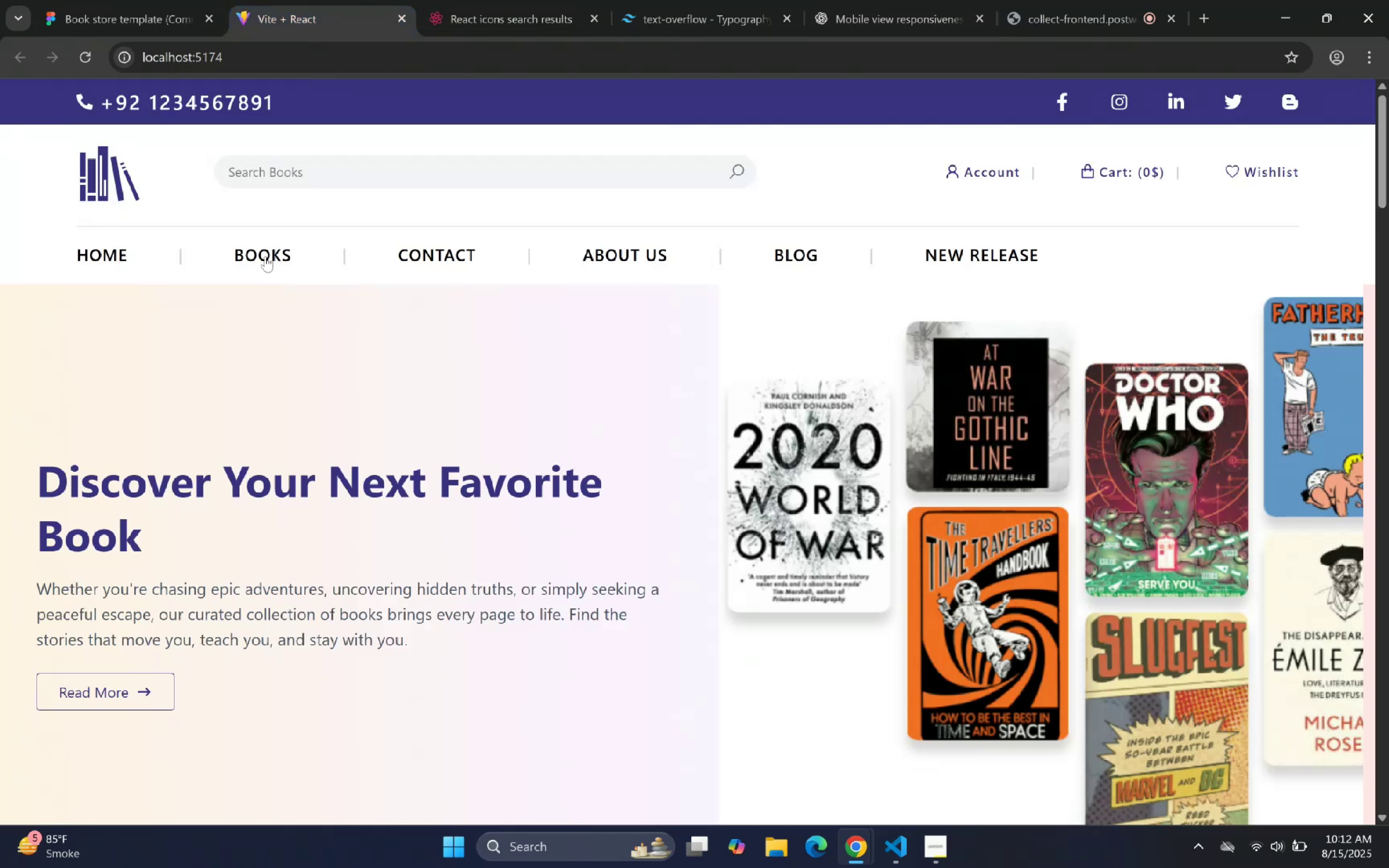 
scroll: coordinate [559, 460], scroll_direction: down, amount: 8.0
 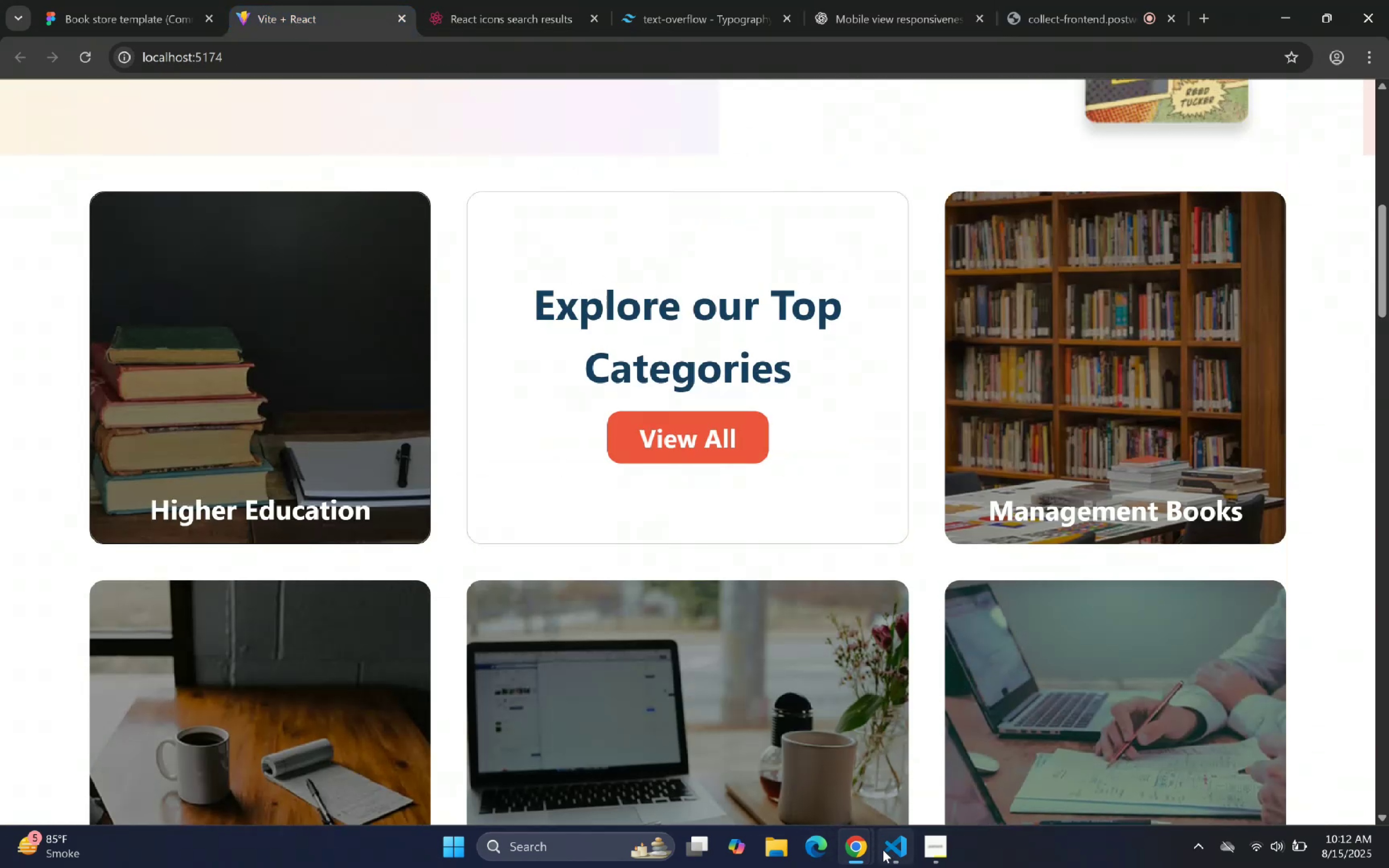 
left_click([883, 851])
 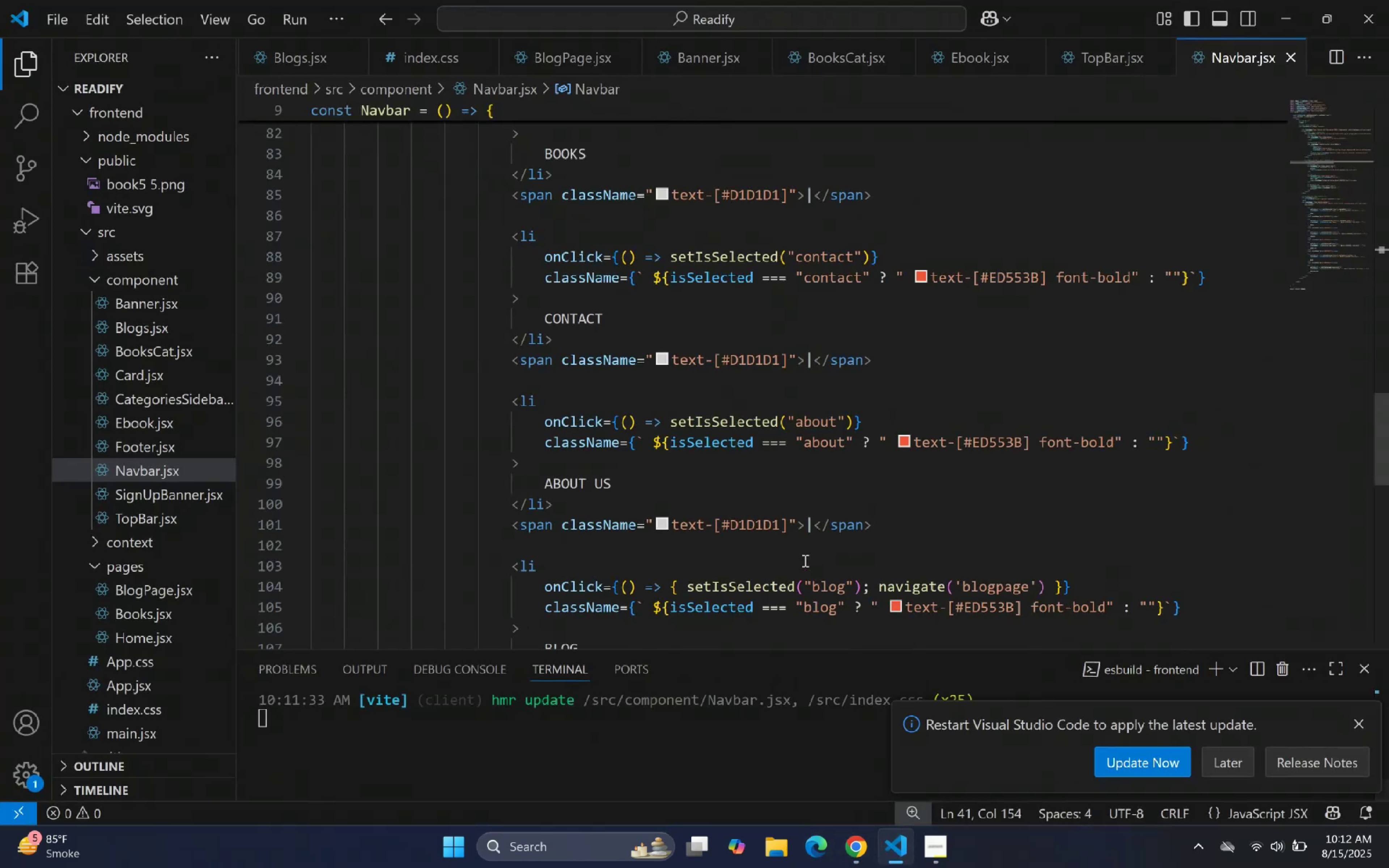 
key(Control+Z)
 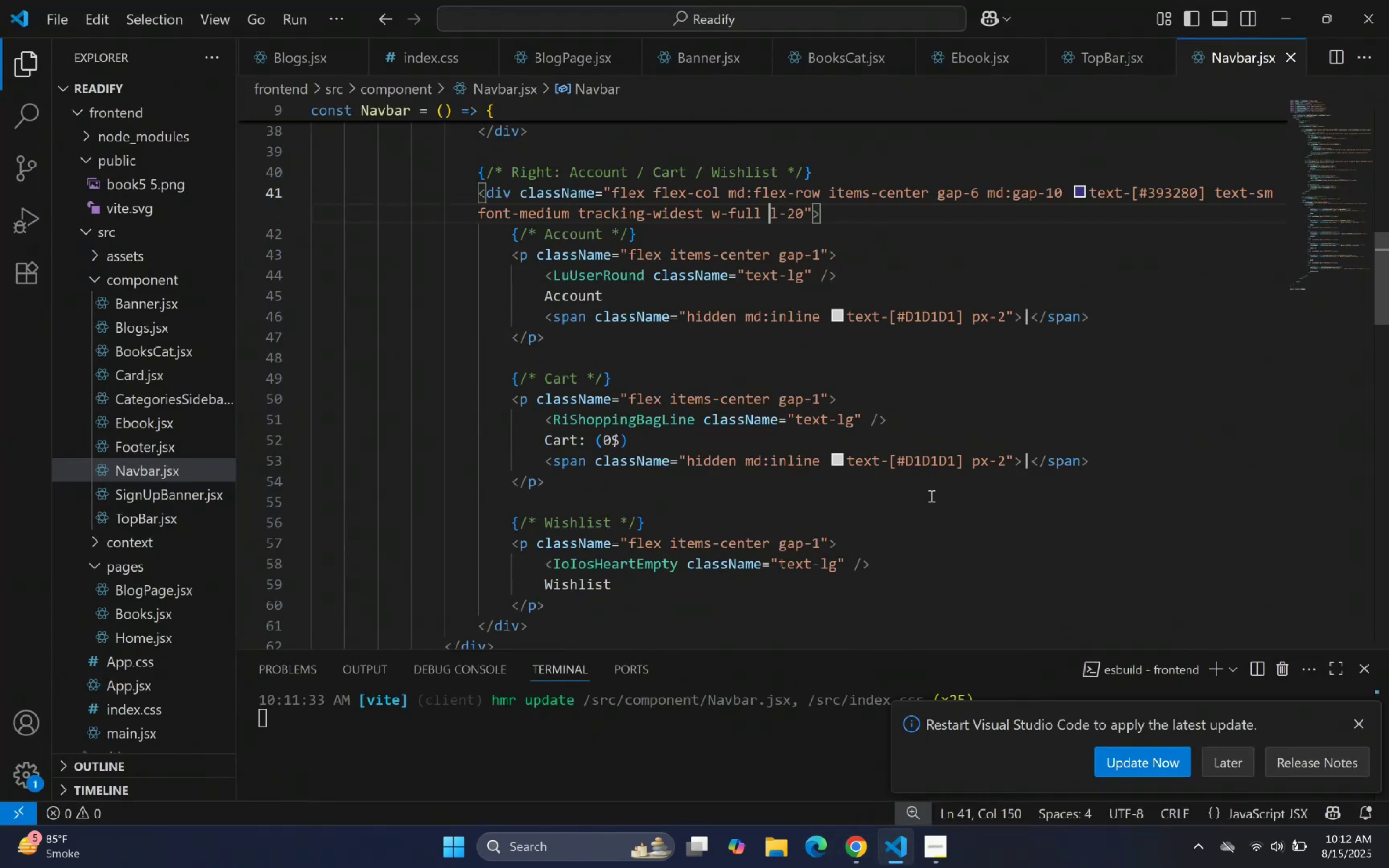 
key(Control+Z)
 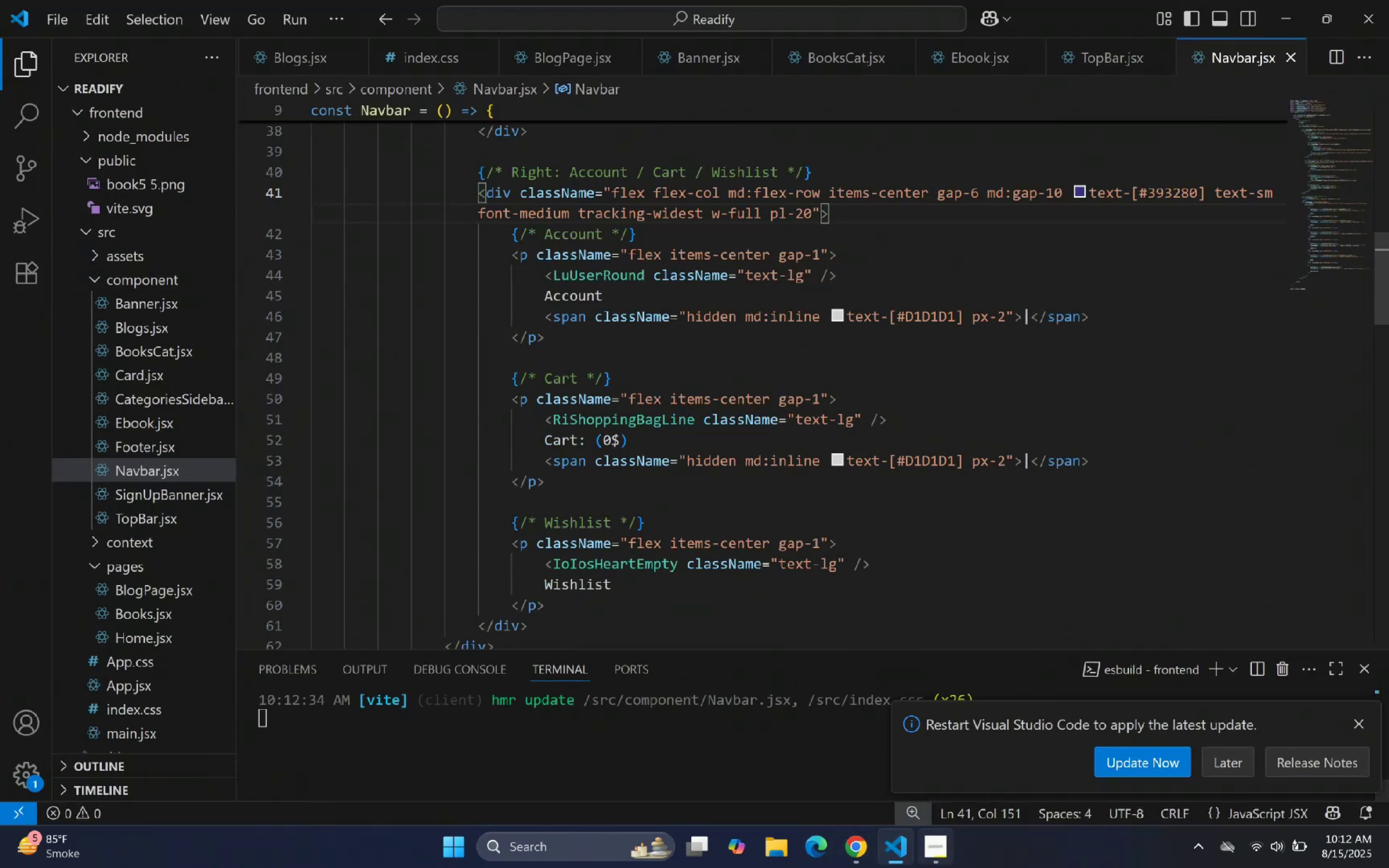 
left_click([912, 840])
 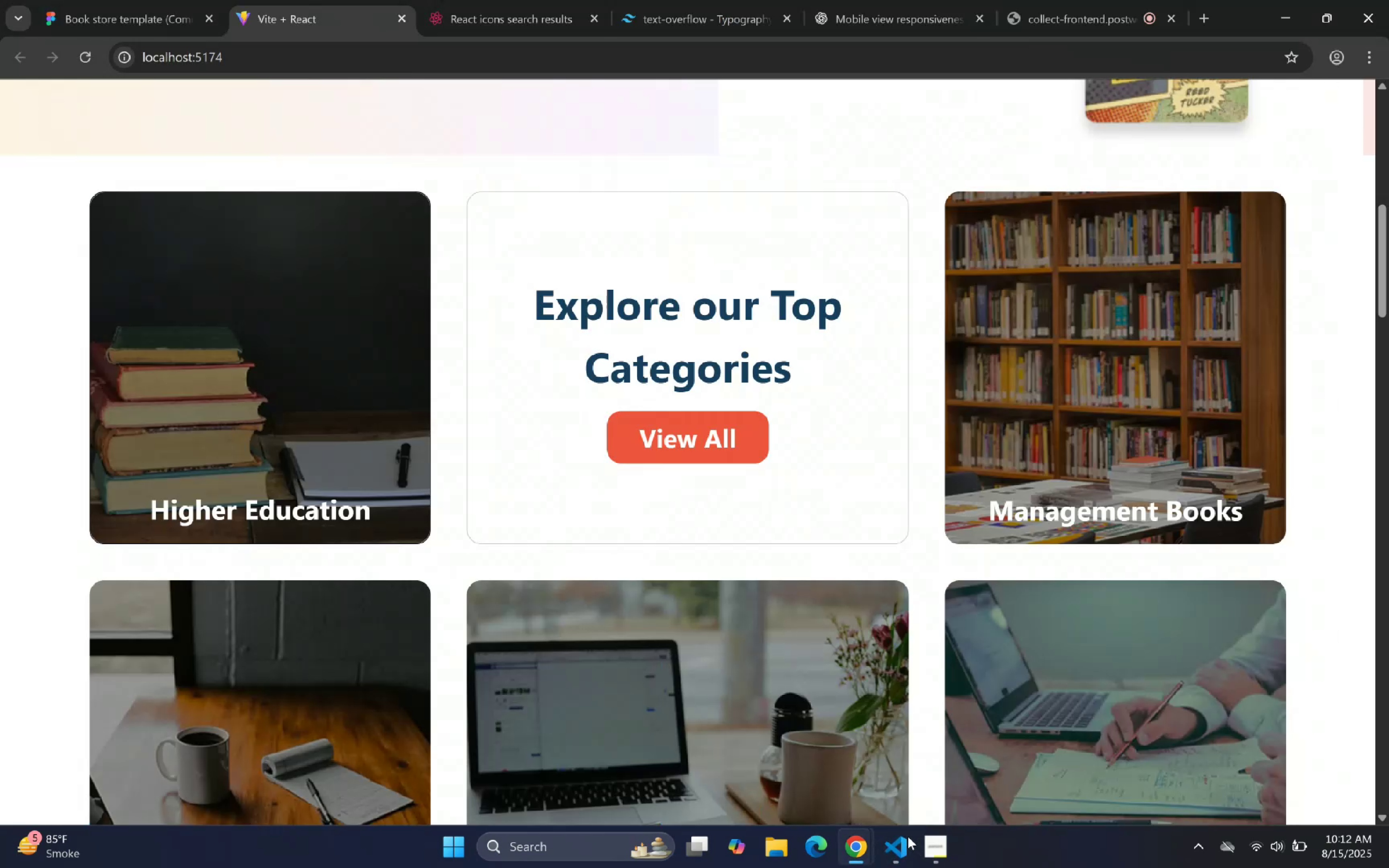 
scroll: coordinate [783, 575], scroll_direction: up, amount: 9.0
 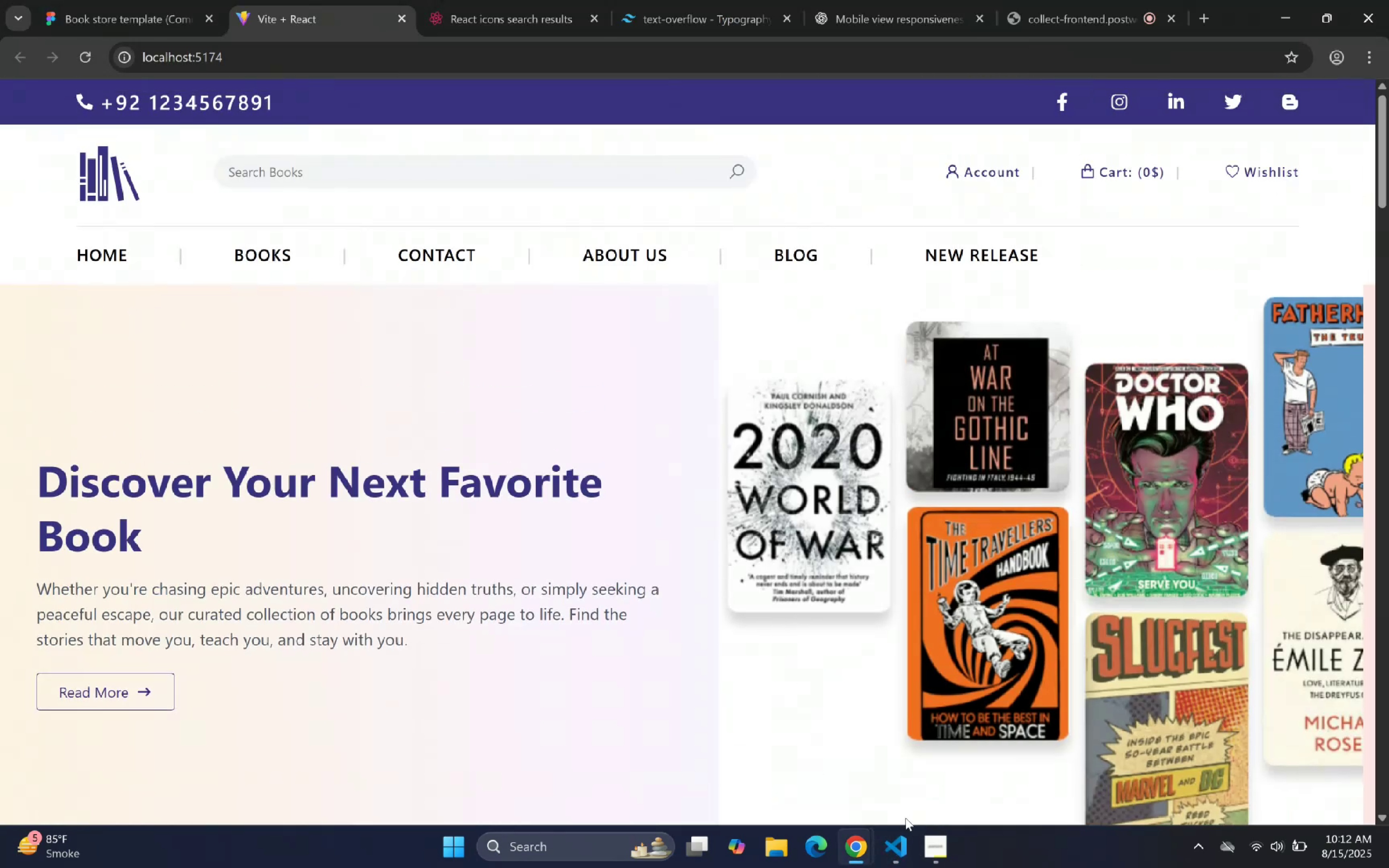 
left_click([893, 855])
 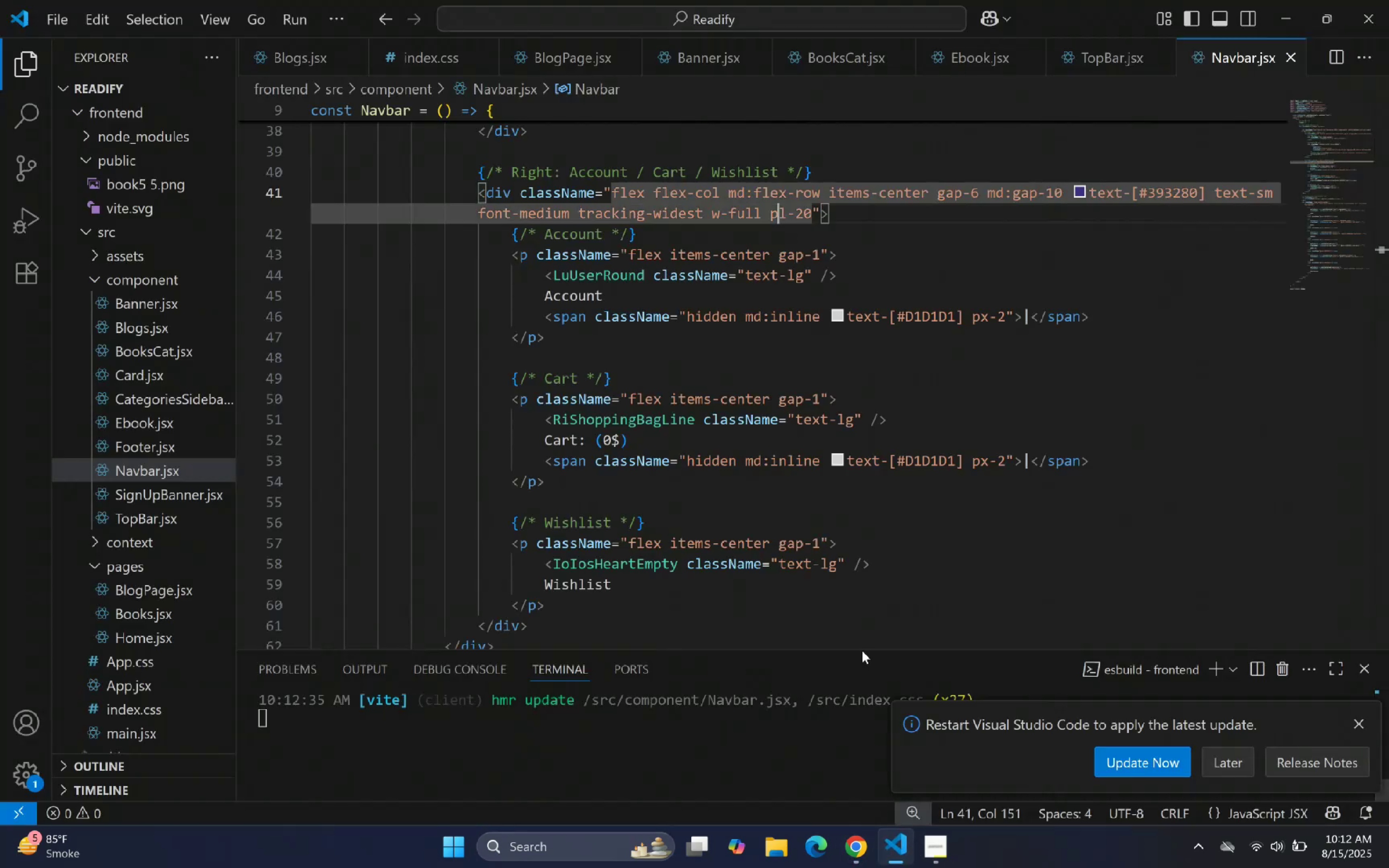 
key(Control+Z)
 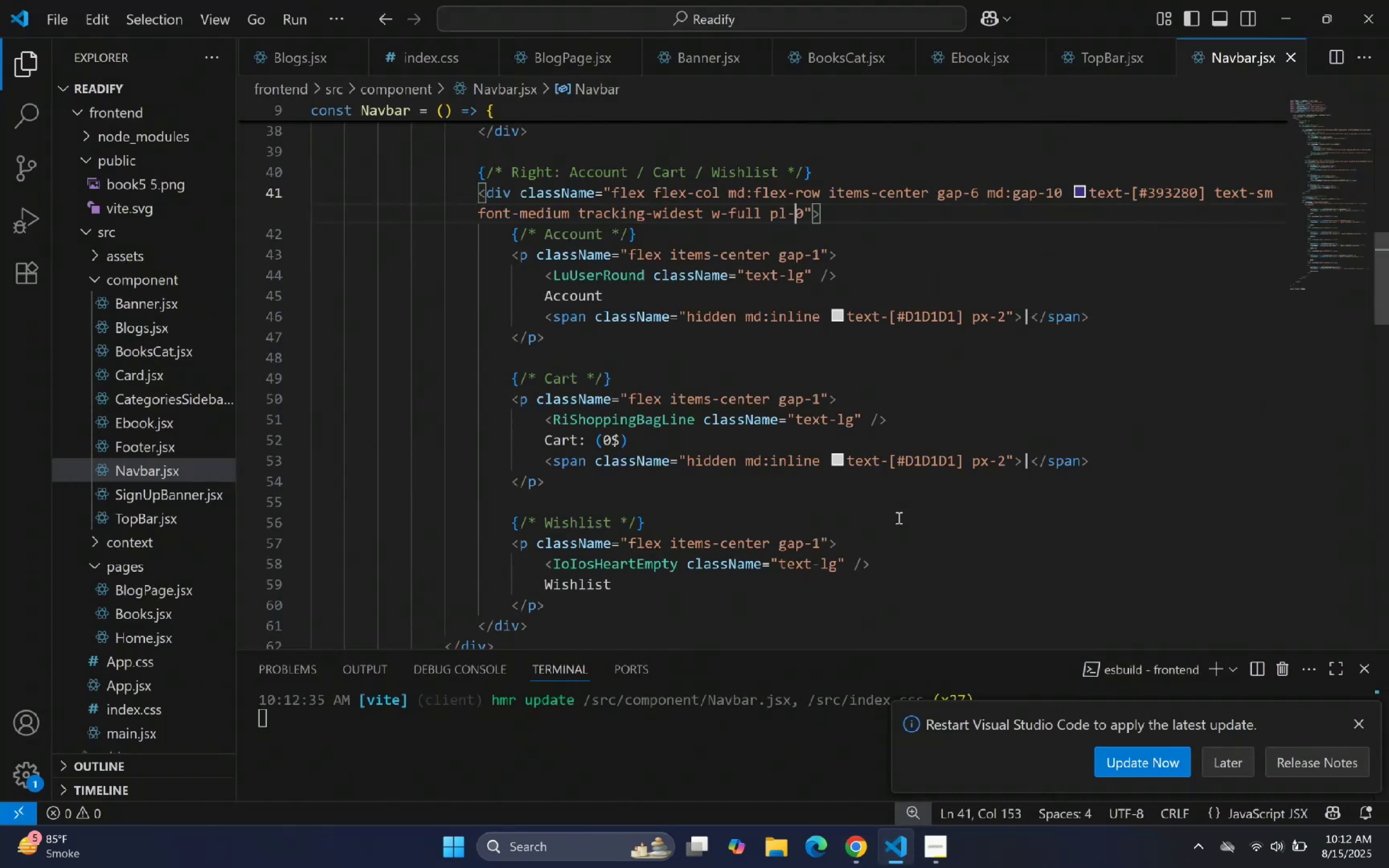 
key(Control+Z)
 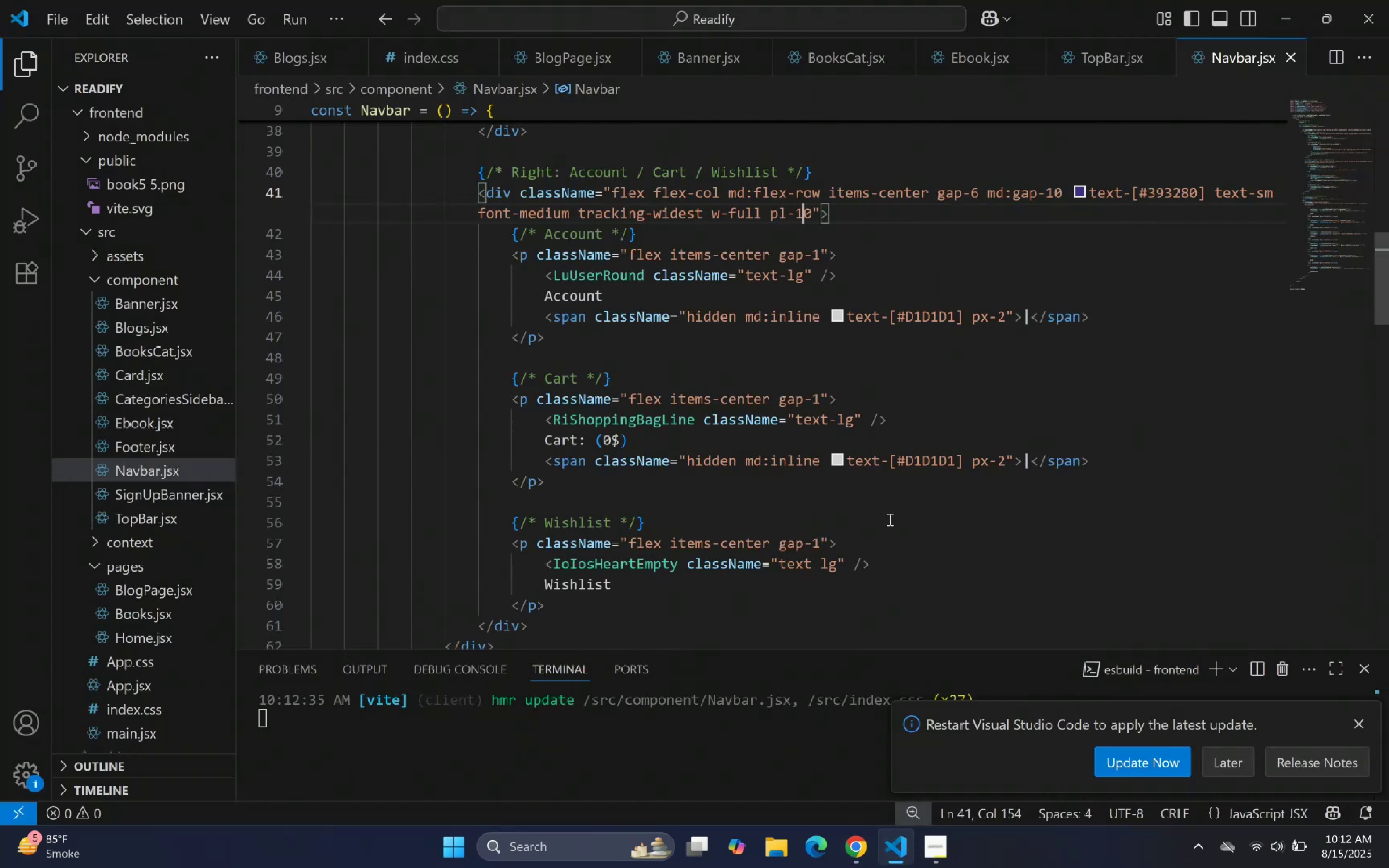 
key(Control+Z)
 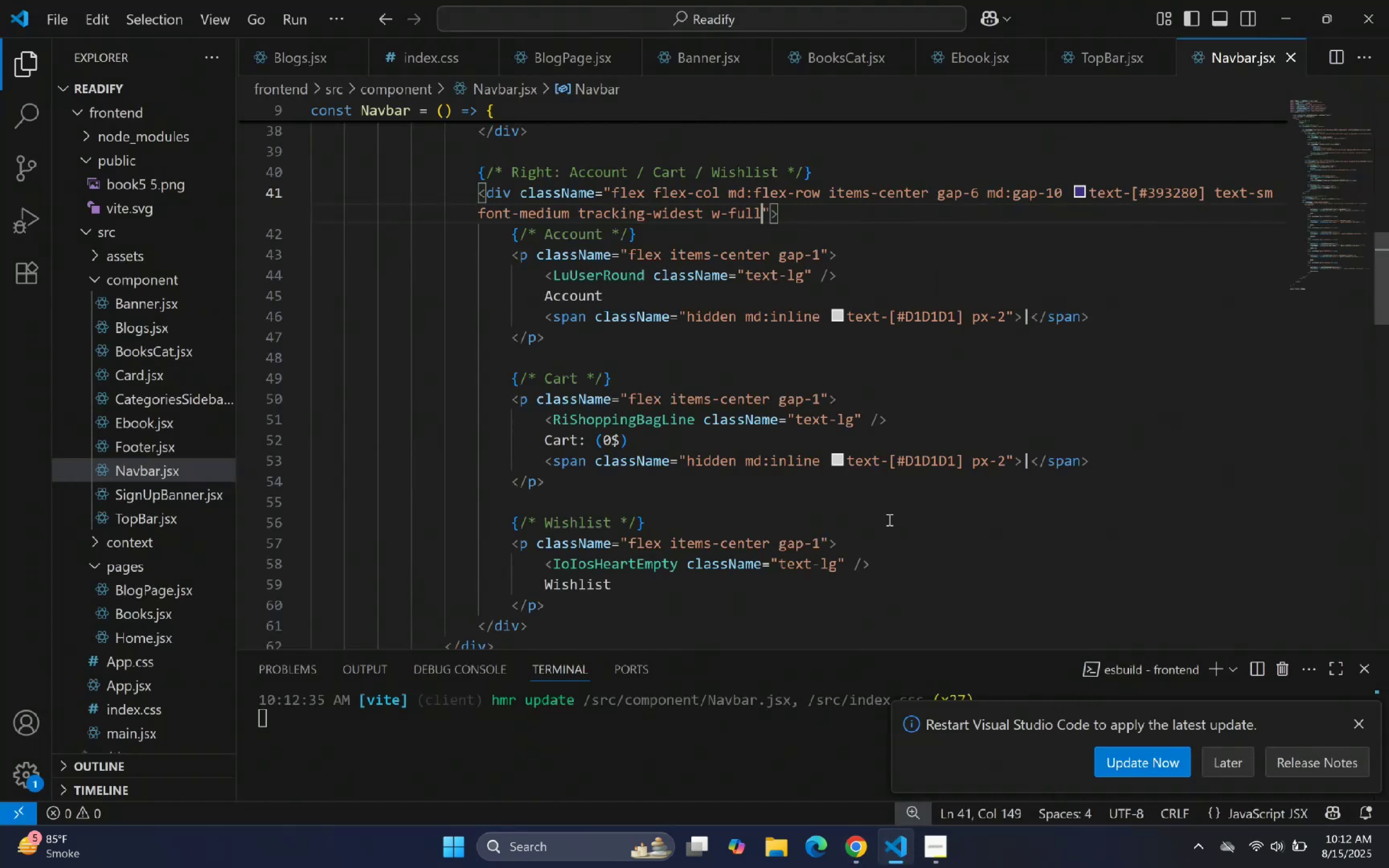 
key(Control+Z)
 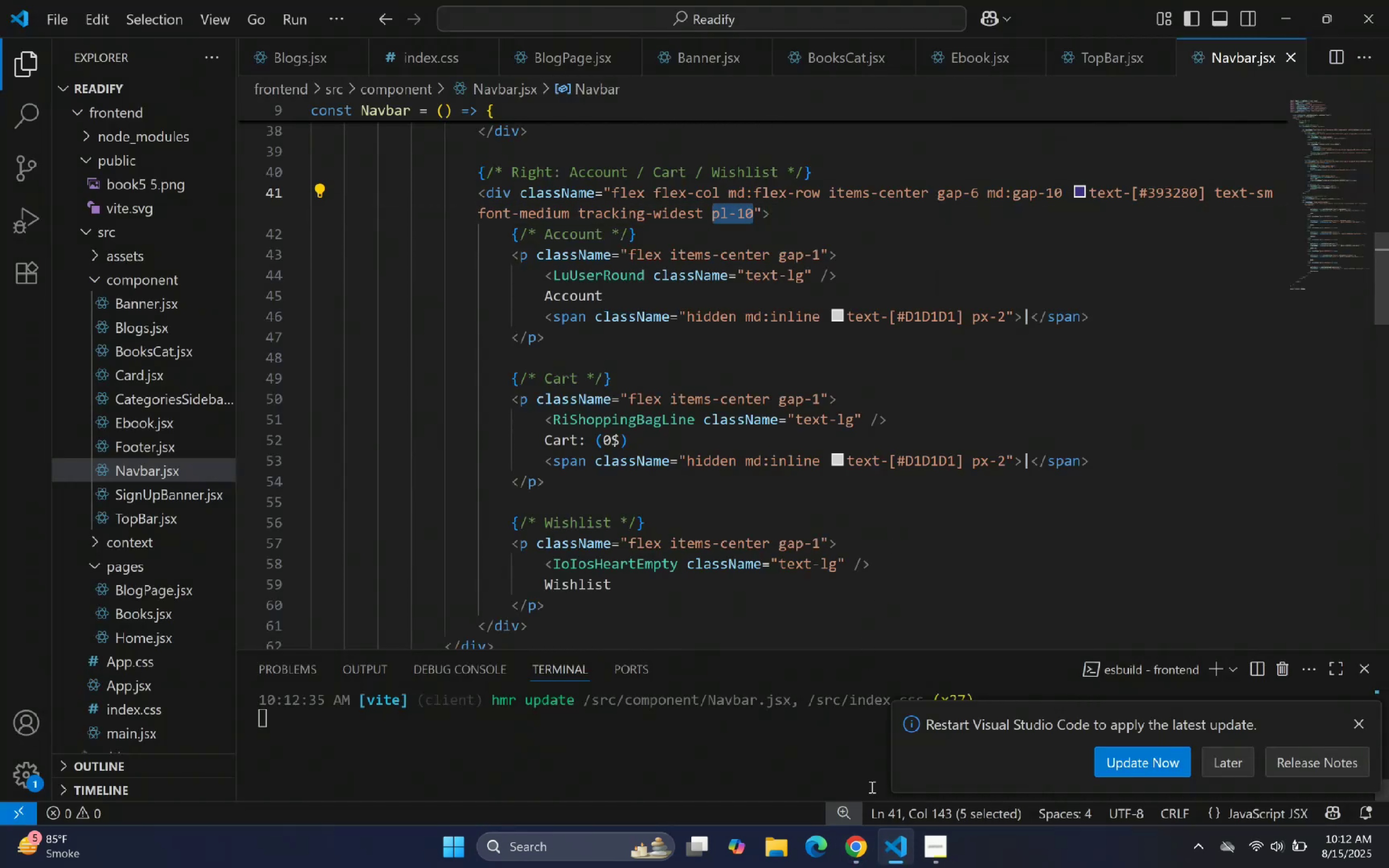 
left_click([887, 859])
 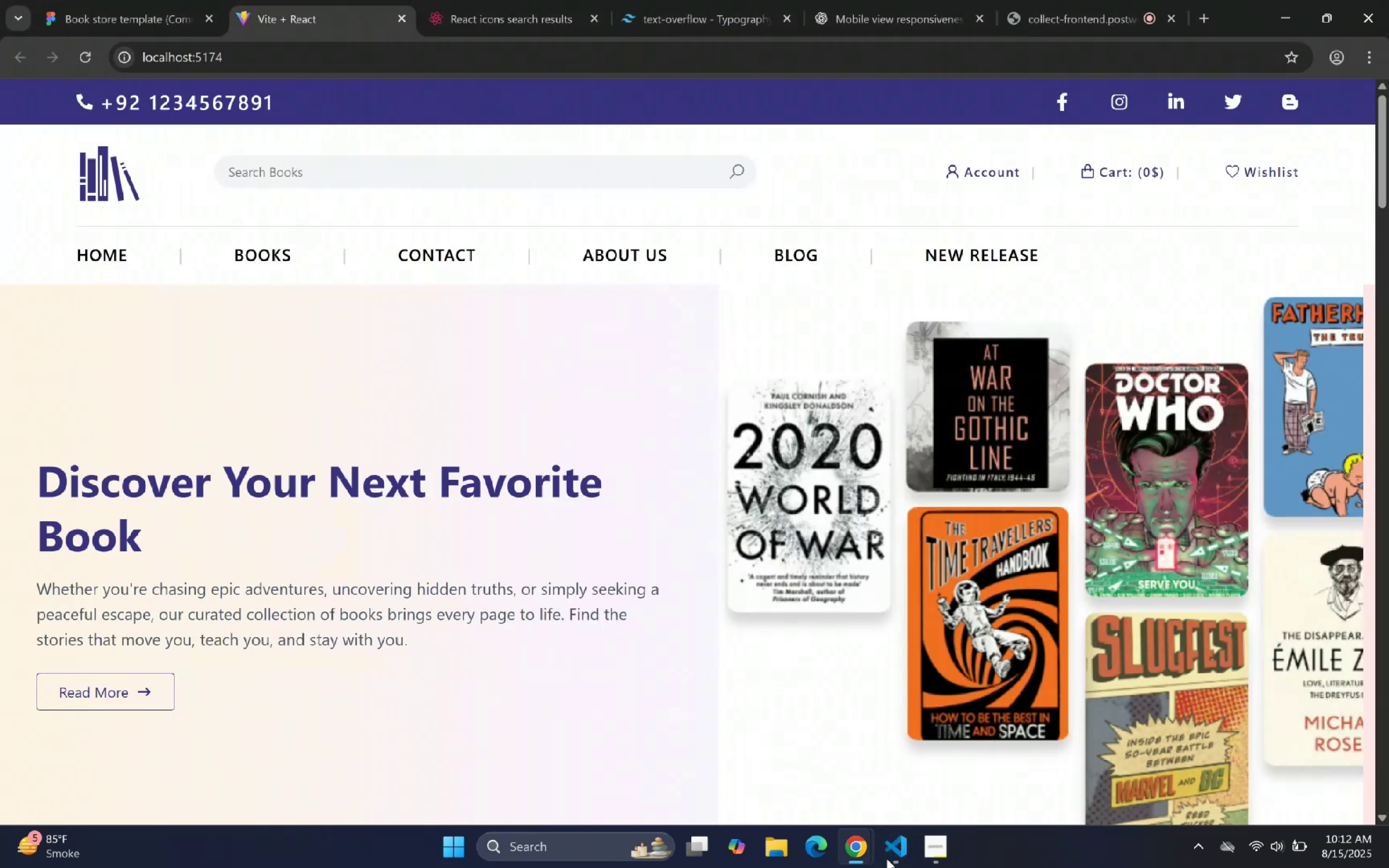 
left_click([887, 859])
 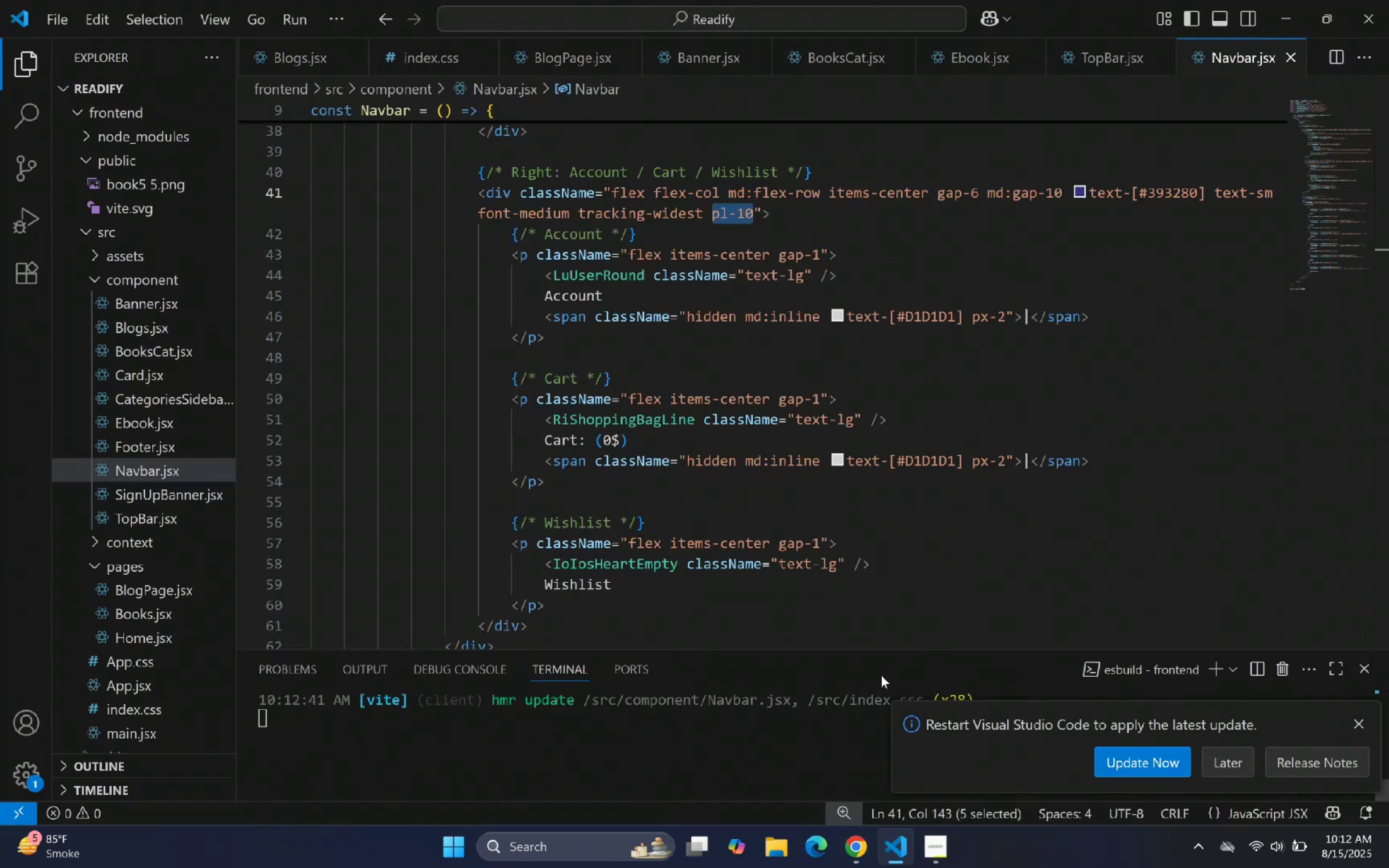 
key(Control+Y)
 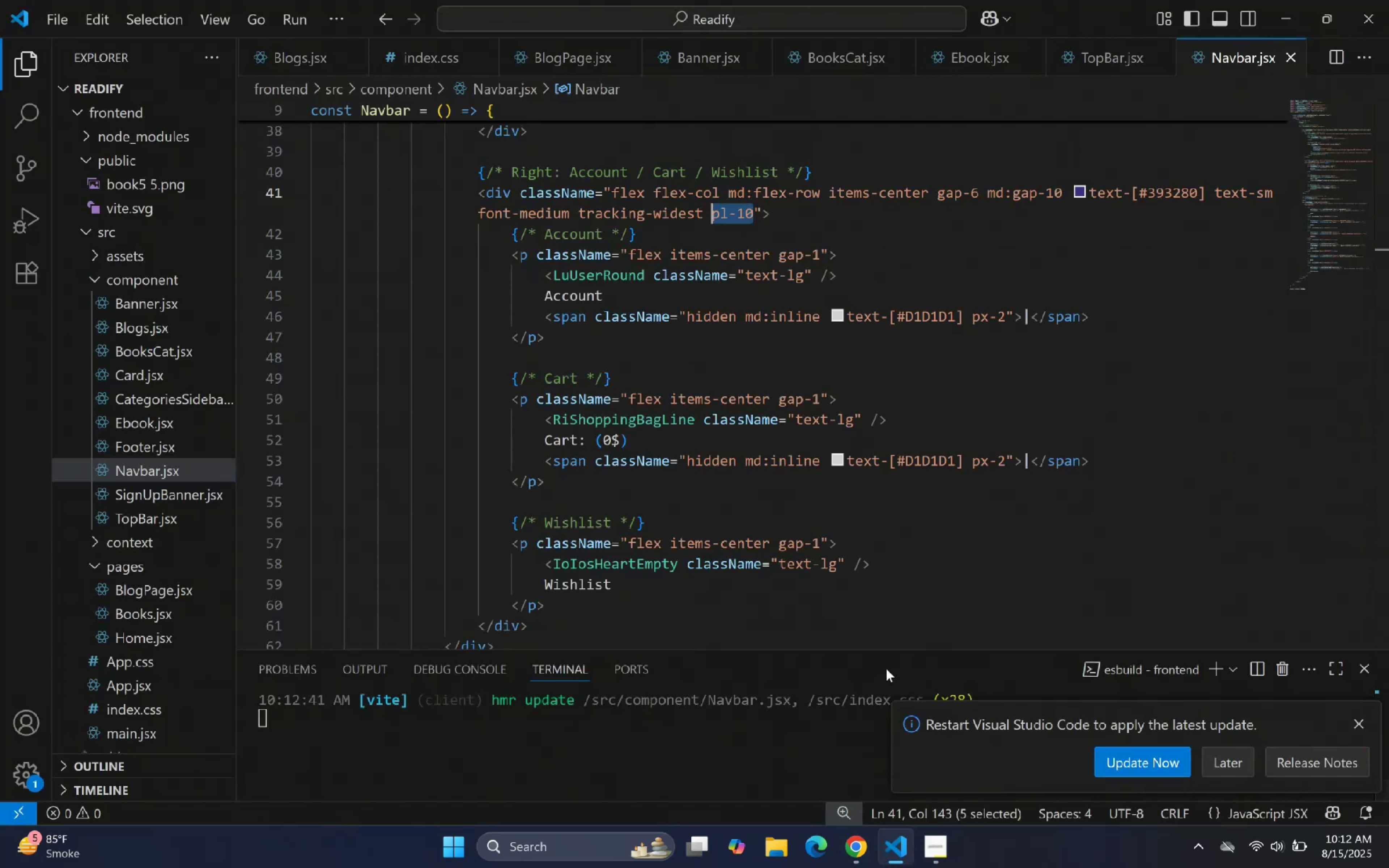 
key(Control+Y)
 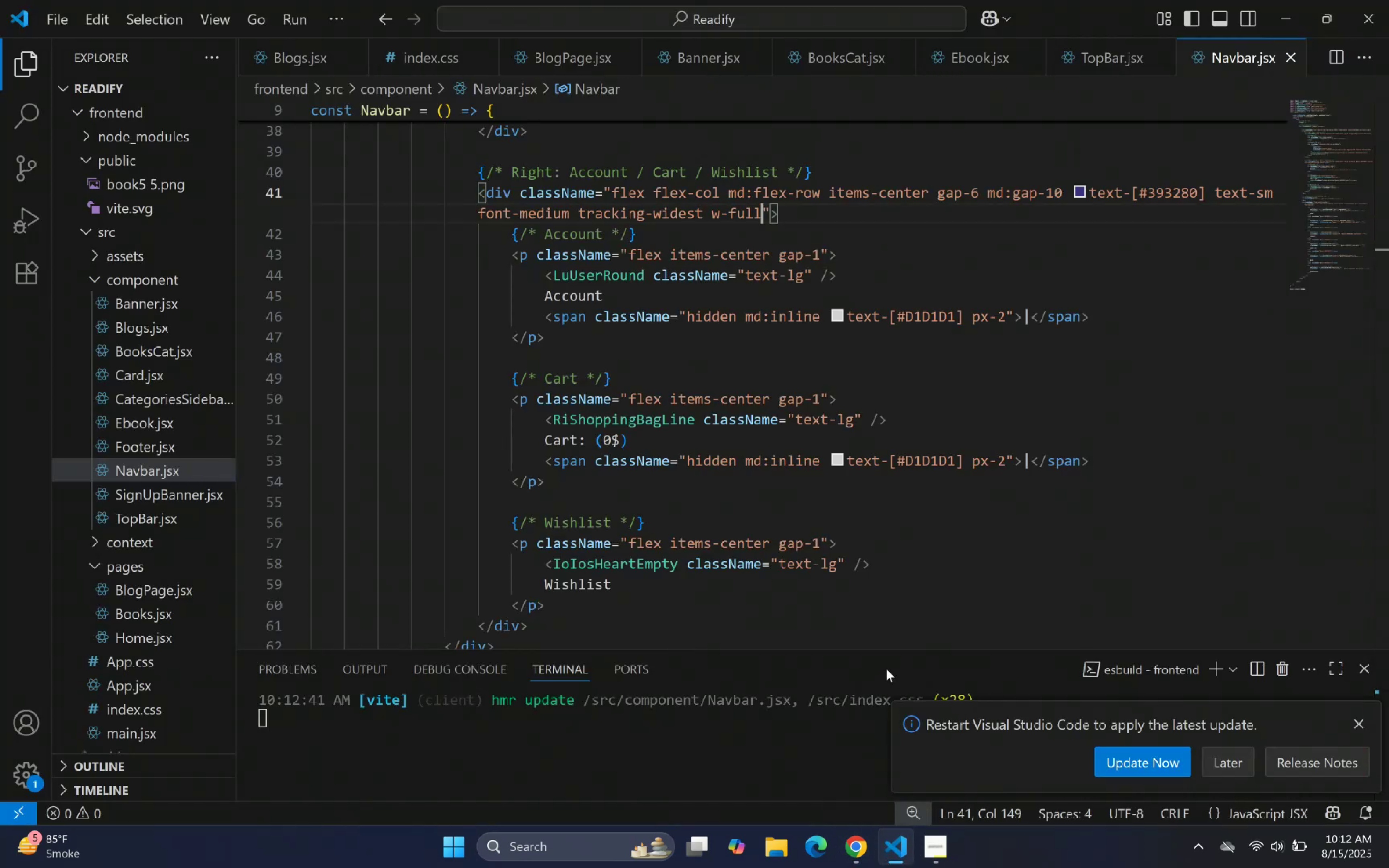 
key(Control+Y)
 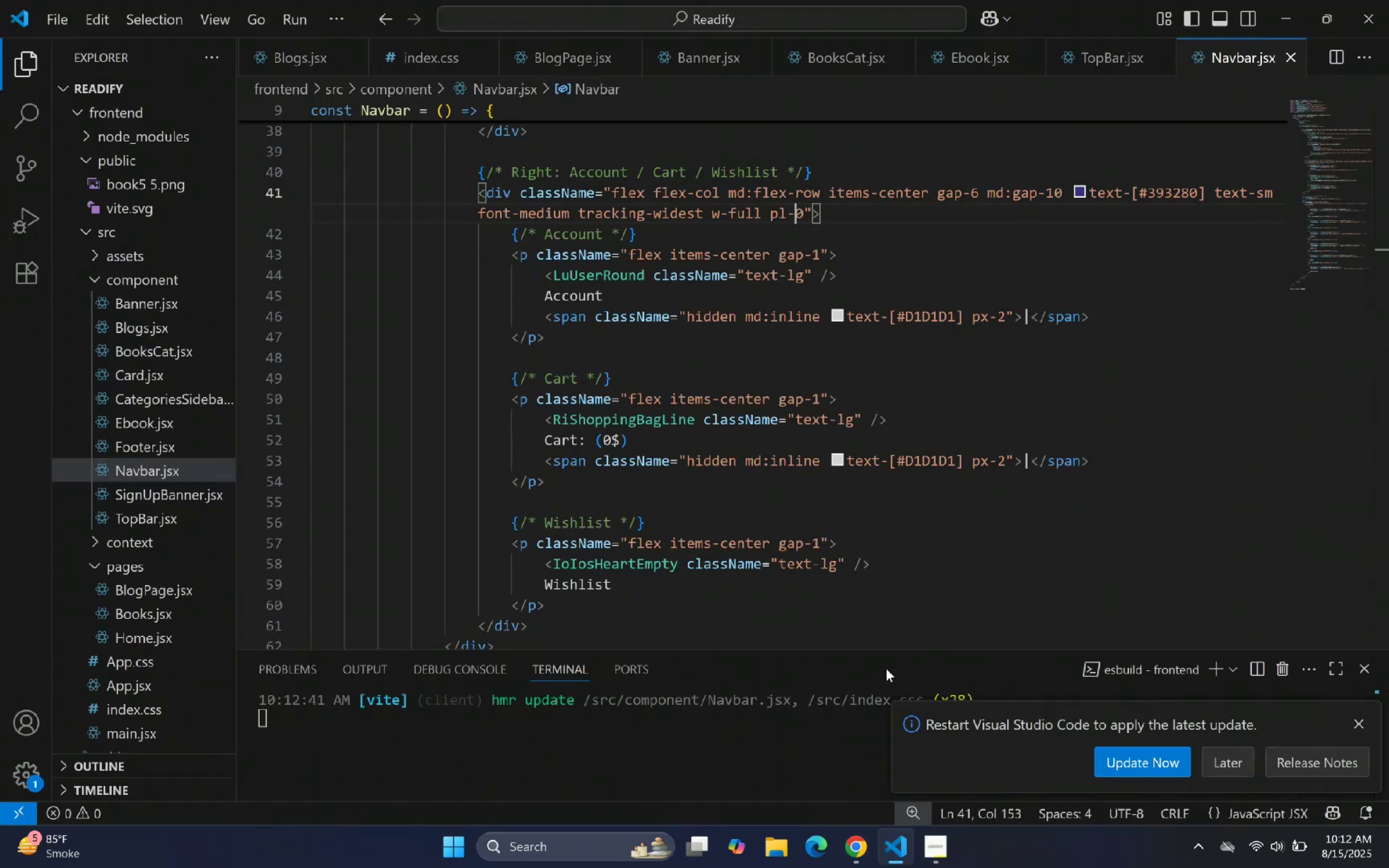 
key(Control+Y)
 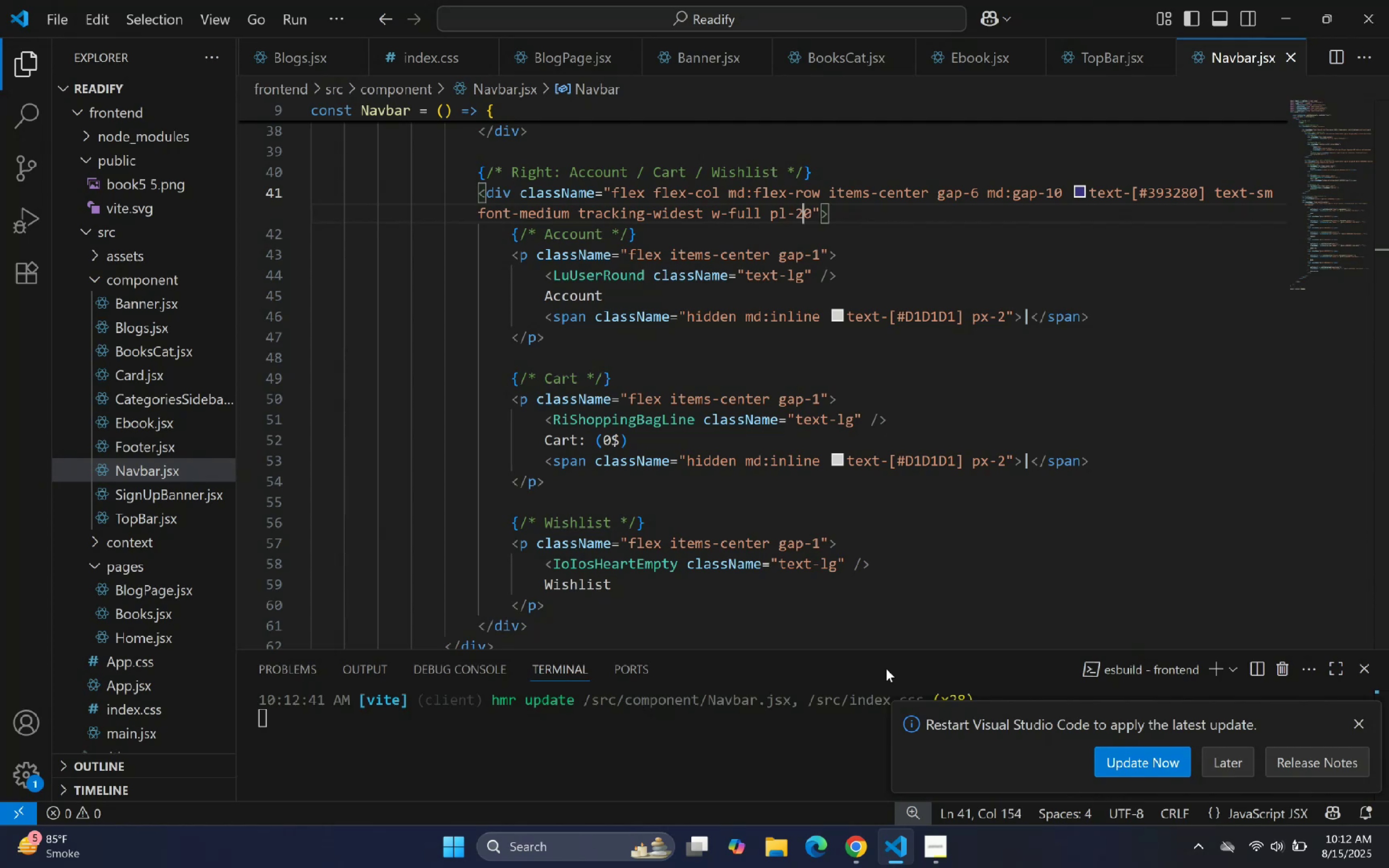 
key(Control+Y)
 